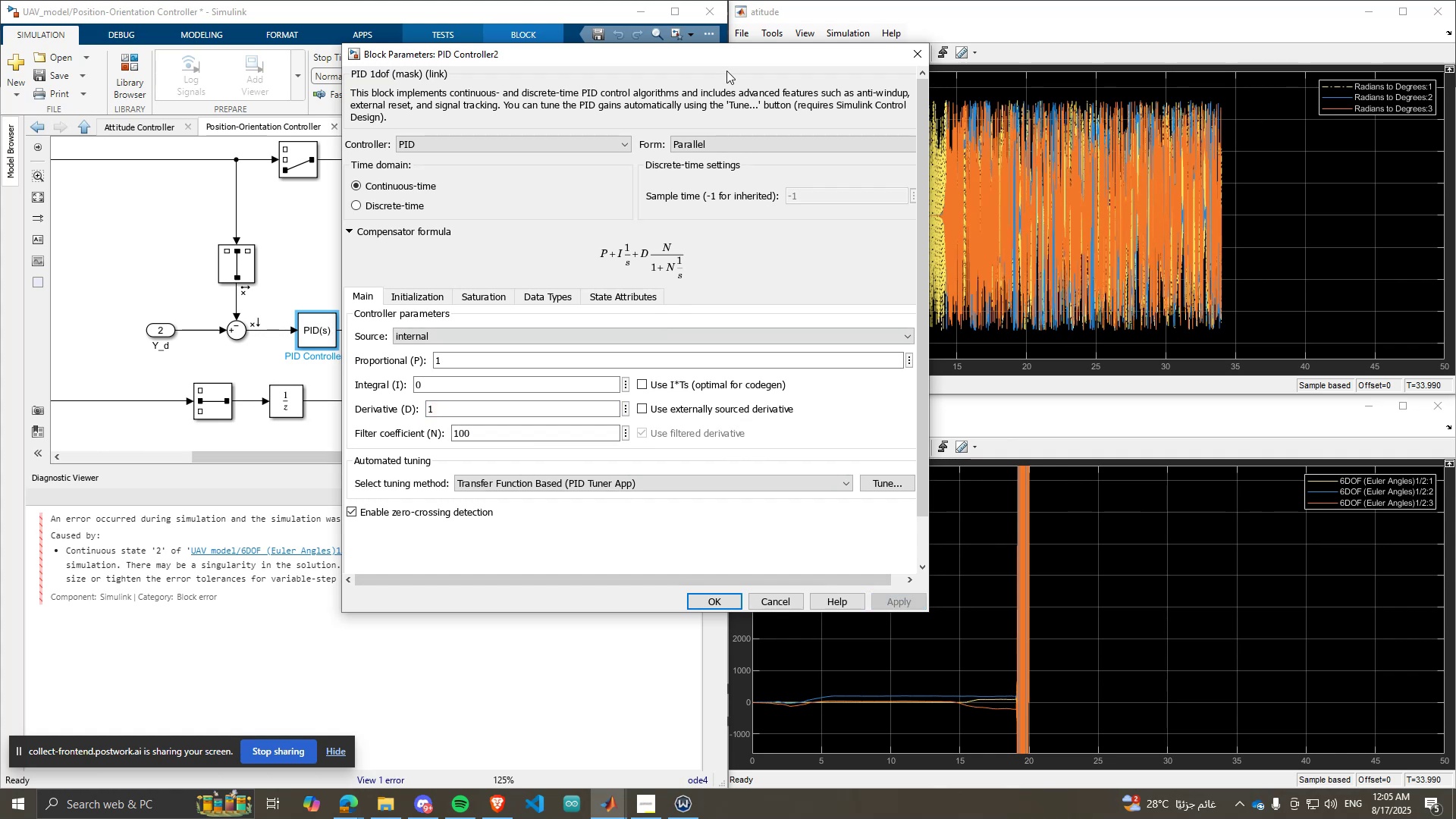 
left_click_drag(start_coordinate=[728, 63], to_coordinate=[566, 83])
 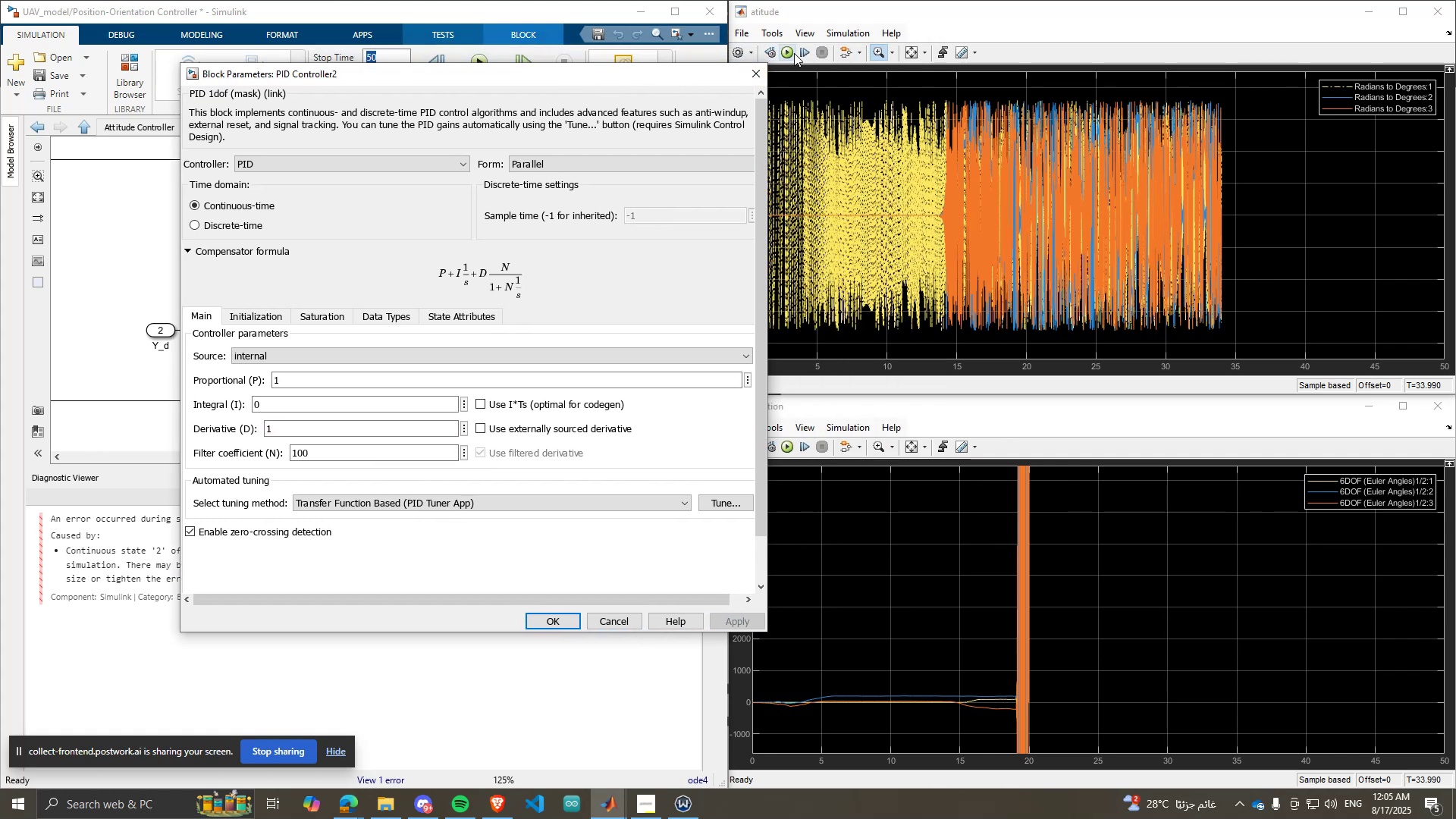 
left_click([786, 52])
 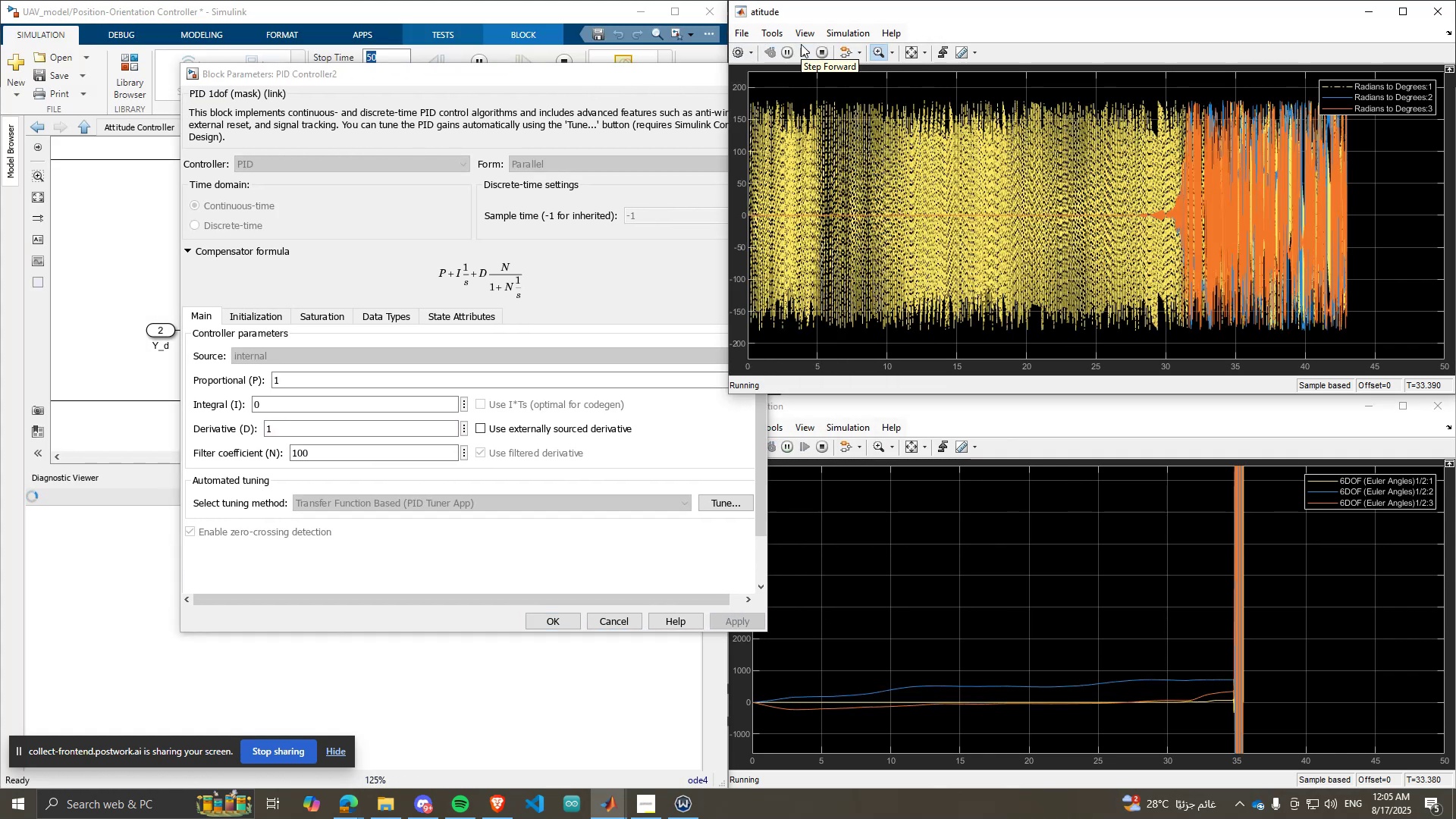 
wait(6.41)
 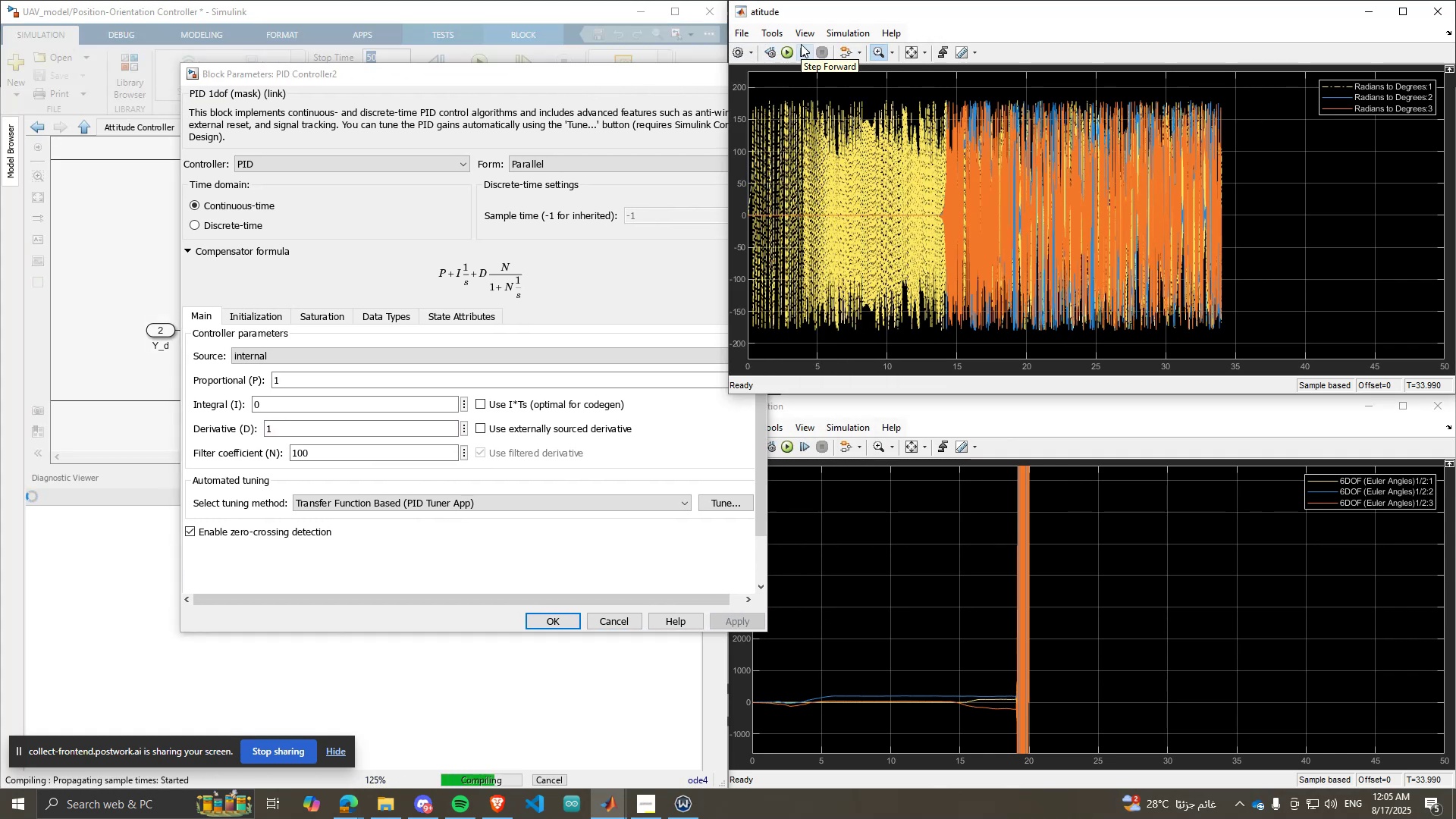 
left_click_drag(start_coordinate=[667, 71], to_coordinate=[634, 80])
 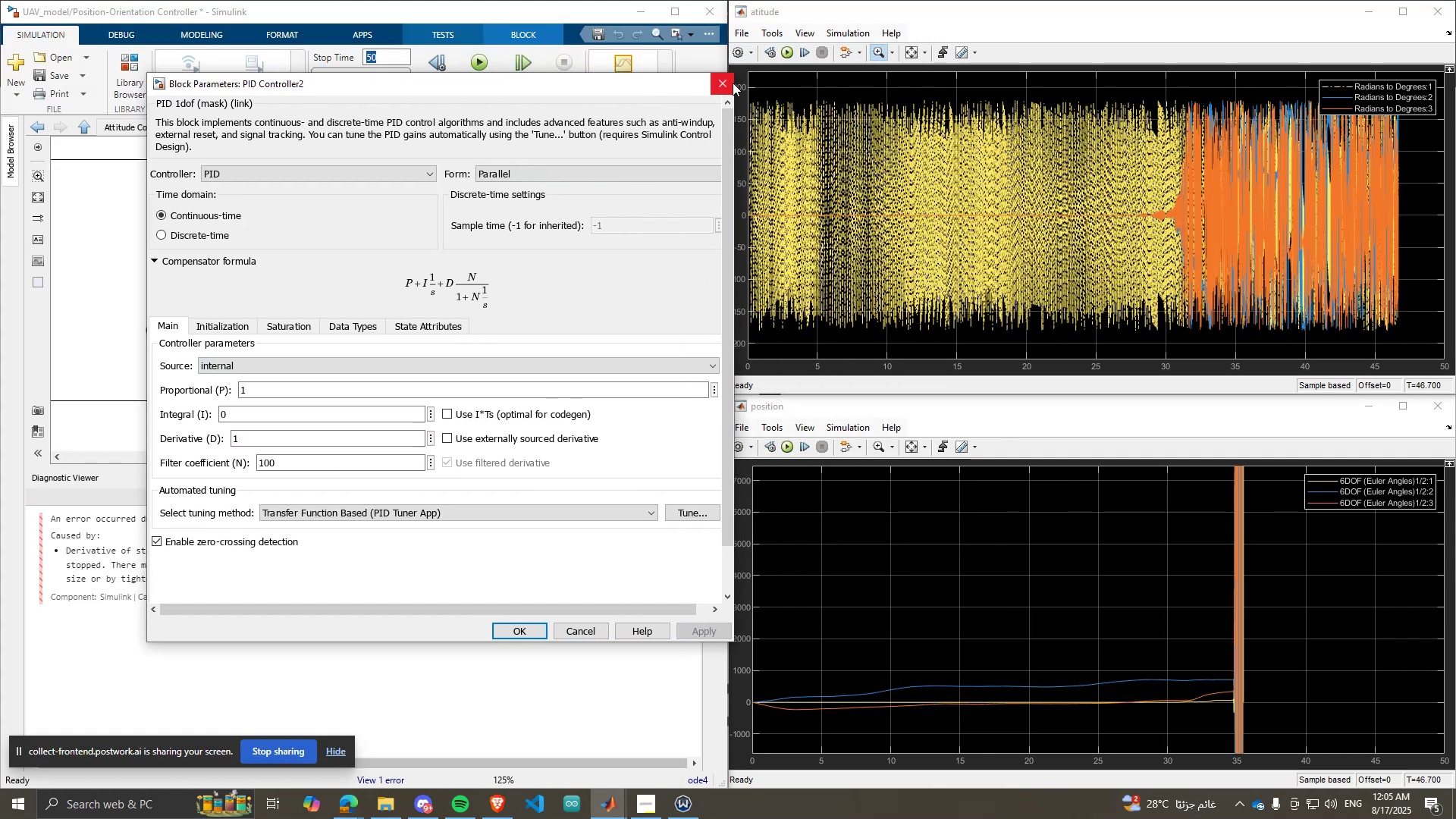 
left_click([726, 80])
 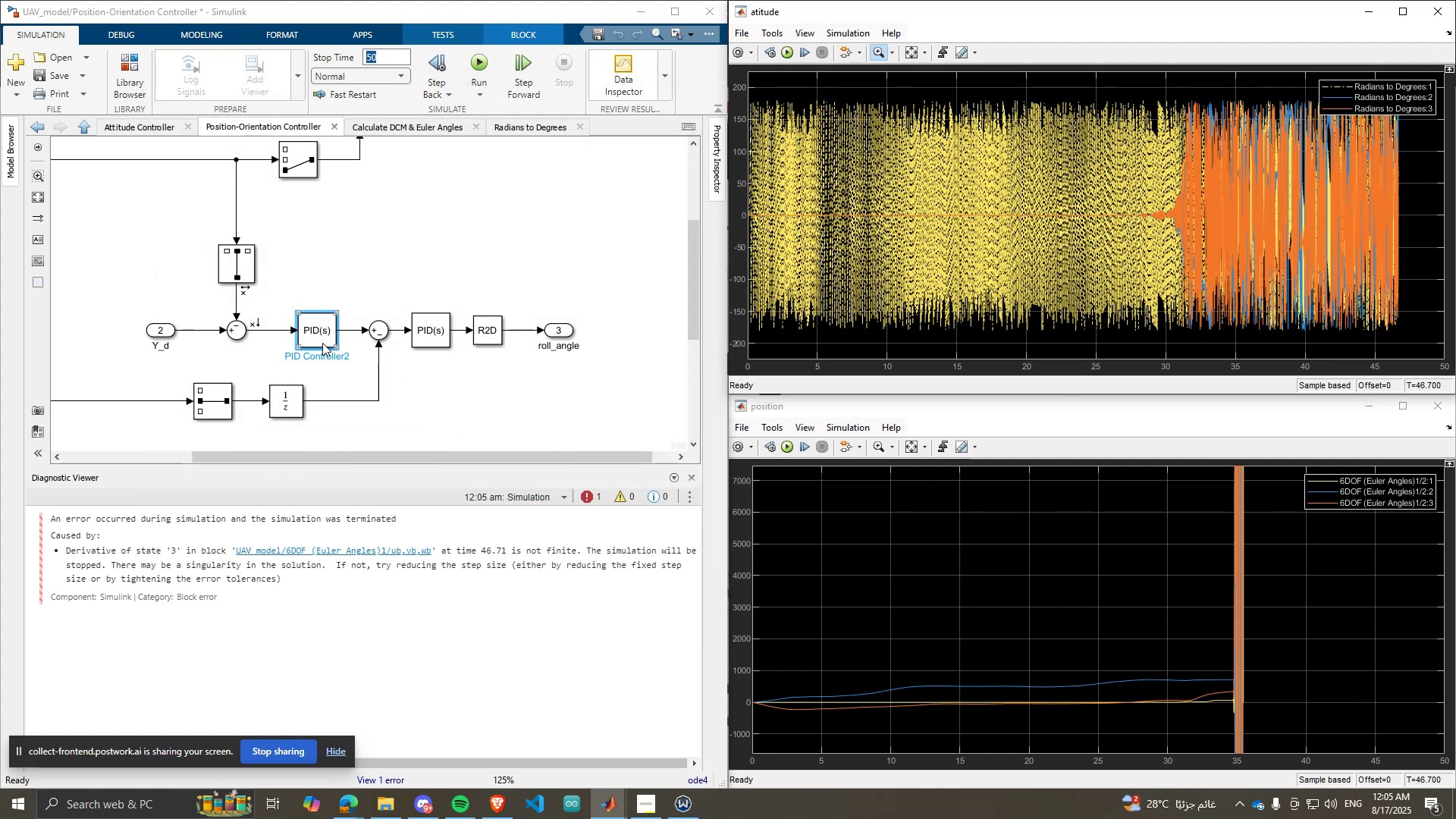 
double_click([322, 343])
 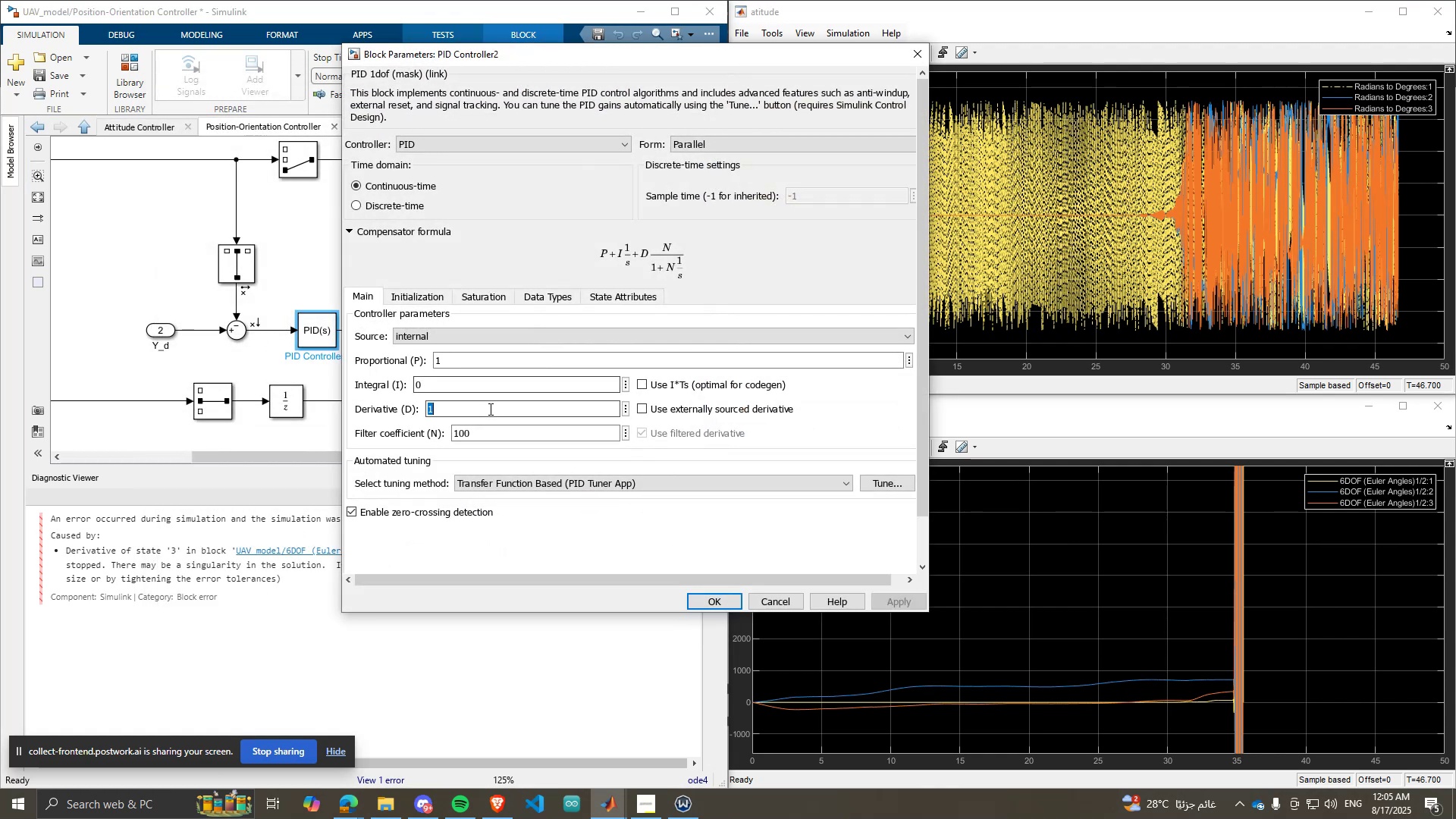 
key(0)
 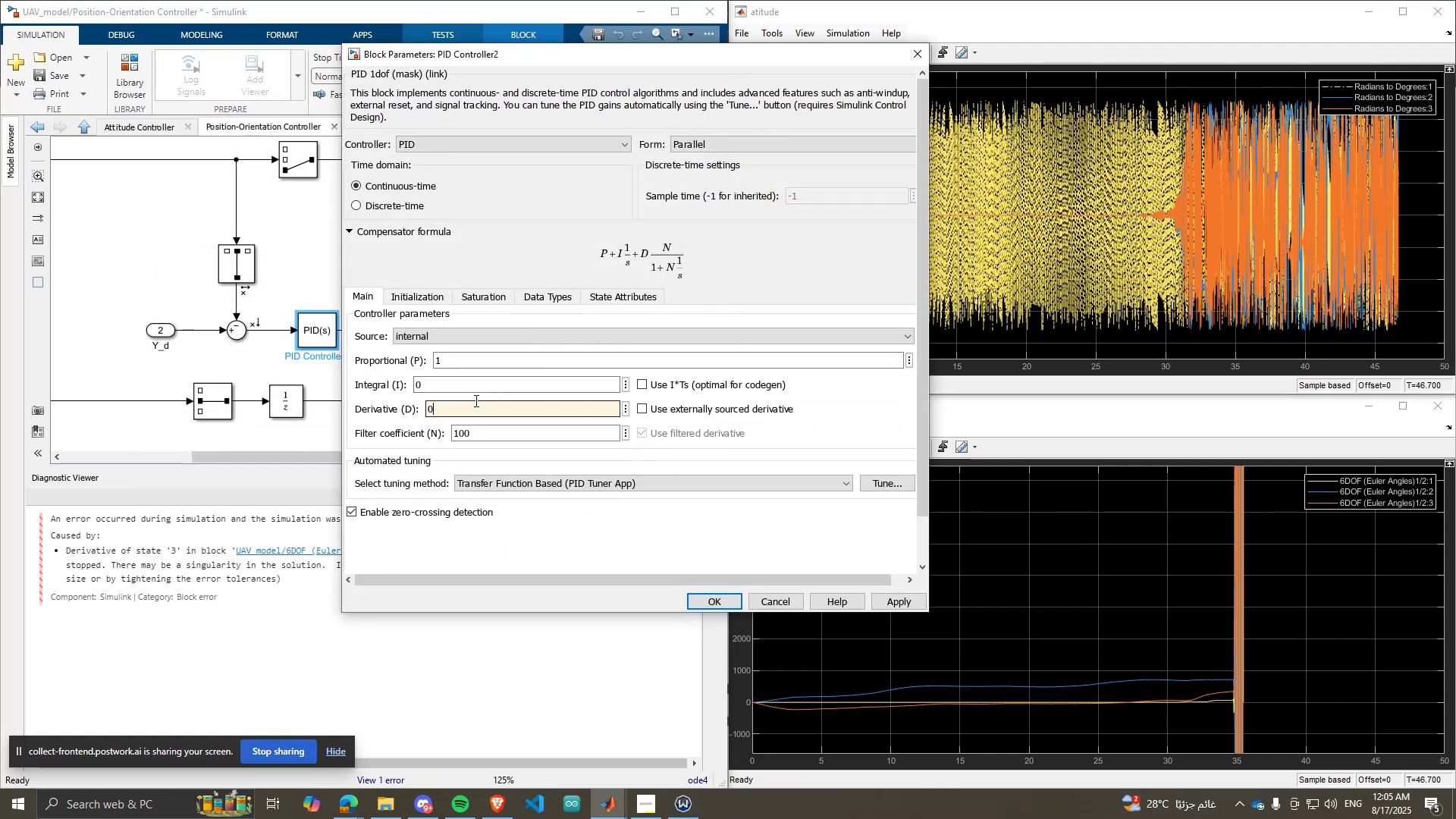 
key(Enter)
 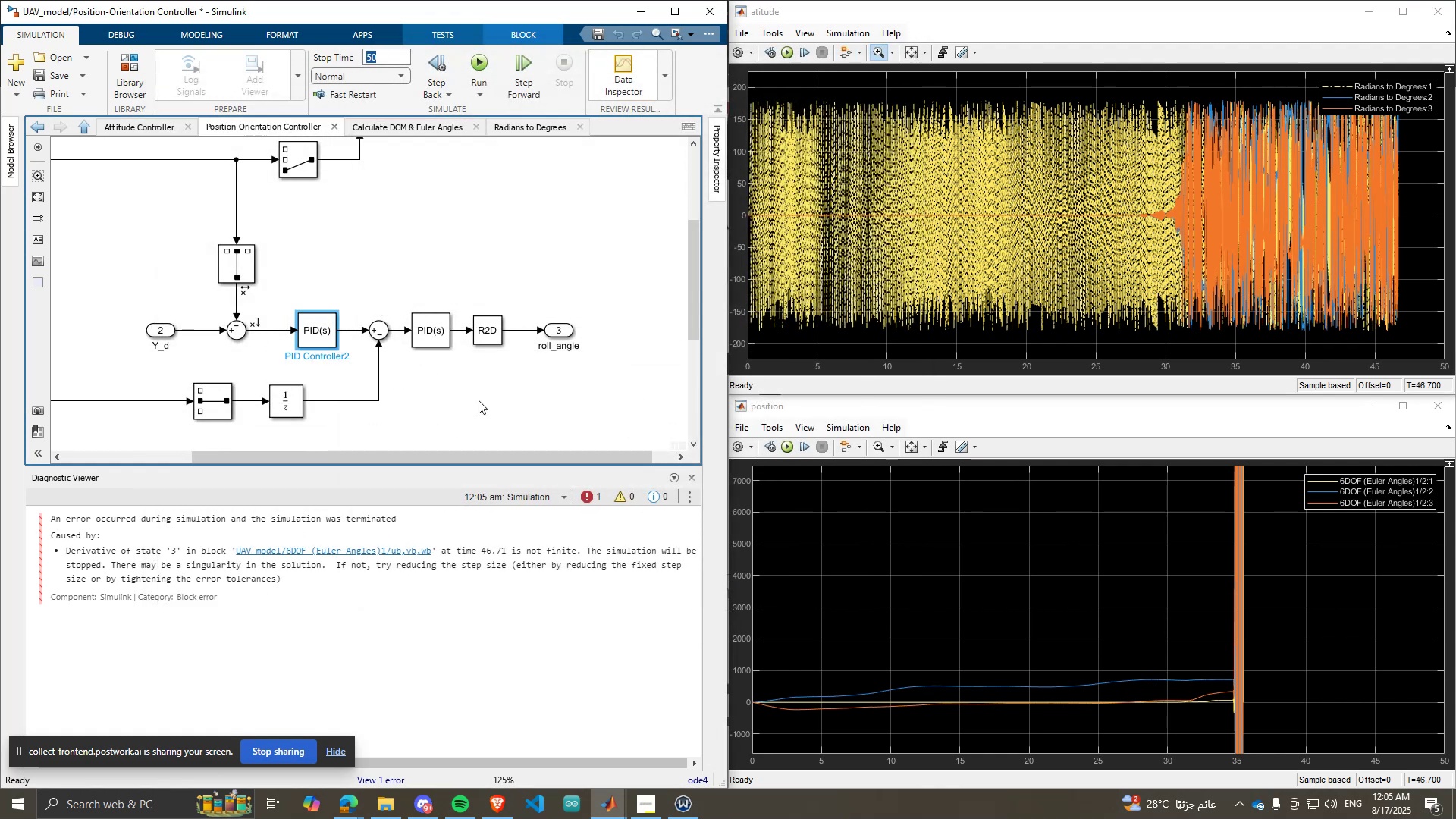 
scroll: coordinate [472, 400], scroll_direction: down, amount: 1.0
 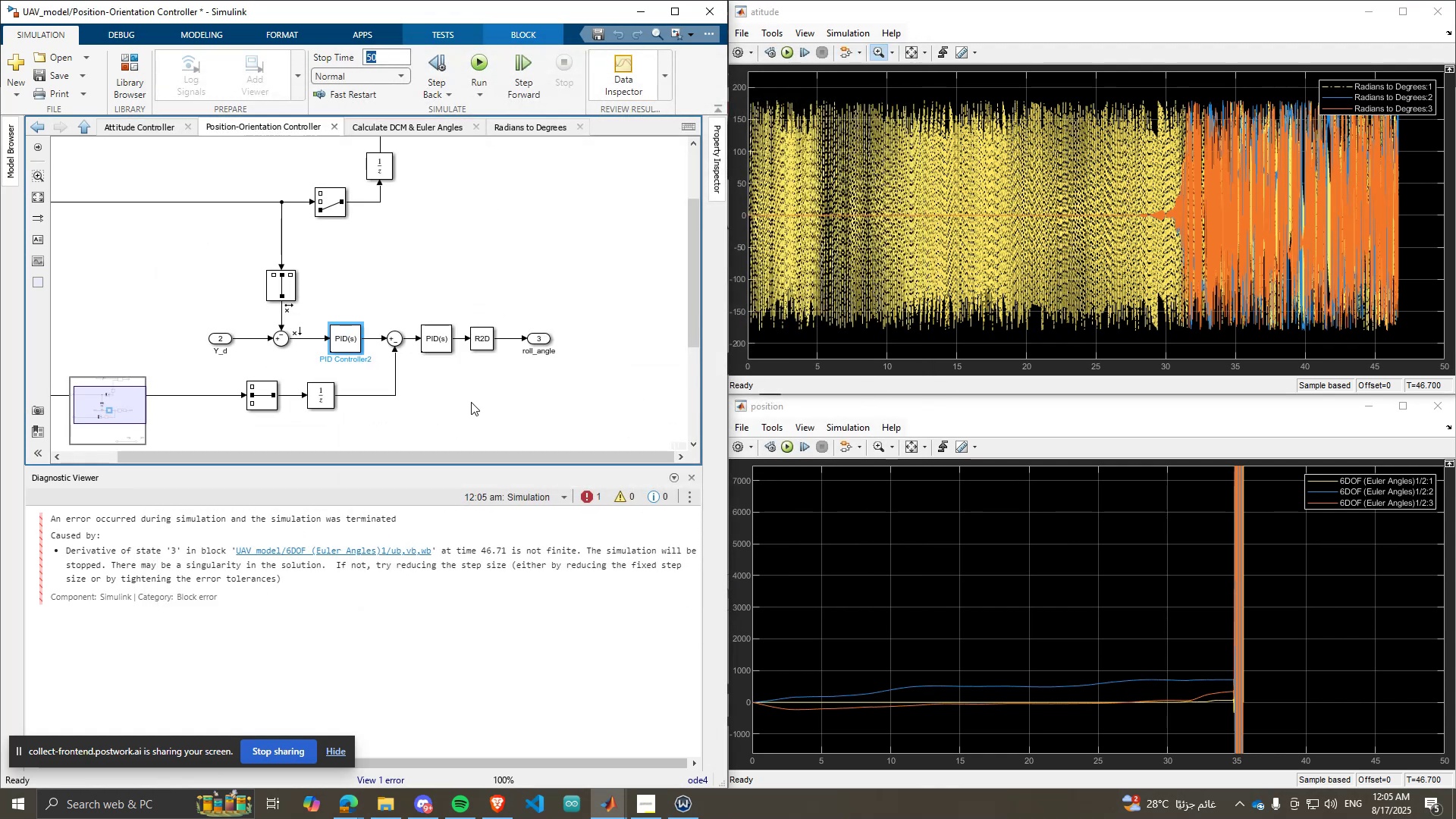 
scroll: coordinate [482, 408], scroll_direction: up, amount: 1.0
 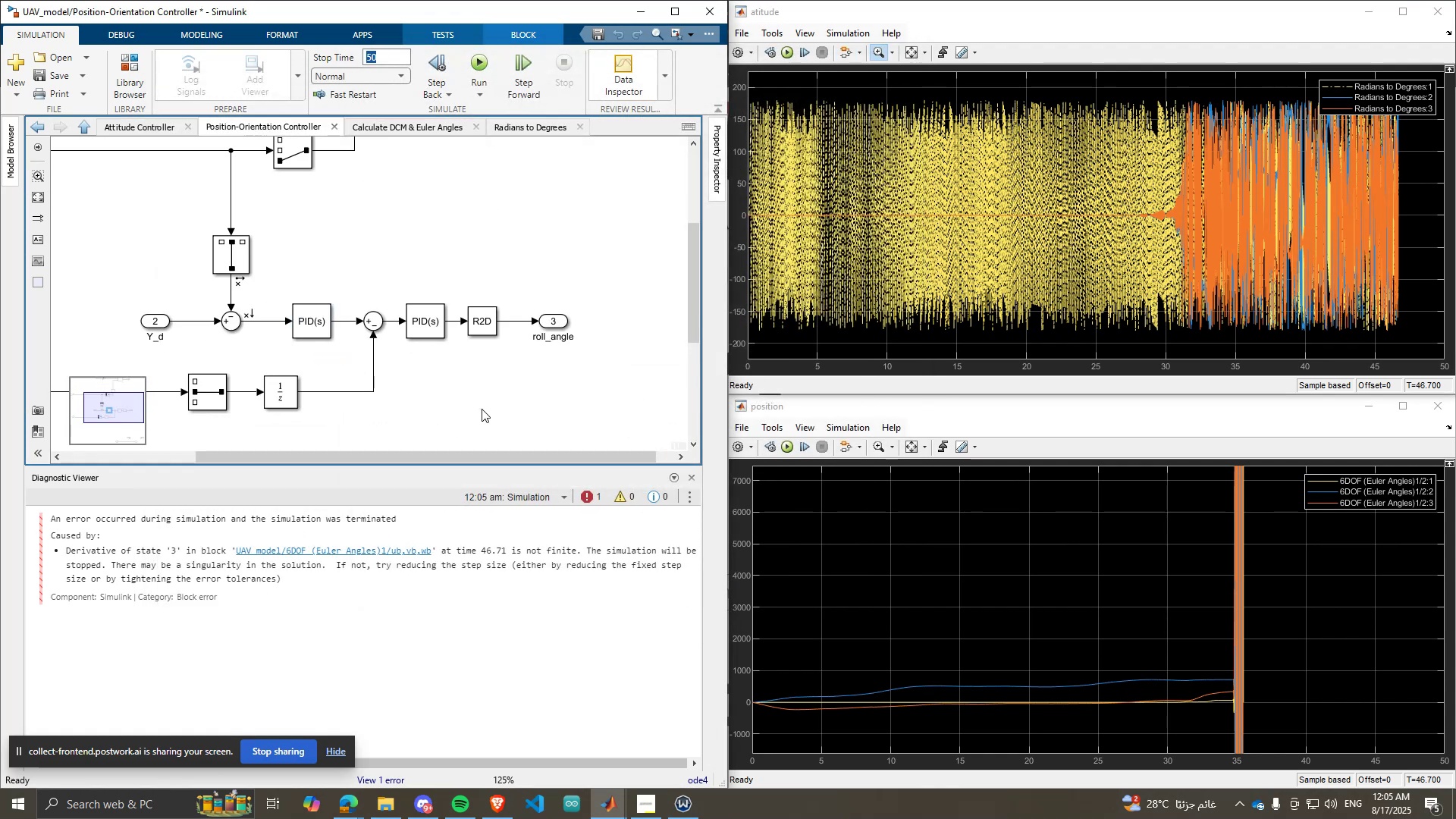 
scroll: coordinate [507, 355], scroll_direction: down, amount: 2.0
 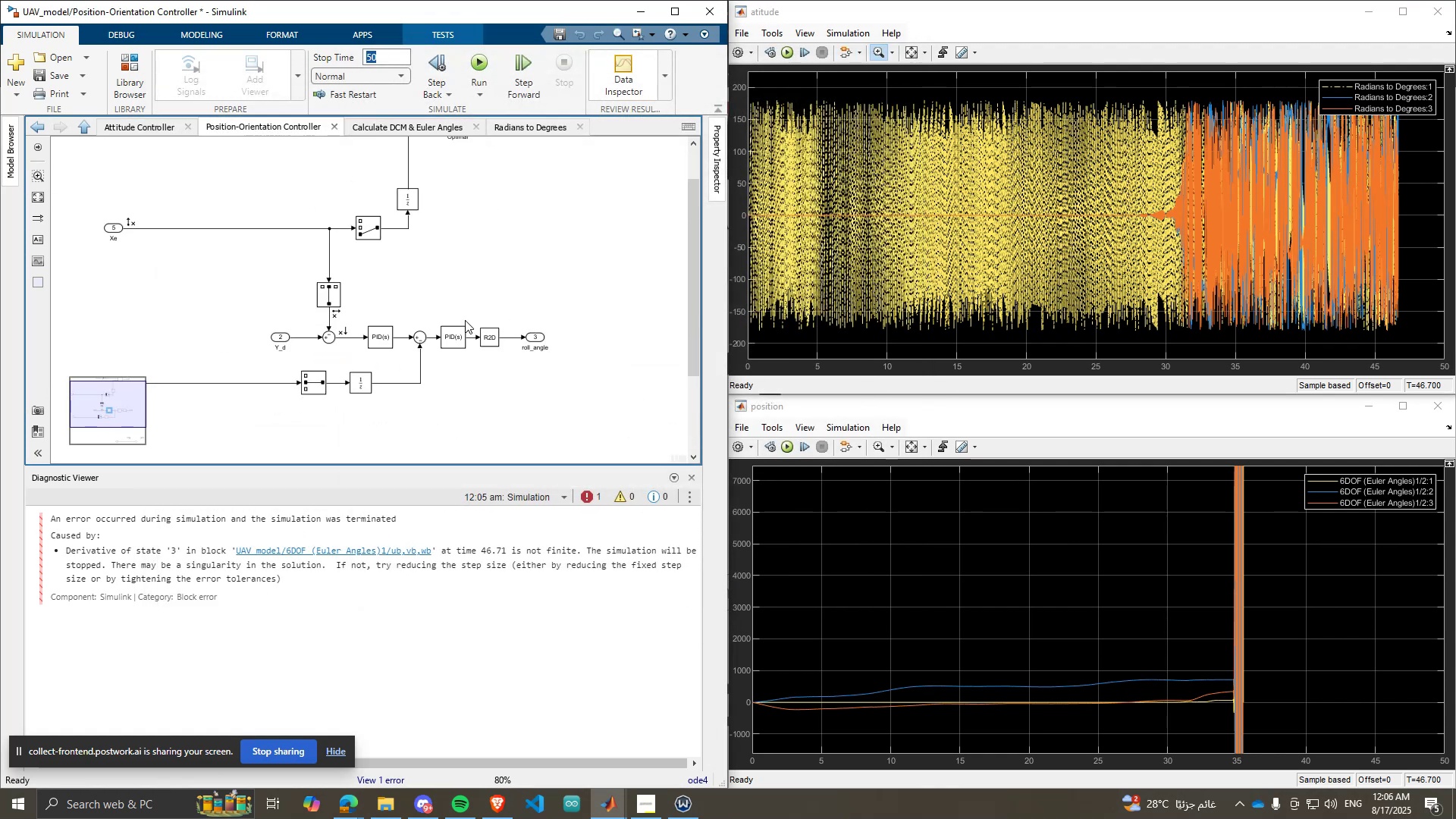 
scroll: coordinate [460, 362], scroll_direction: up, amount: 1.0
 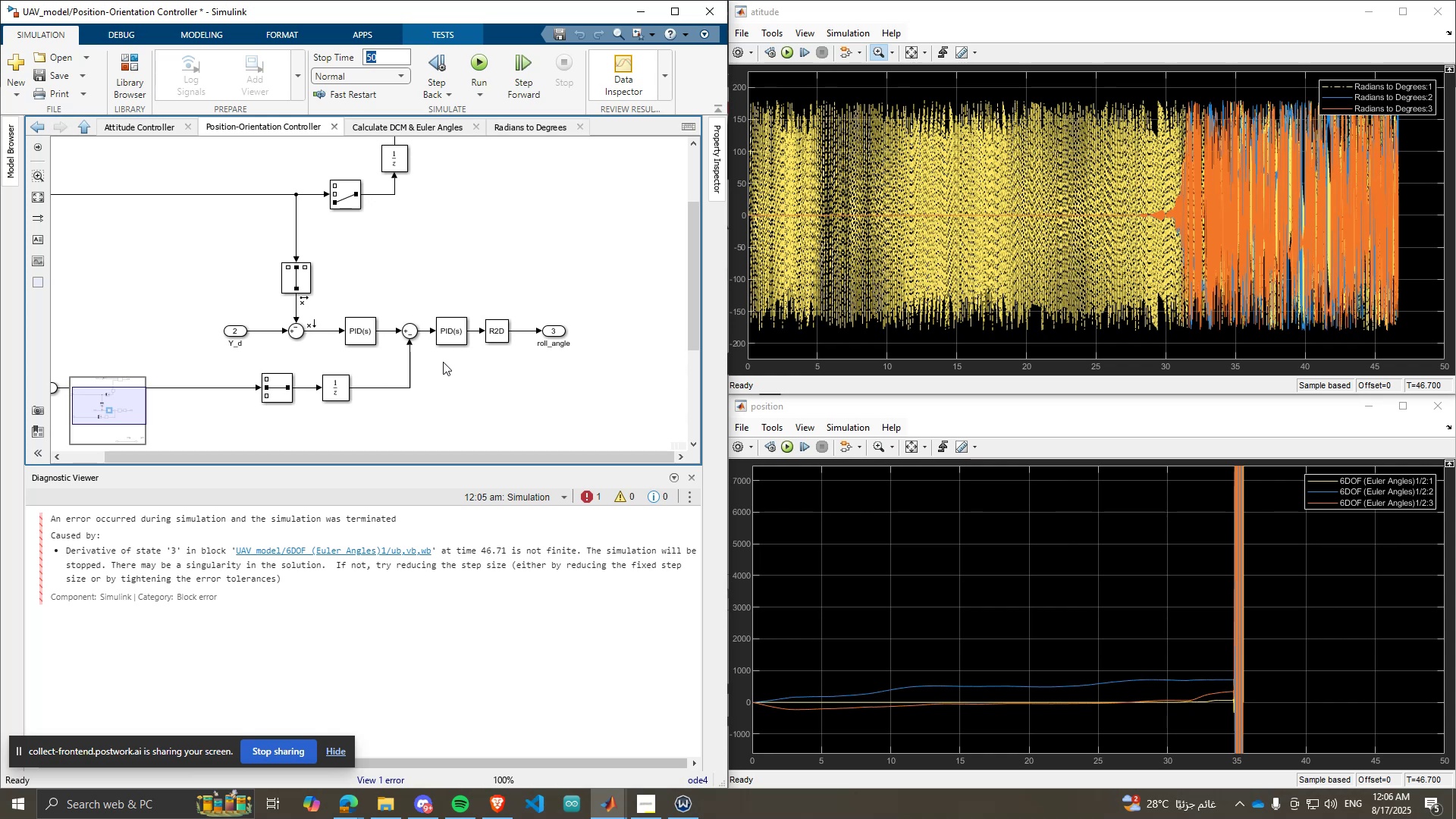 
key(PrintScreen)
 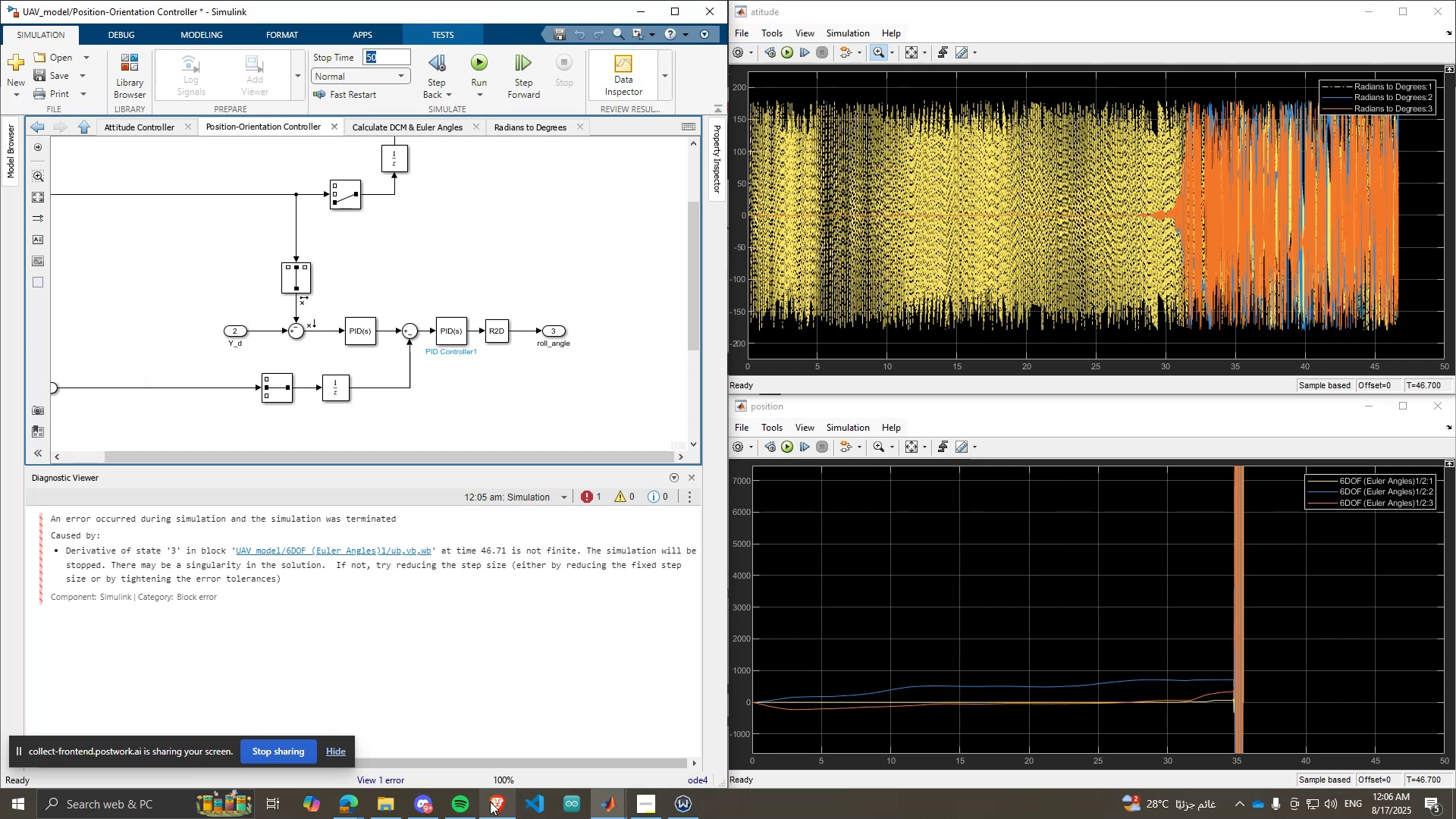 
scroll: coordinate [437, 406], scroll_direction: down, amount: 1.0
 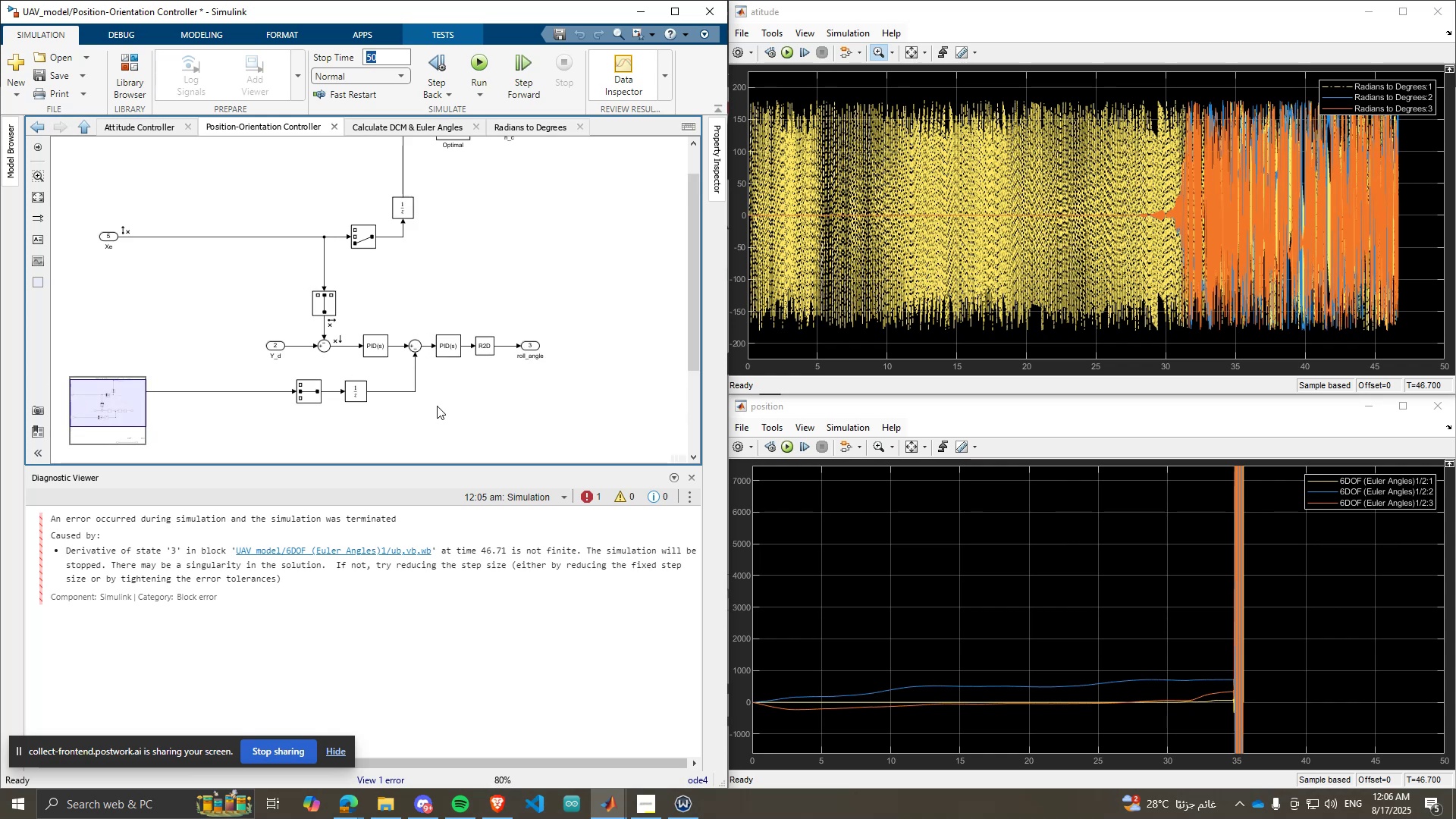 
scroll: coordinate [437, 406], scroll_direction: up, amount: 1.0
 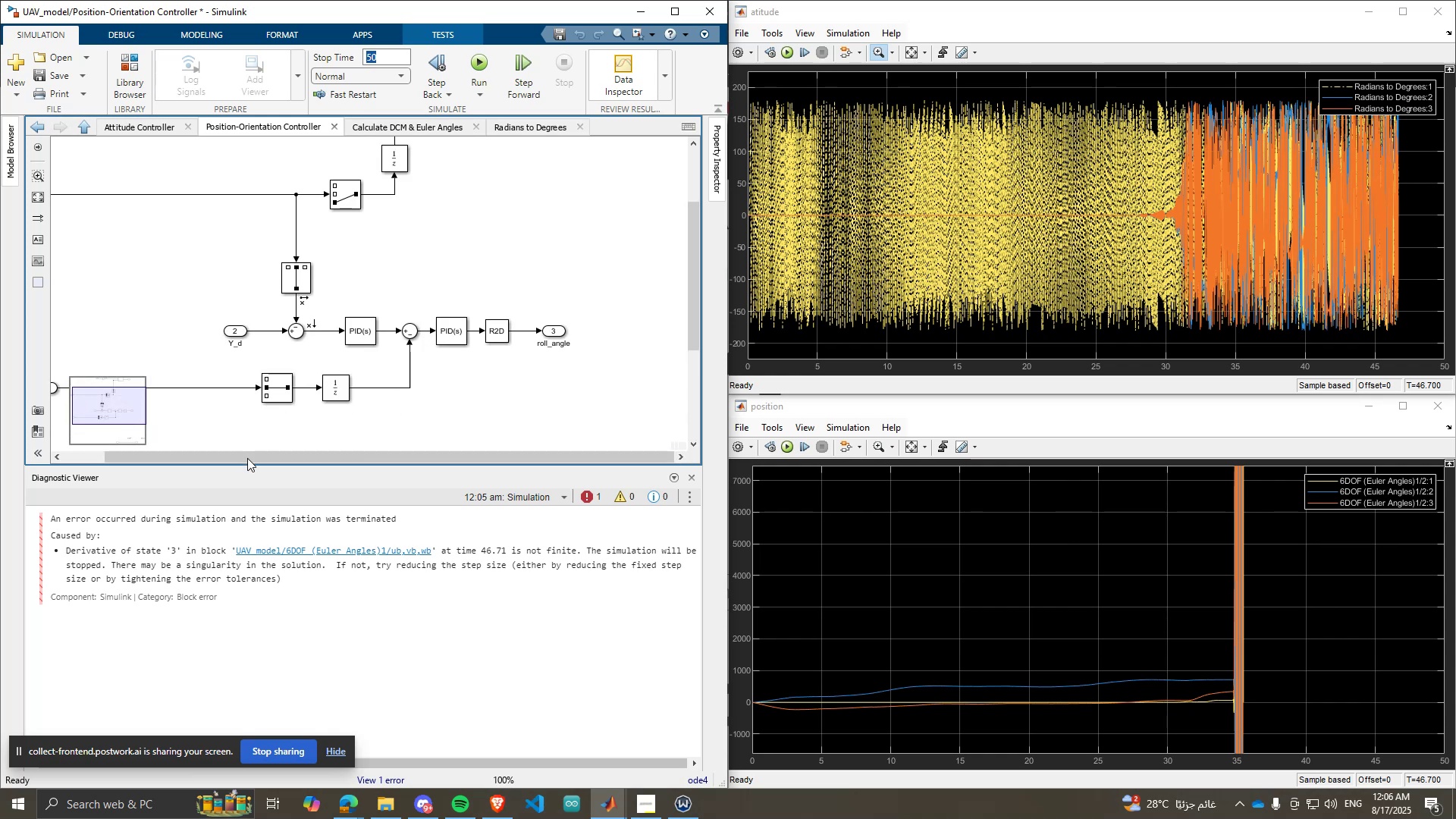 
left_click_drag(start_coordinate=[247, 458], to_coordinate=[184, 461])
 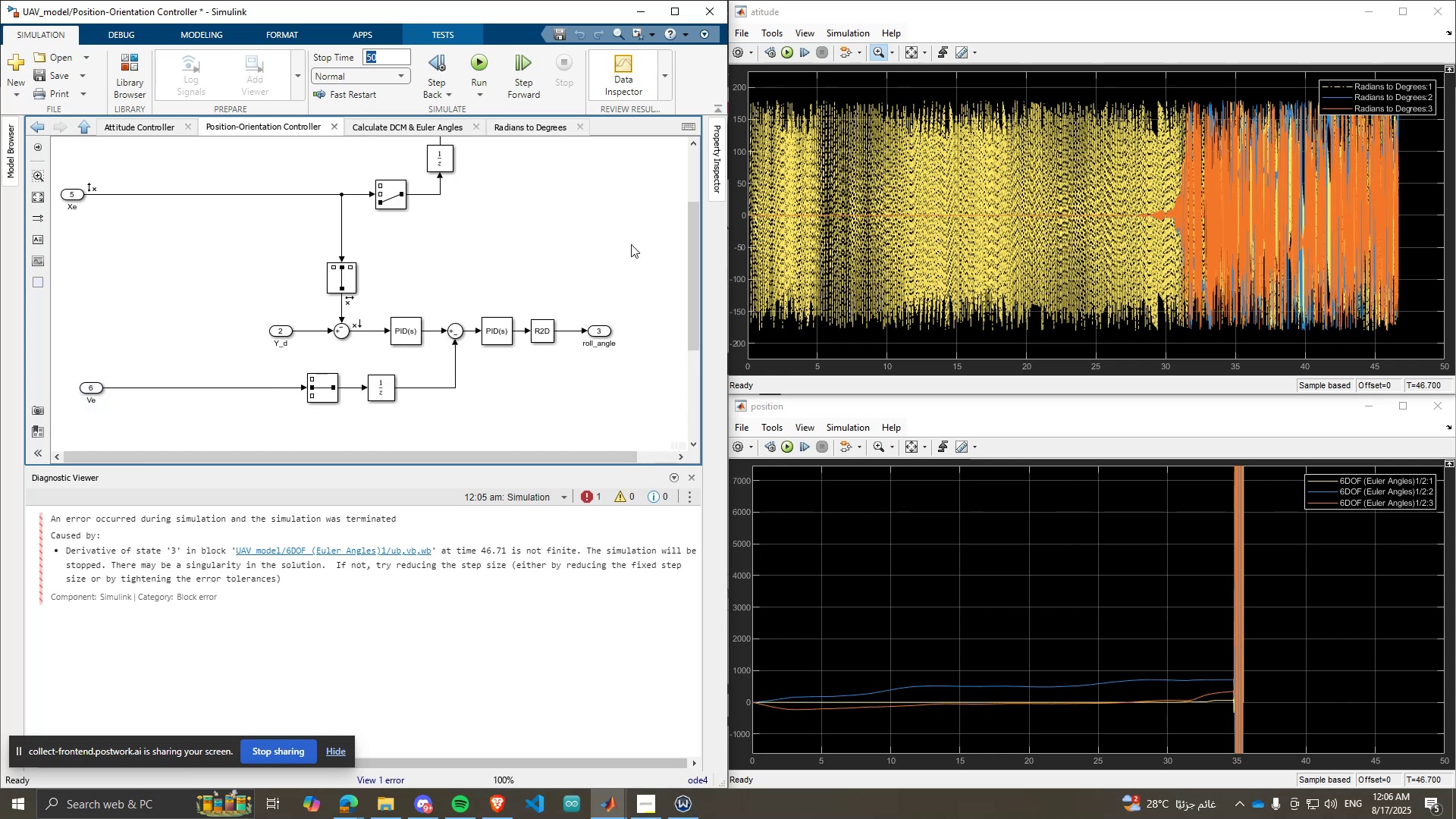 
key(PrintScreen)
 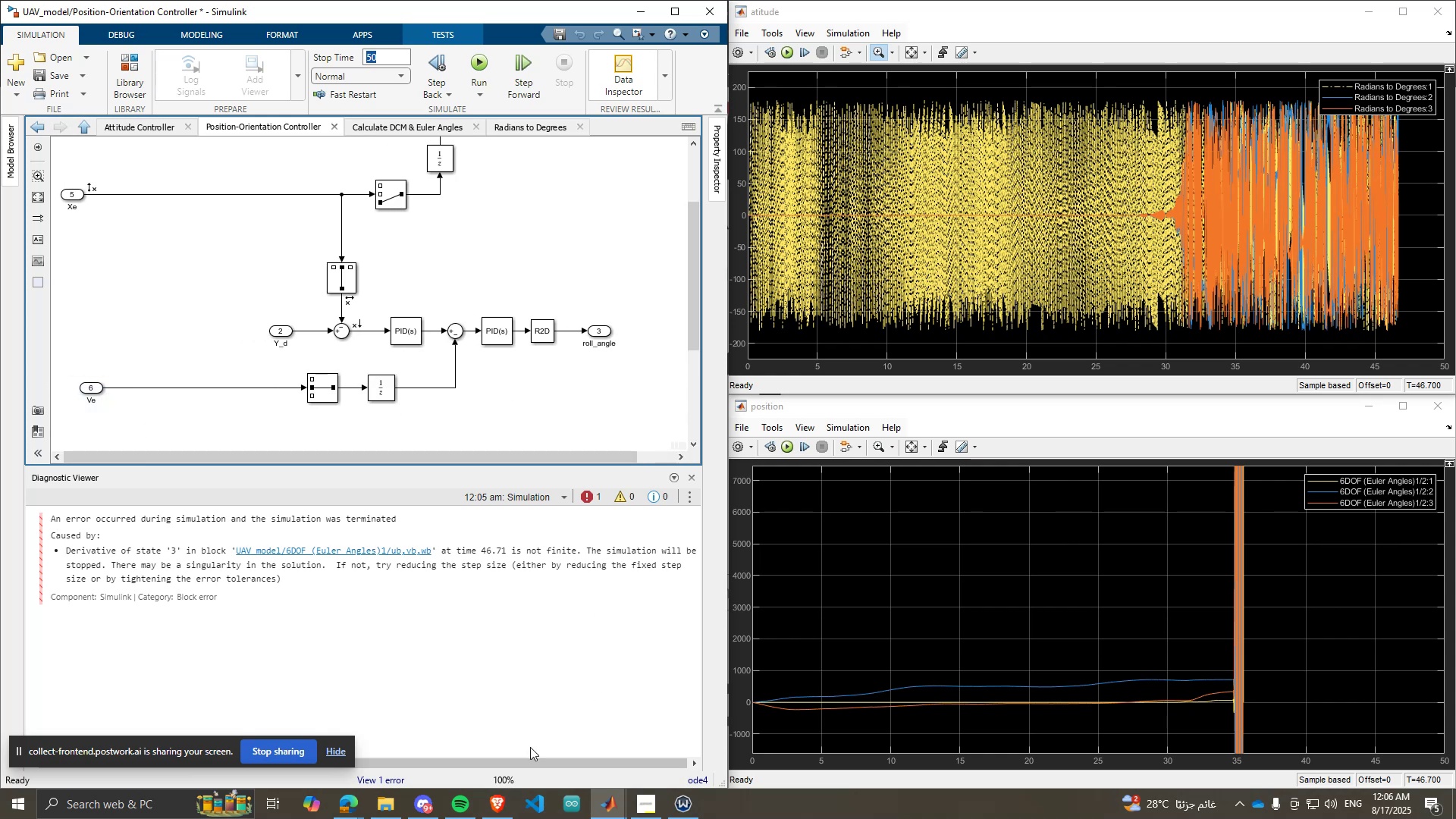 
left_click([479, 811])
 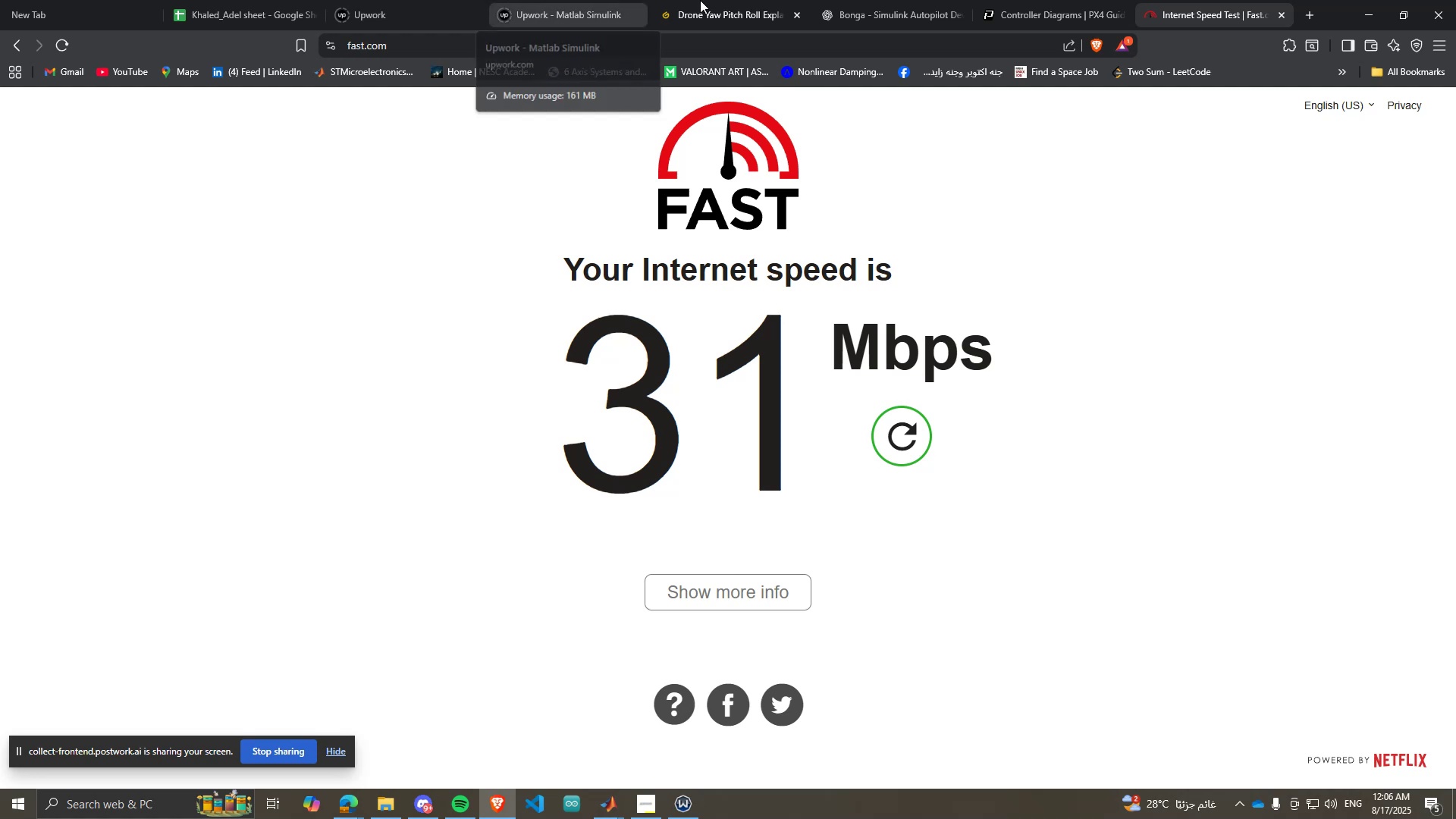 
left_click([896, 0])
 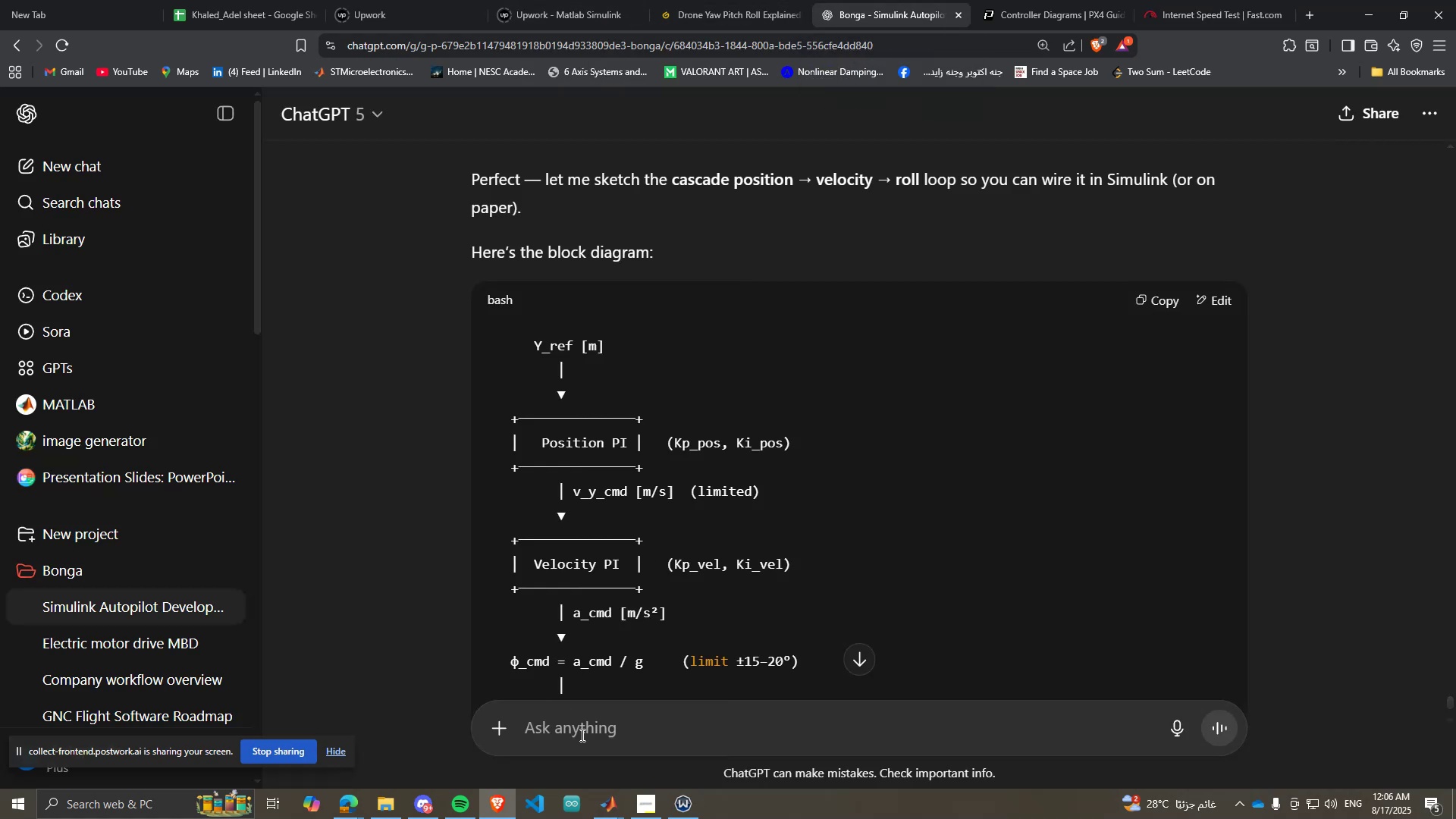 
left_click([585, 737])
 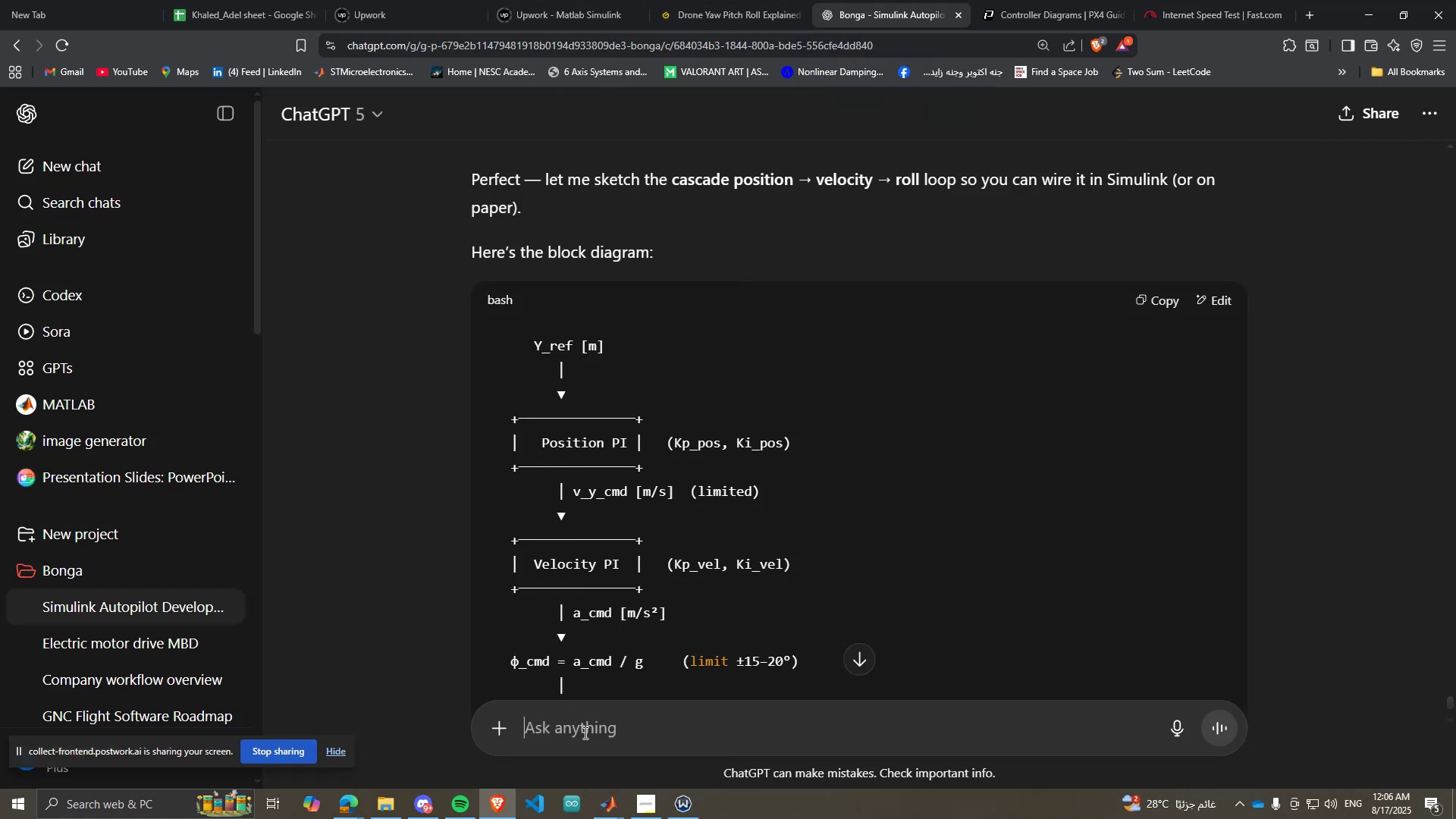 
key(Control+ControlLeft)
 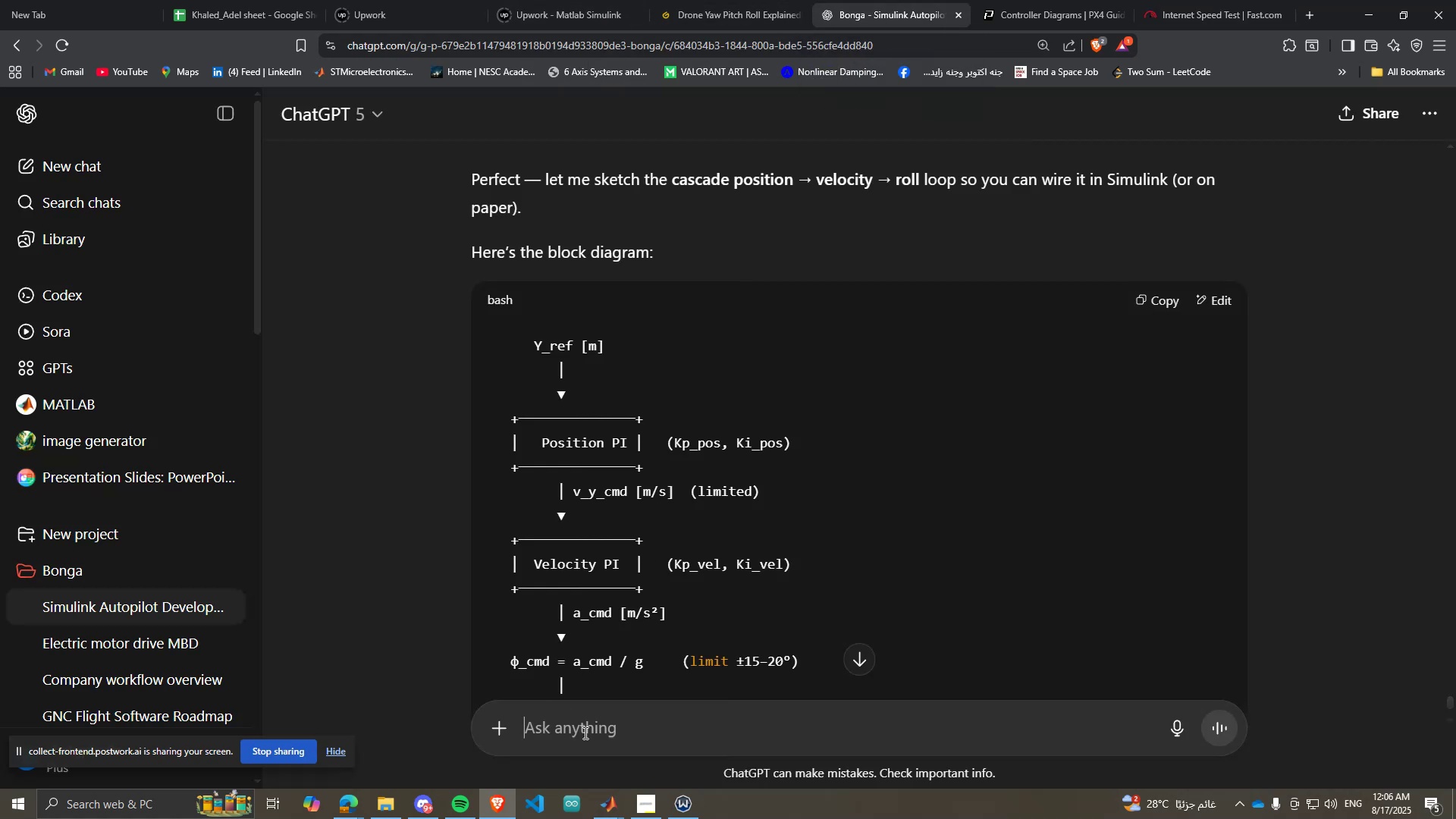 
key(Control+V)
 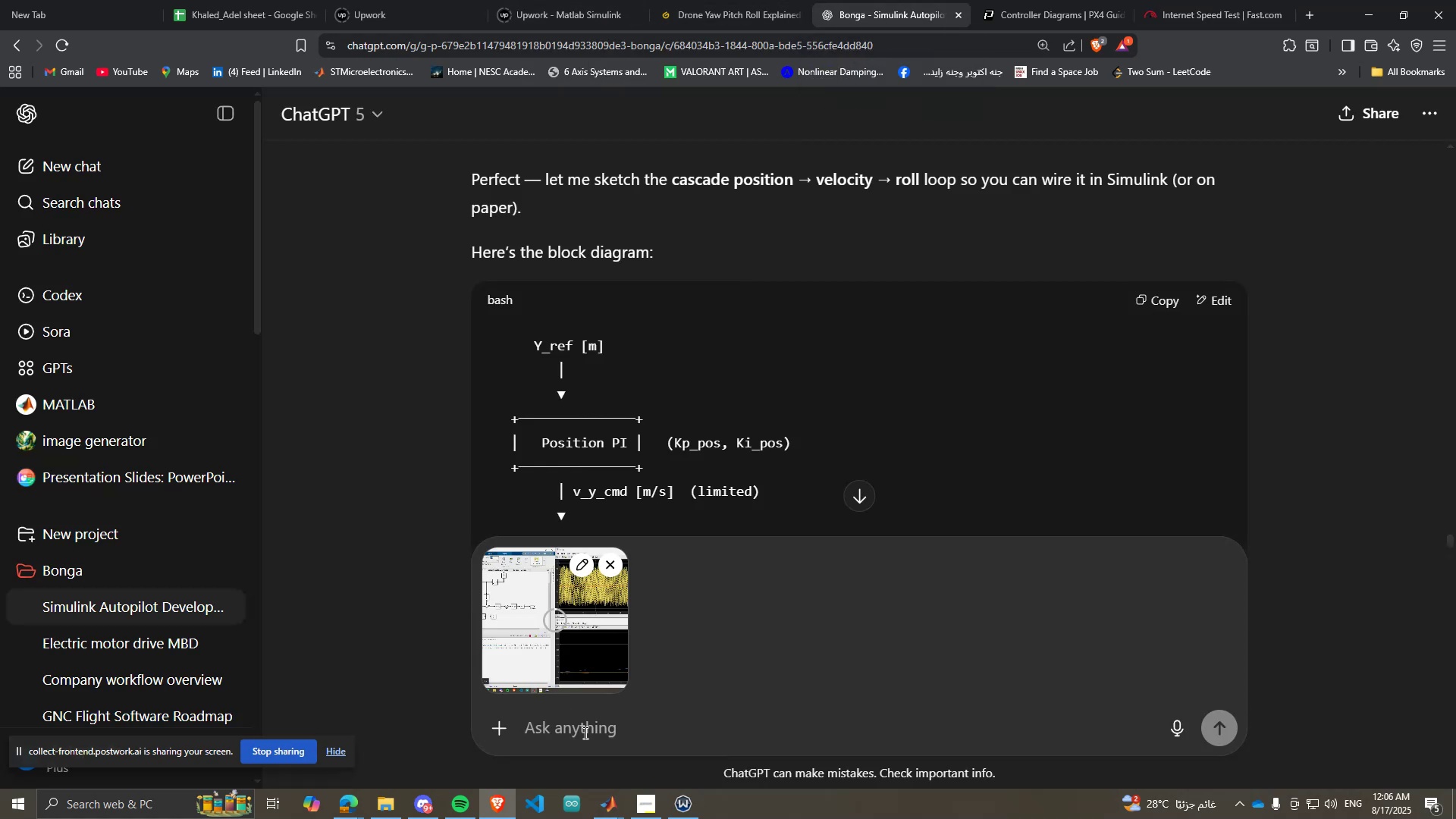 
type(how should I start tuning this ?)
 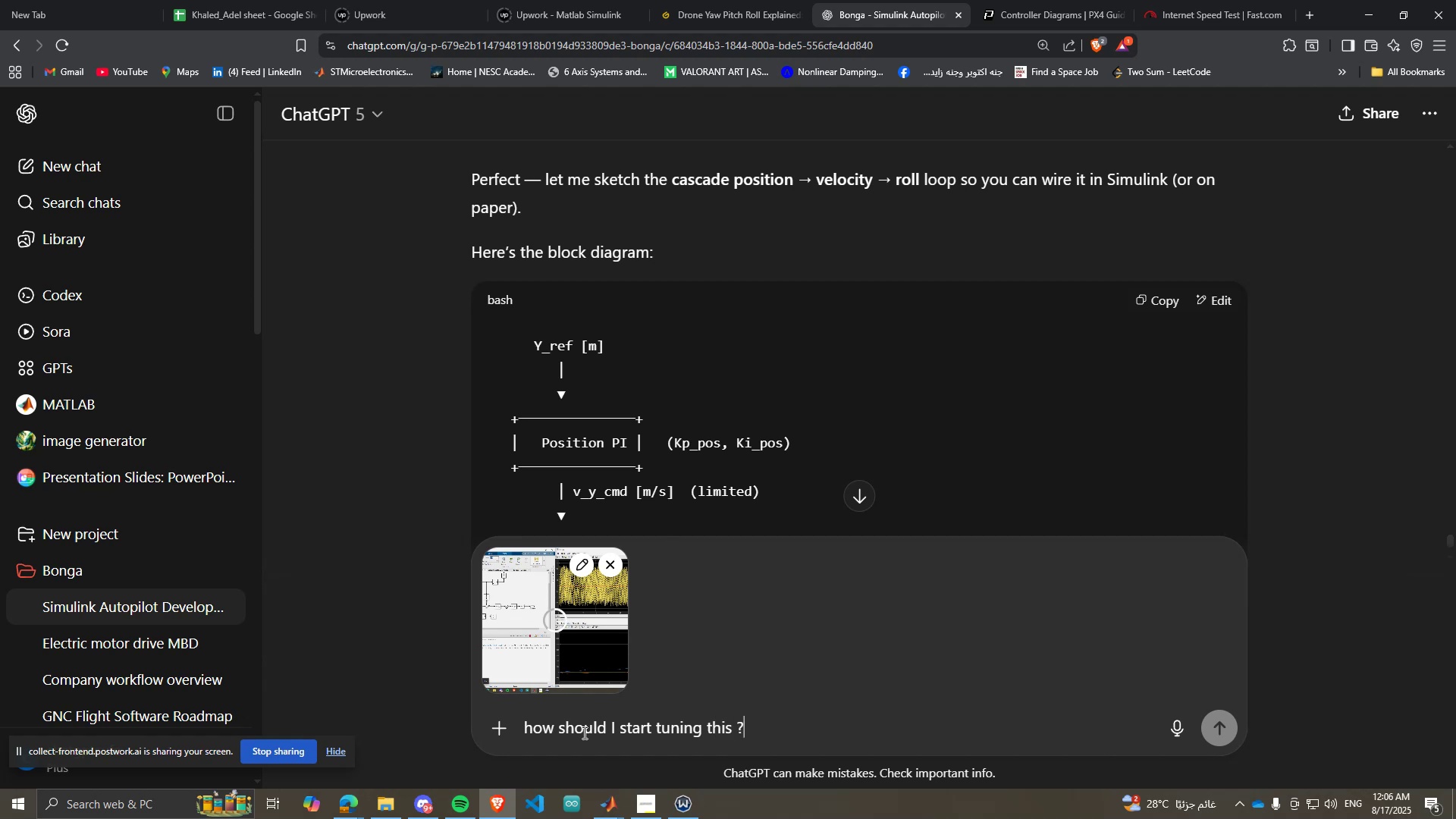 
key(Enter)
 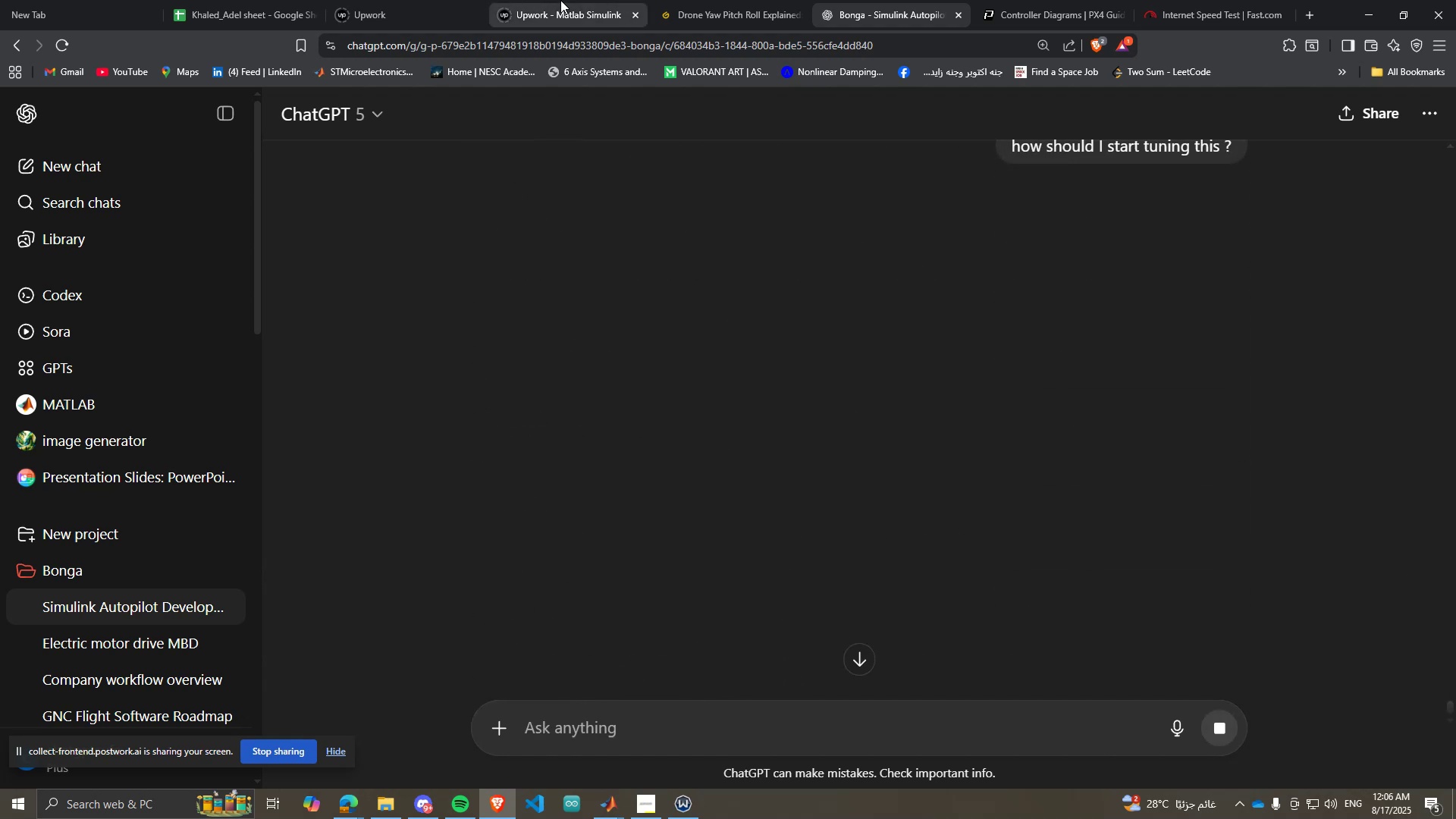 
left_click([560, 0])
 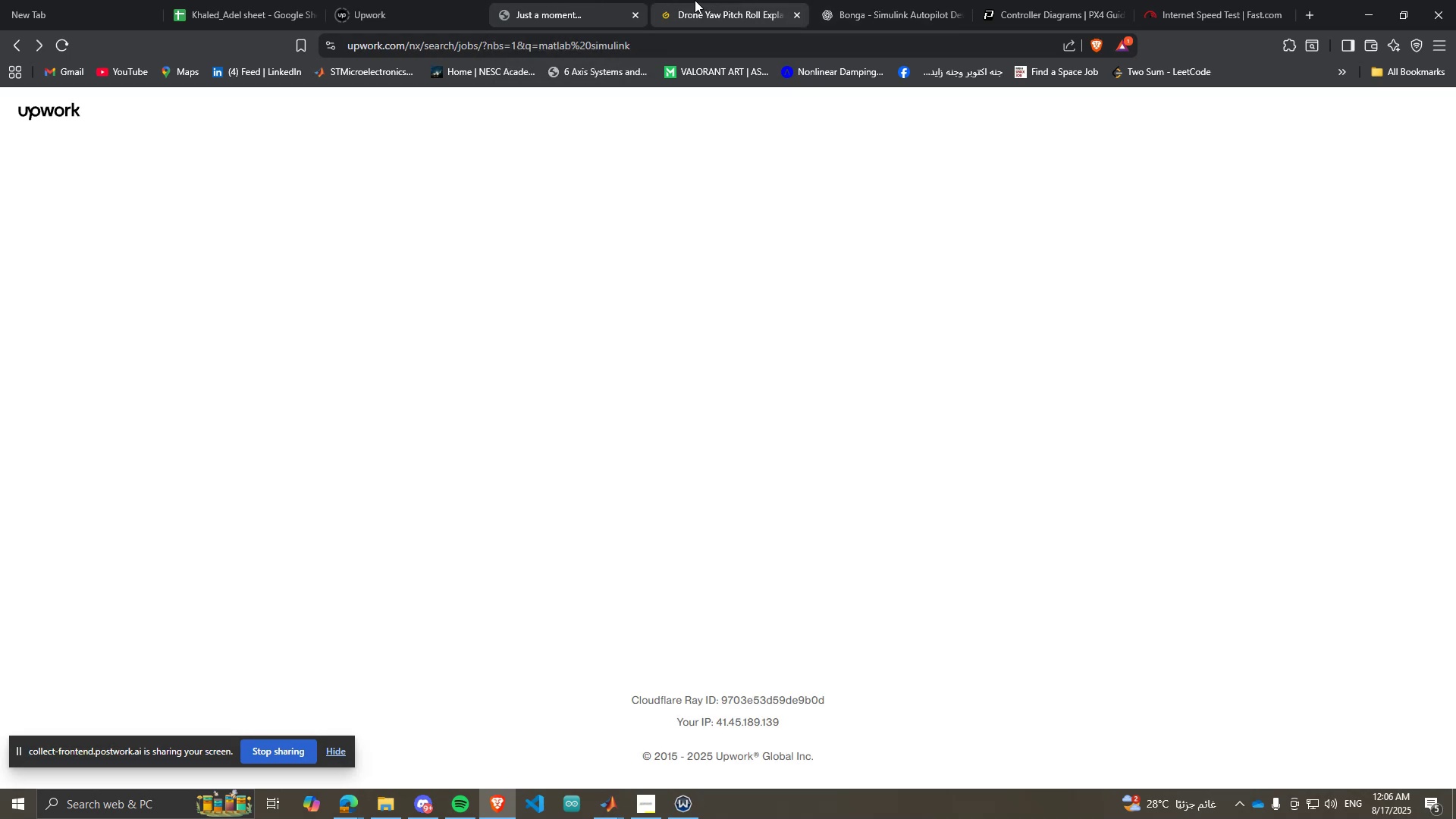 
left_click([695, 1])
 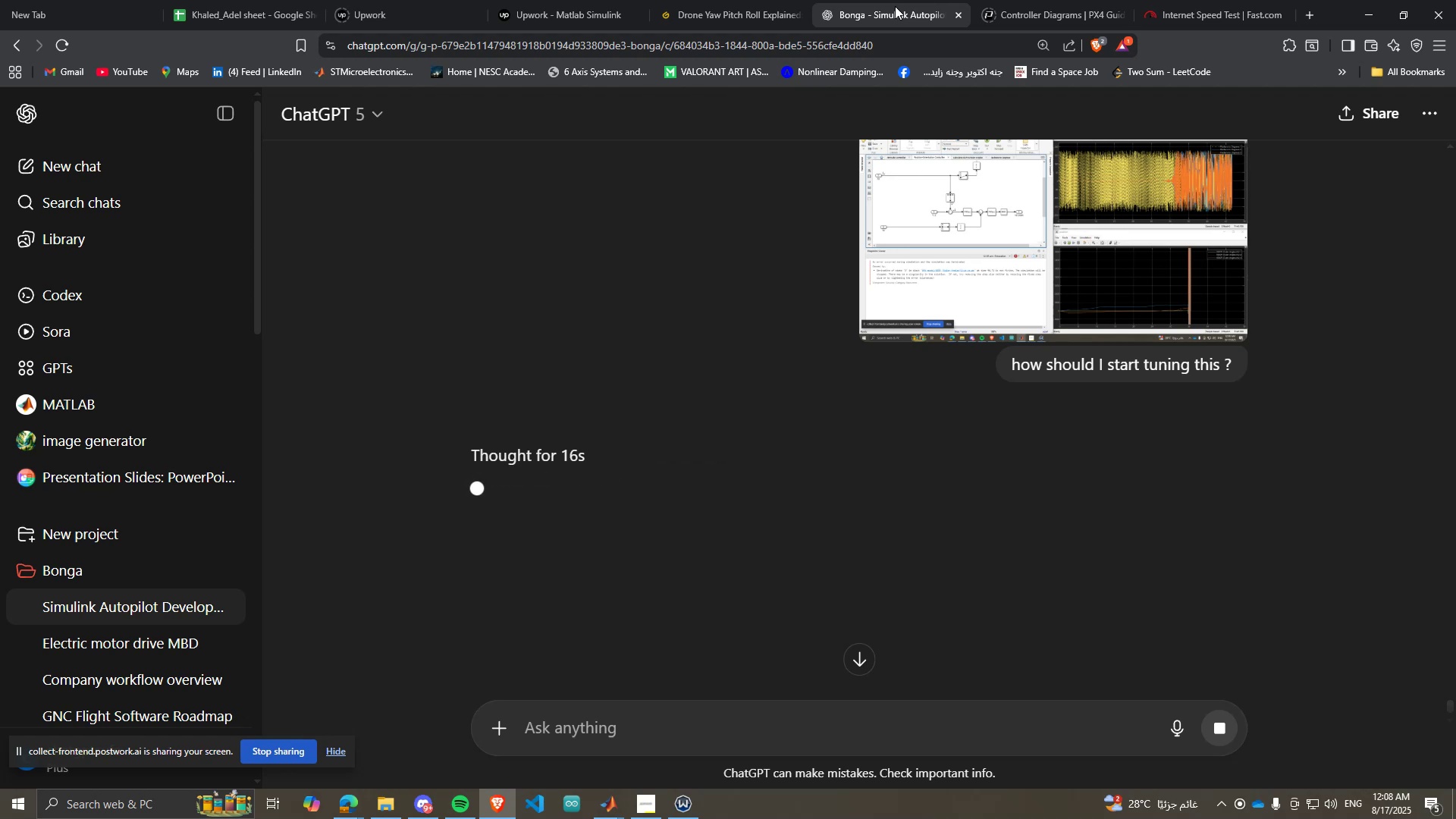 
wait(108.63)
 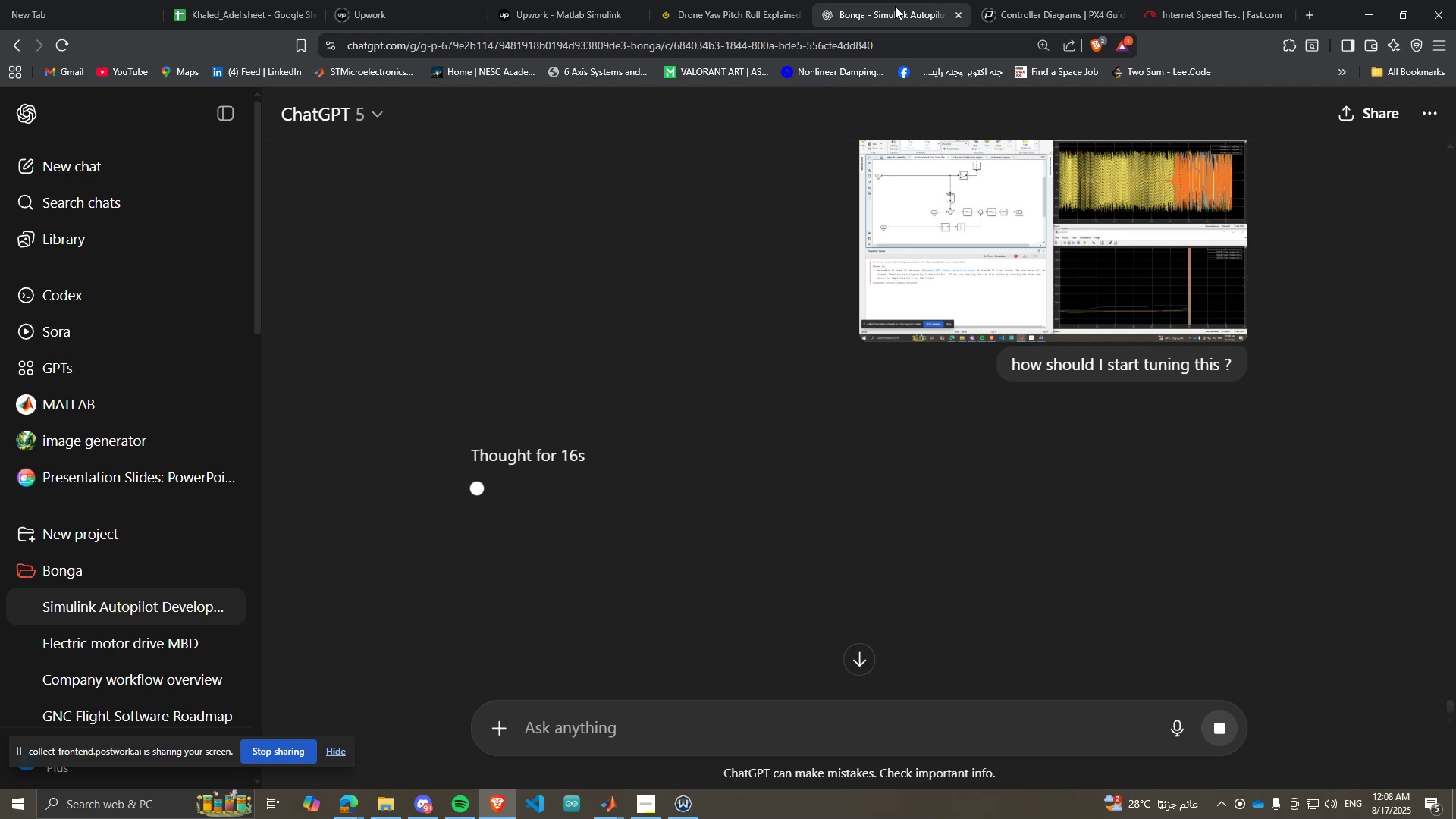 
left_click_drag(start_coordinate=[411, 818], to_coordinate=[416, 817])
 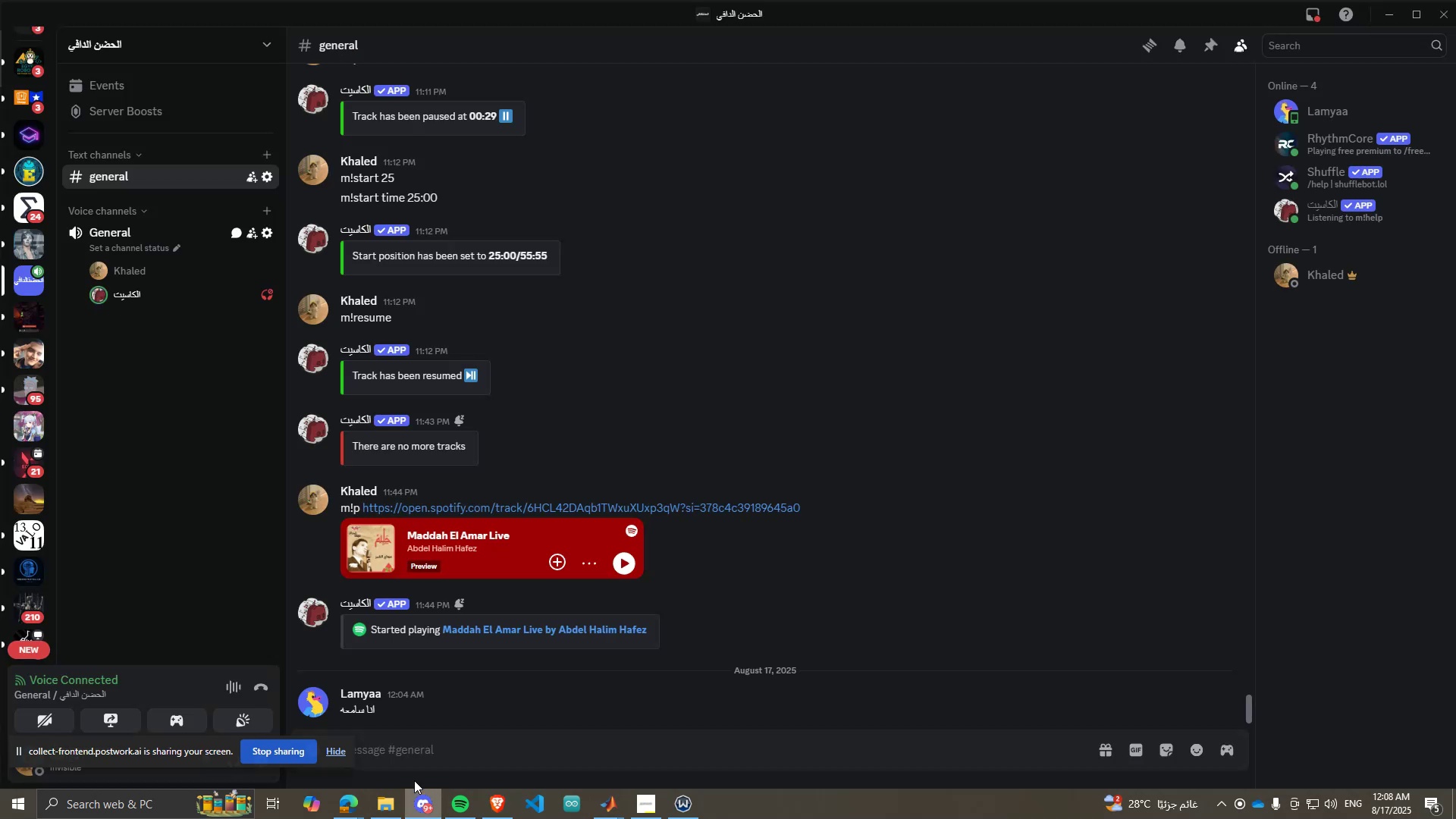 
left_click([413, 760])
 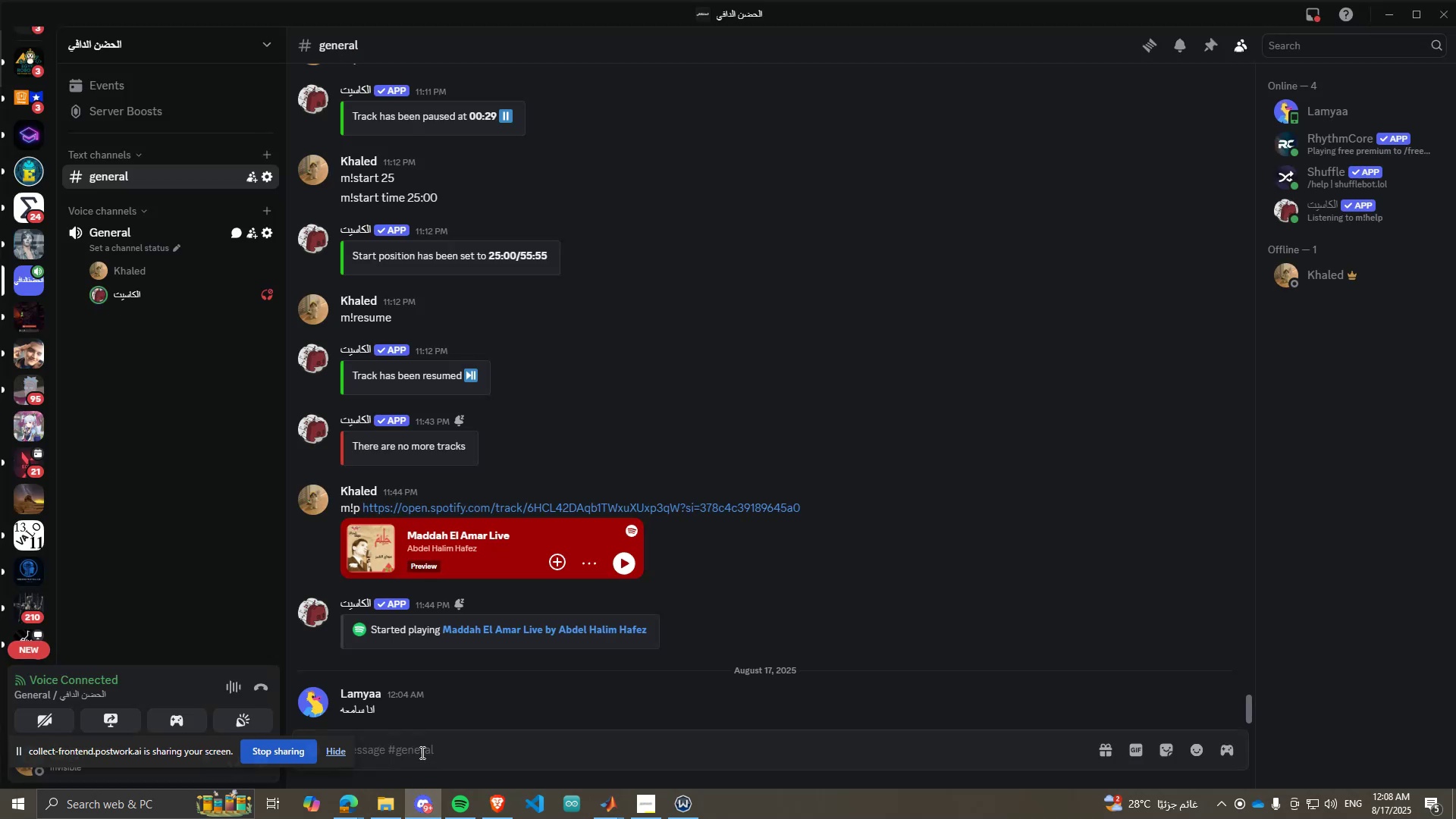 
left_click([427, 750])
 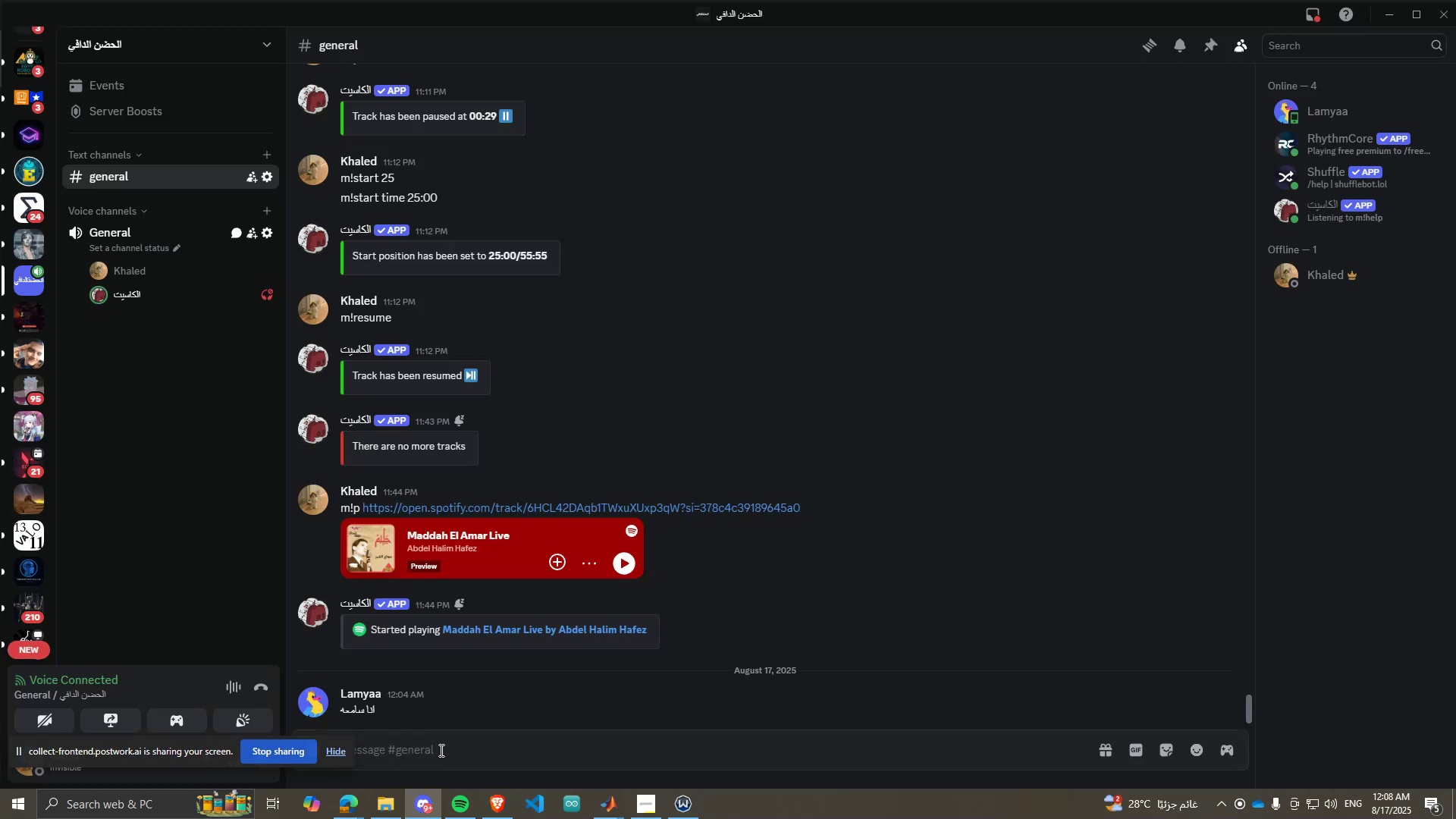 
left_click([440, 750])
 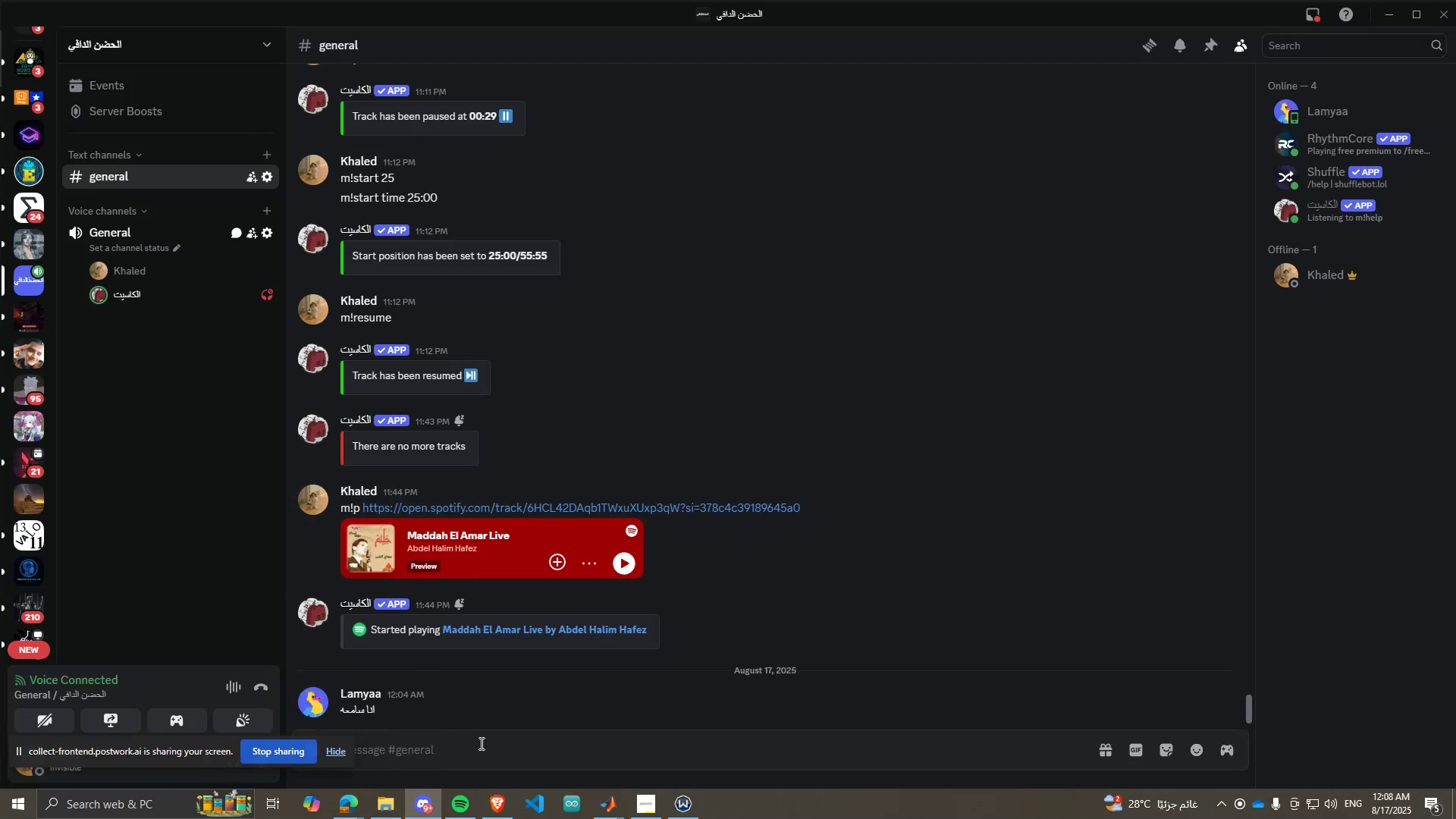 
key(Alt+AltRight)
 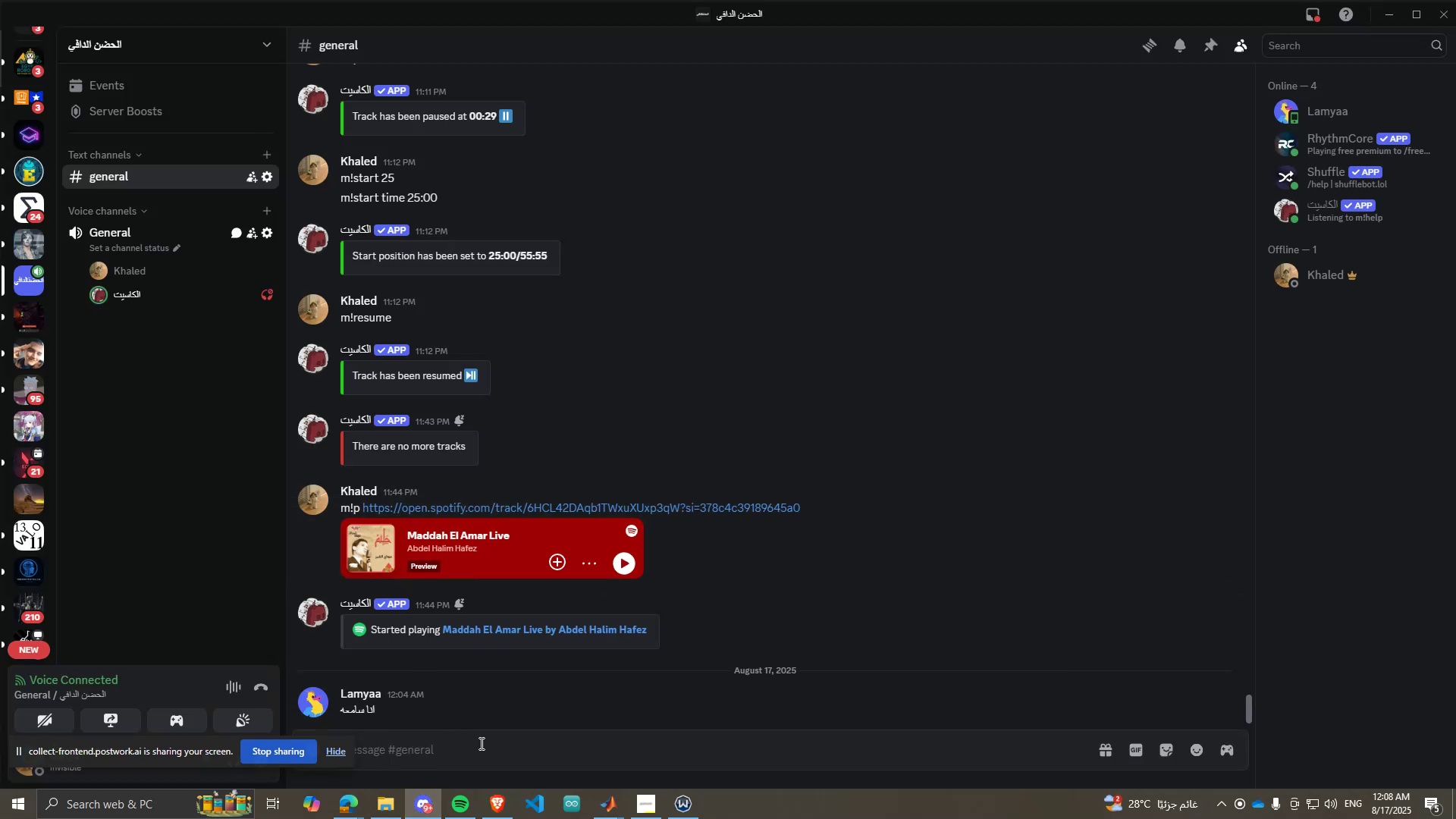 
type(v,pjd tdk )
 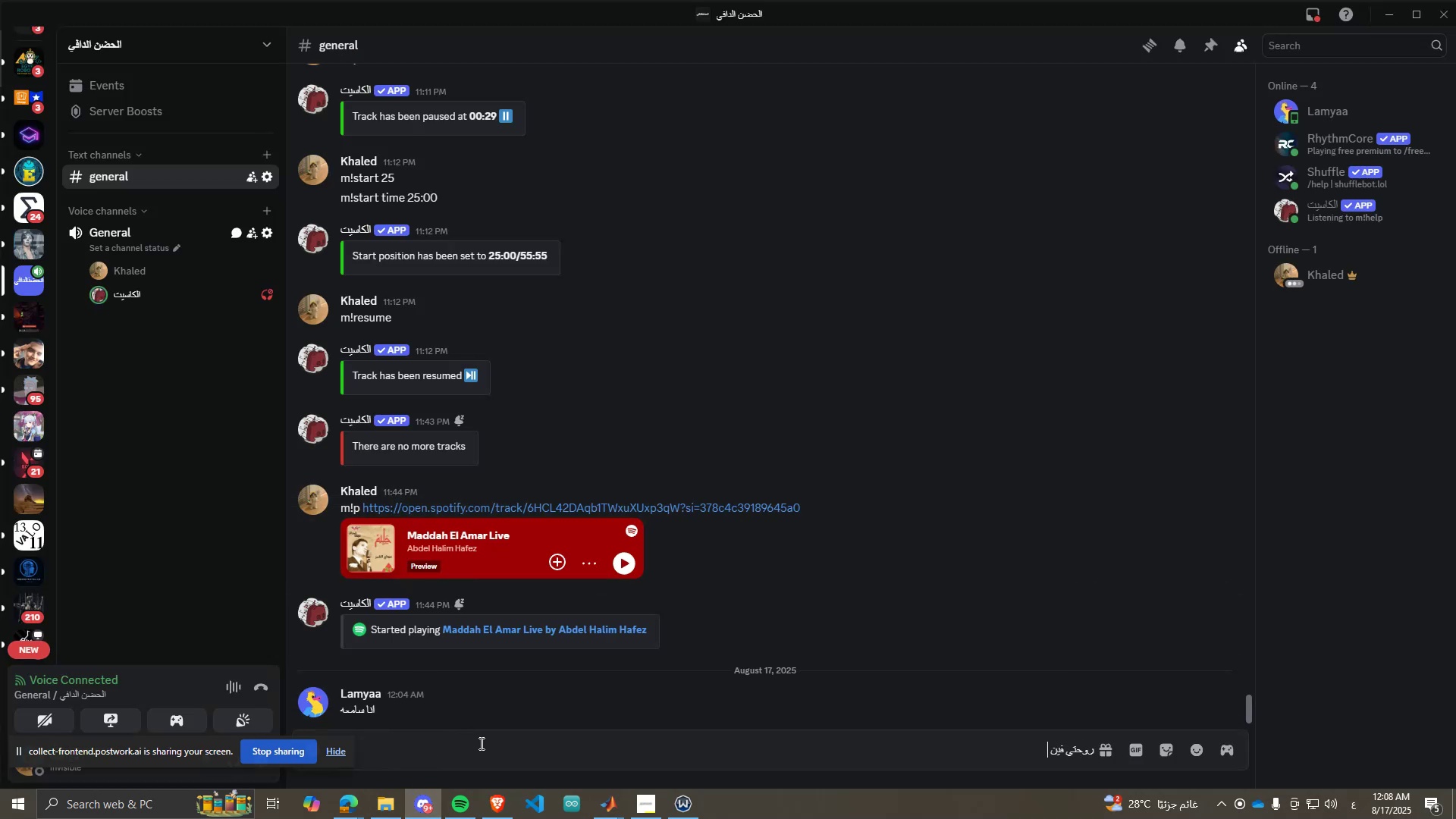 
key(Enter)
 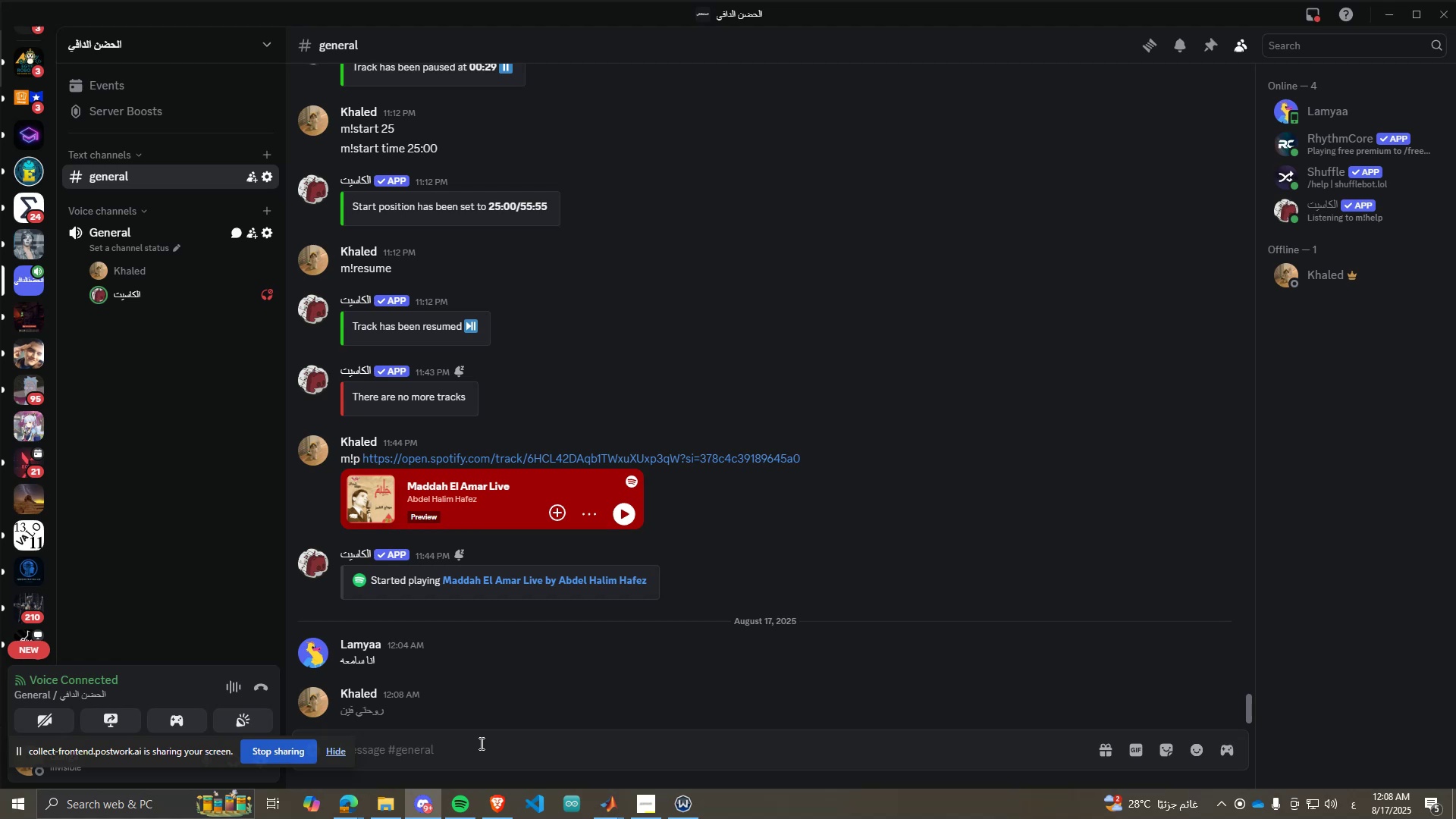 
key(Alt+AltRight)
 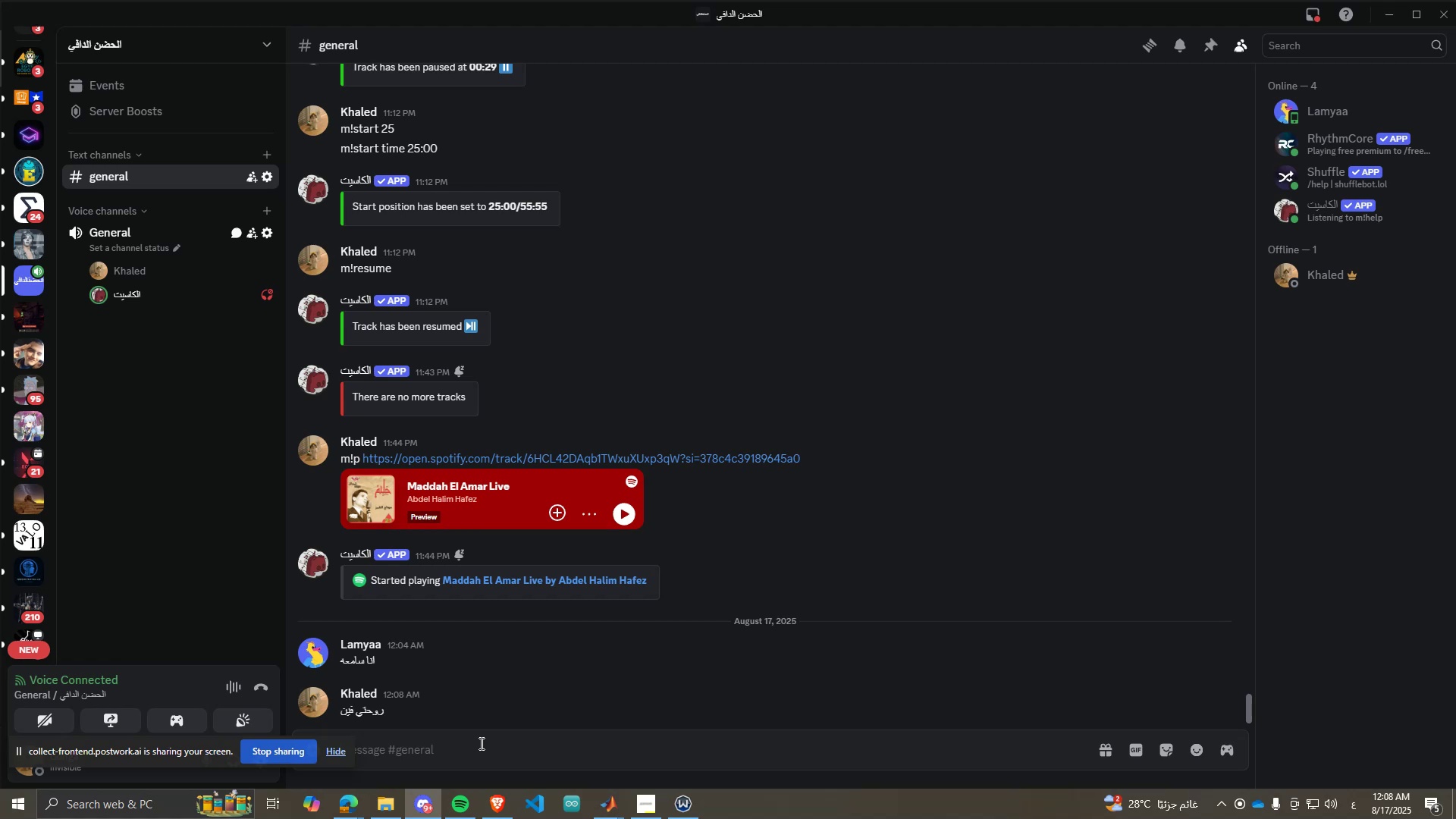 
type(m!pause )
 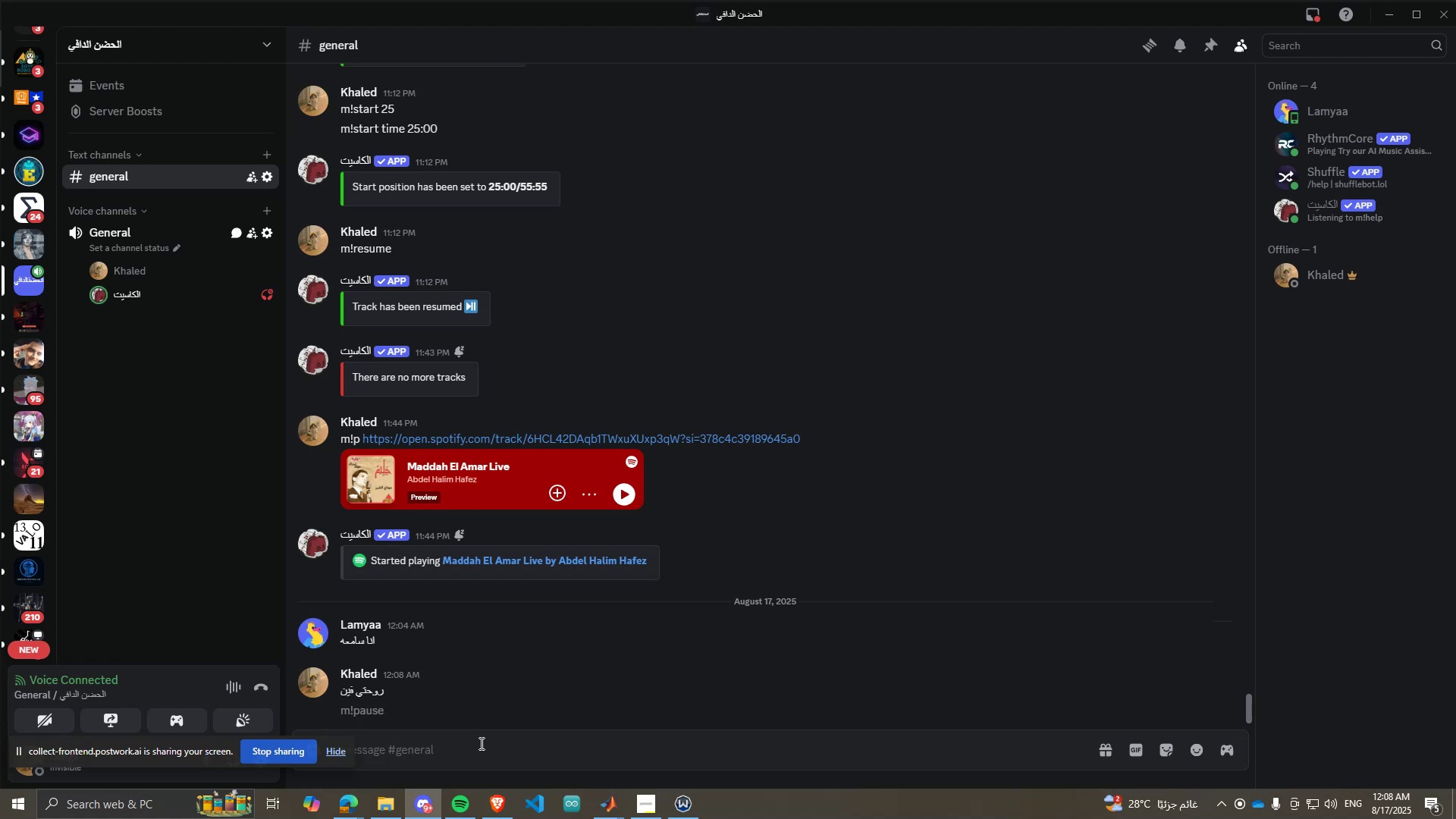 
 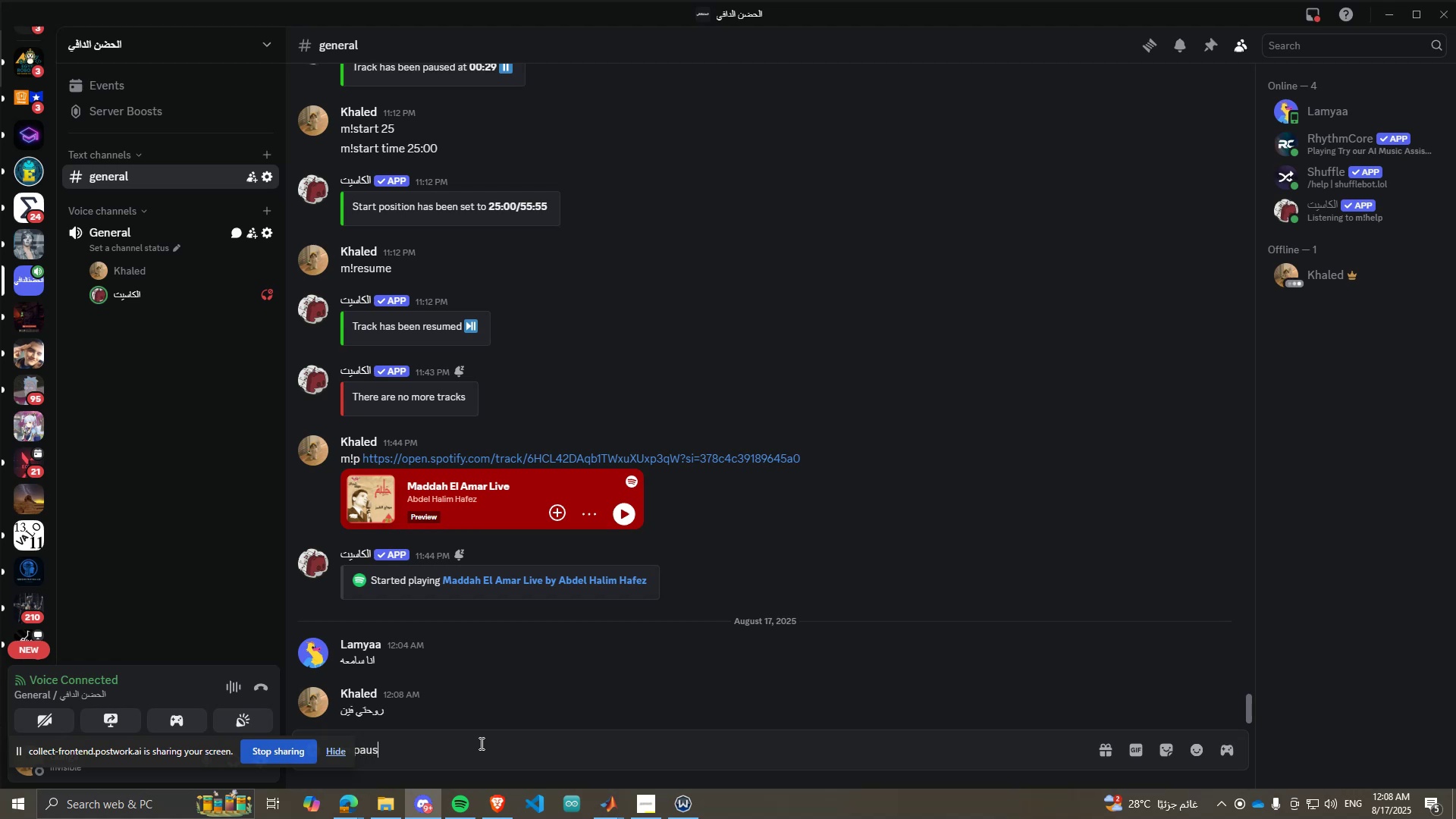 
key(Enter)
 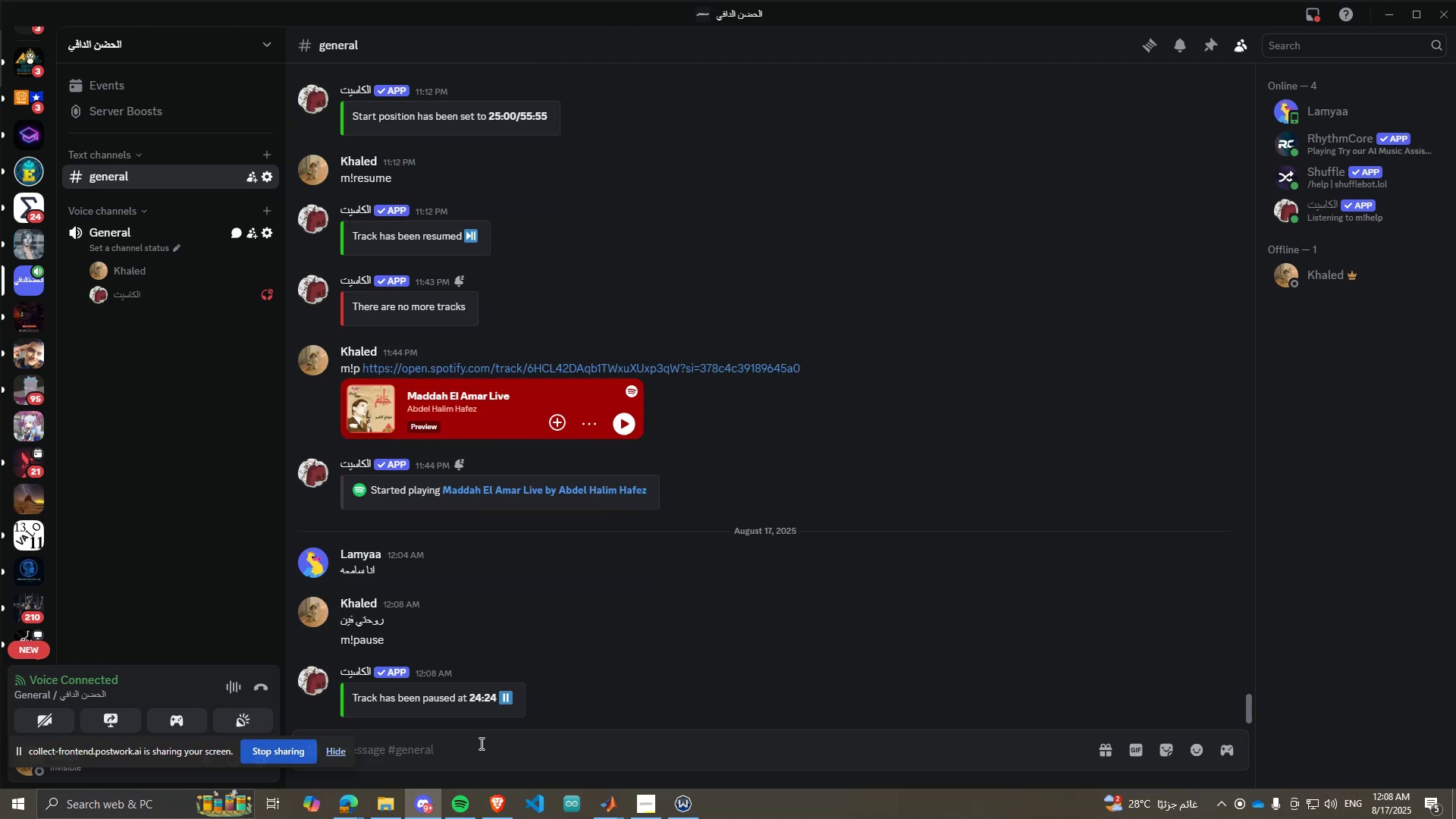 
wait(6.49)
 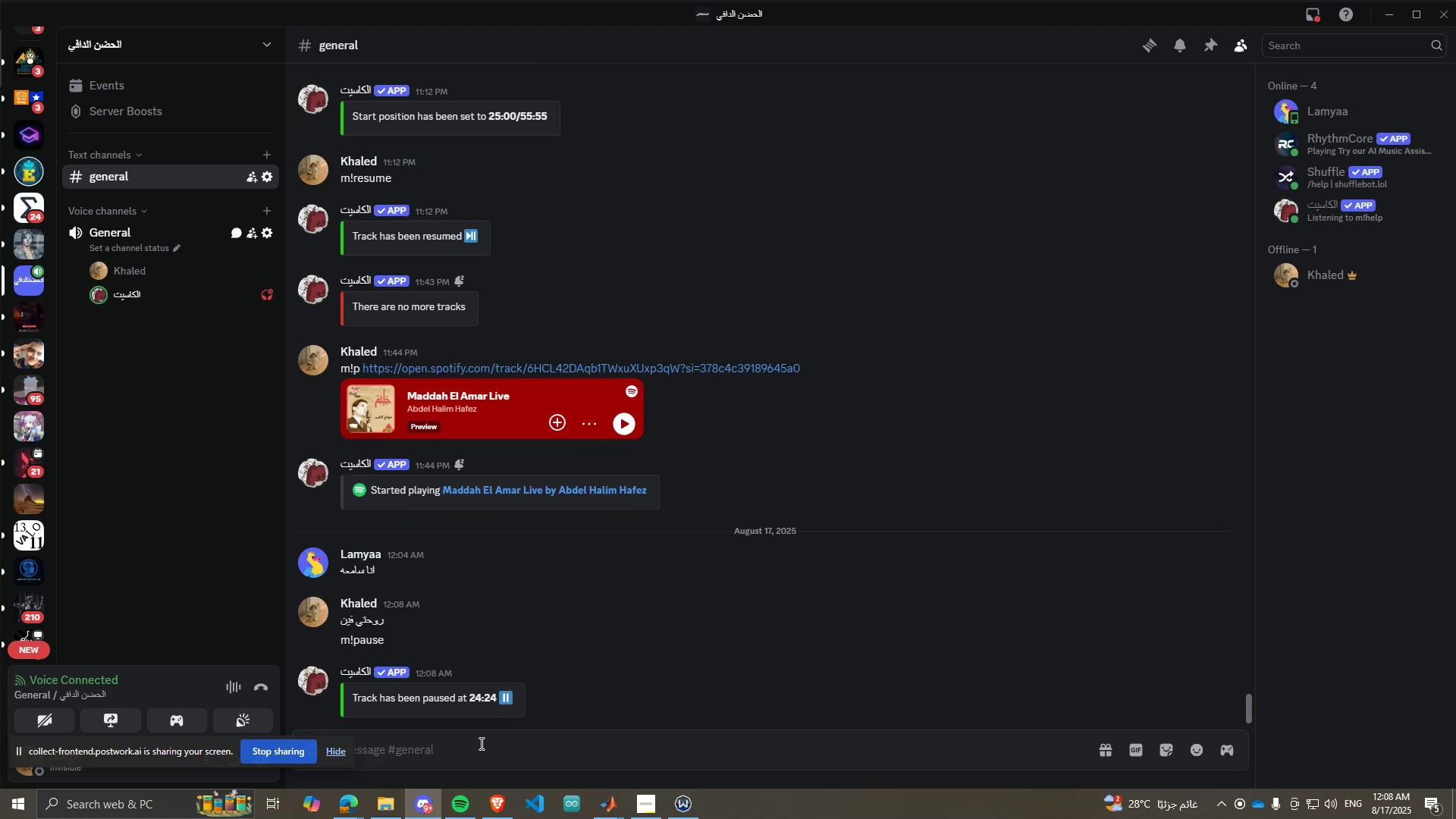 
left_click([497, 811])
 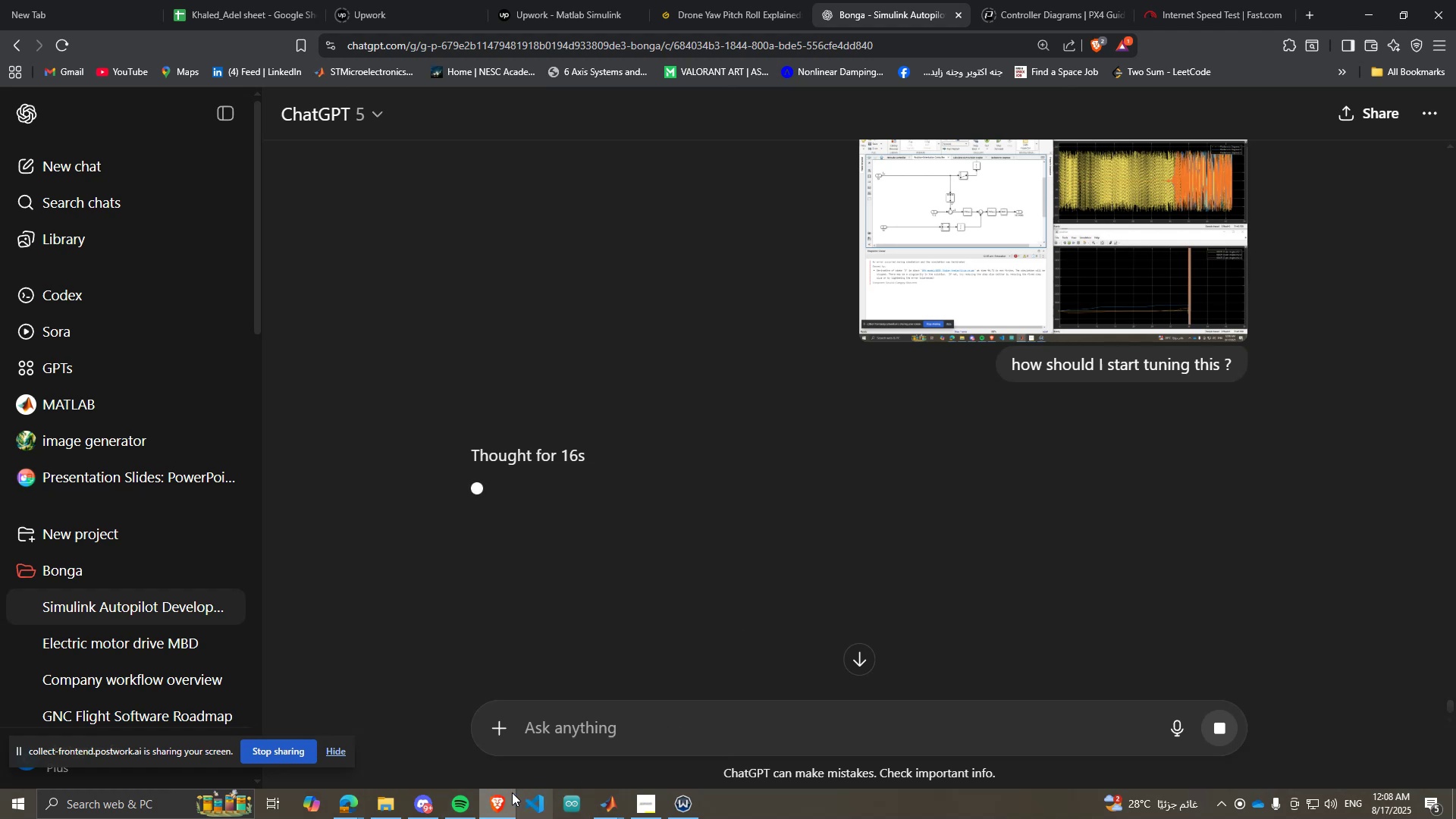 
left_click([506, 792])
 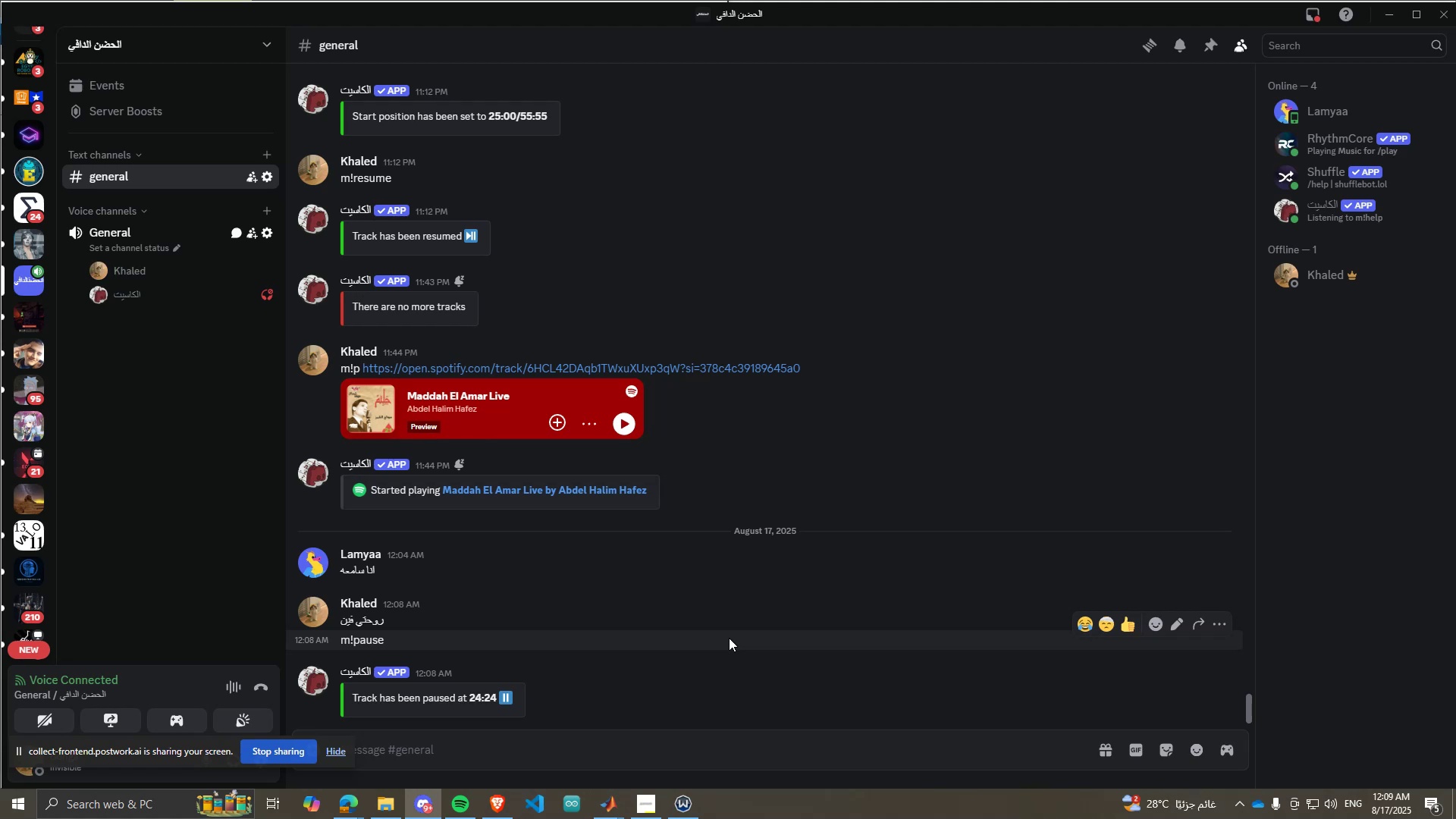 
wait(32.53)
 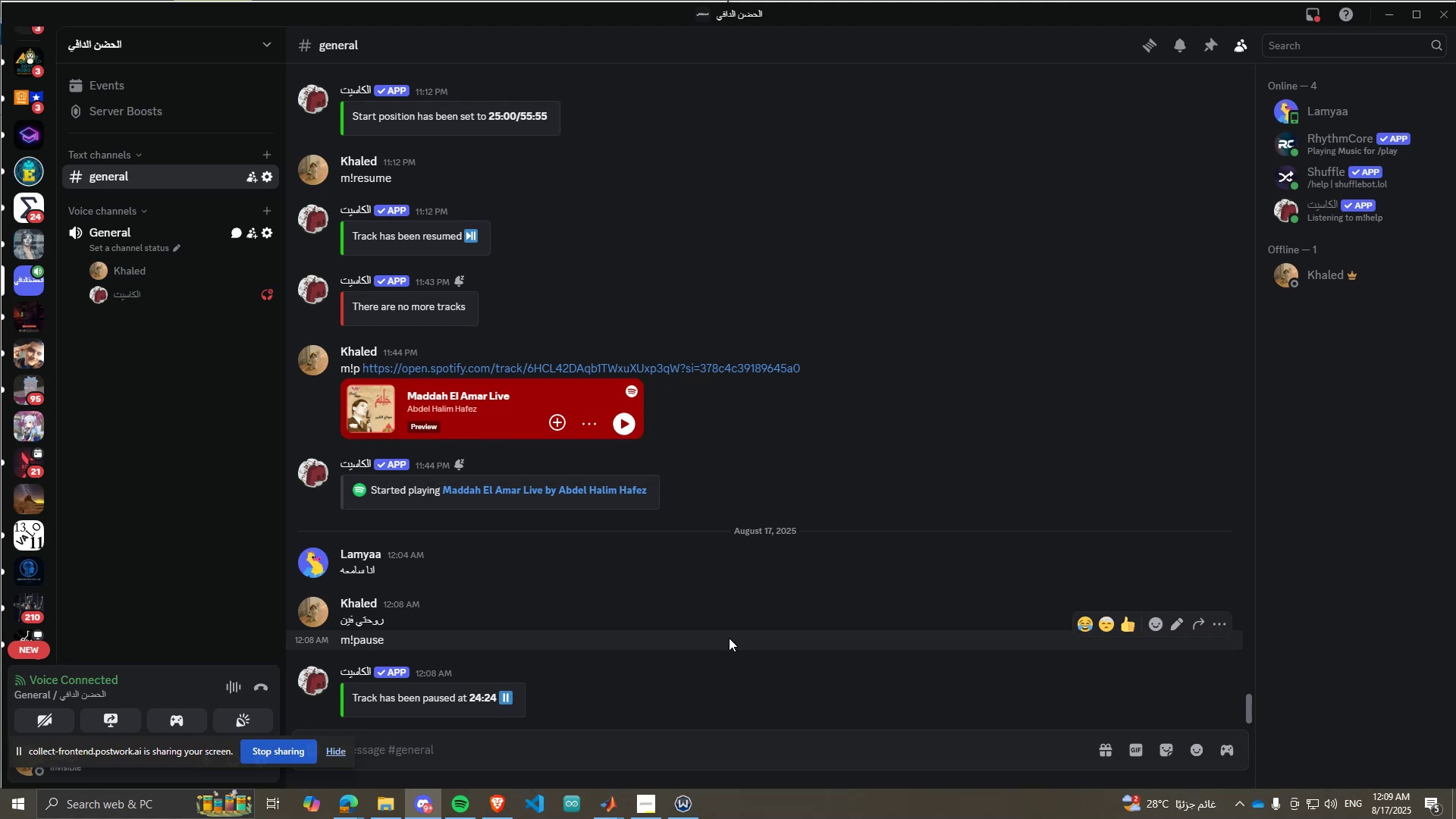 
left_click([580, 753])
 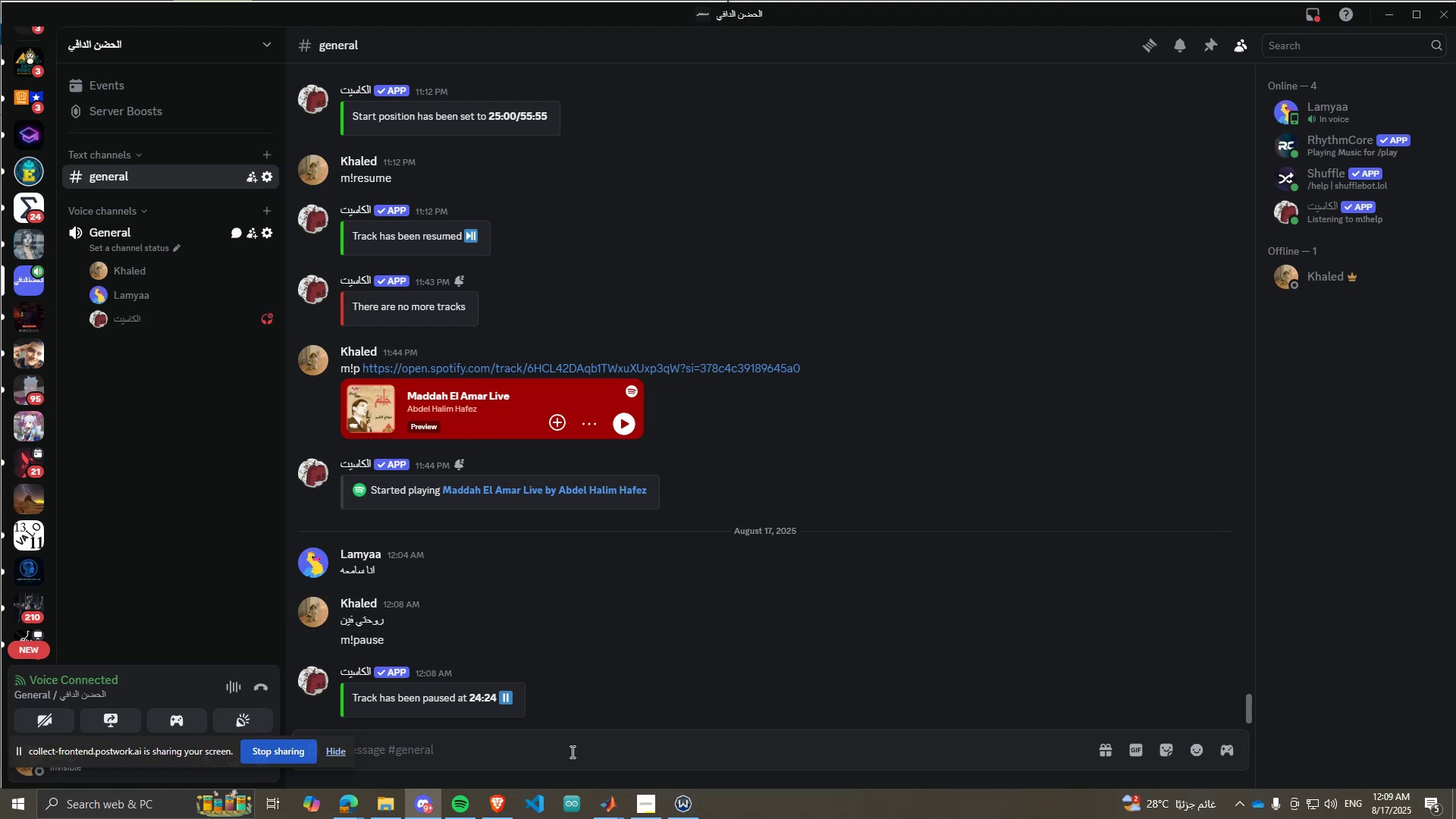 
type(m!resume )
 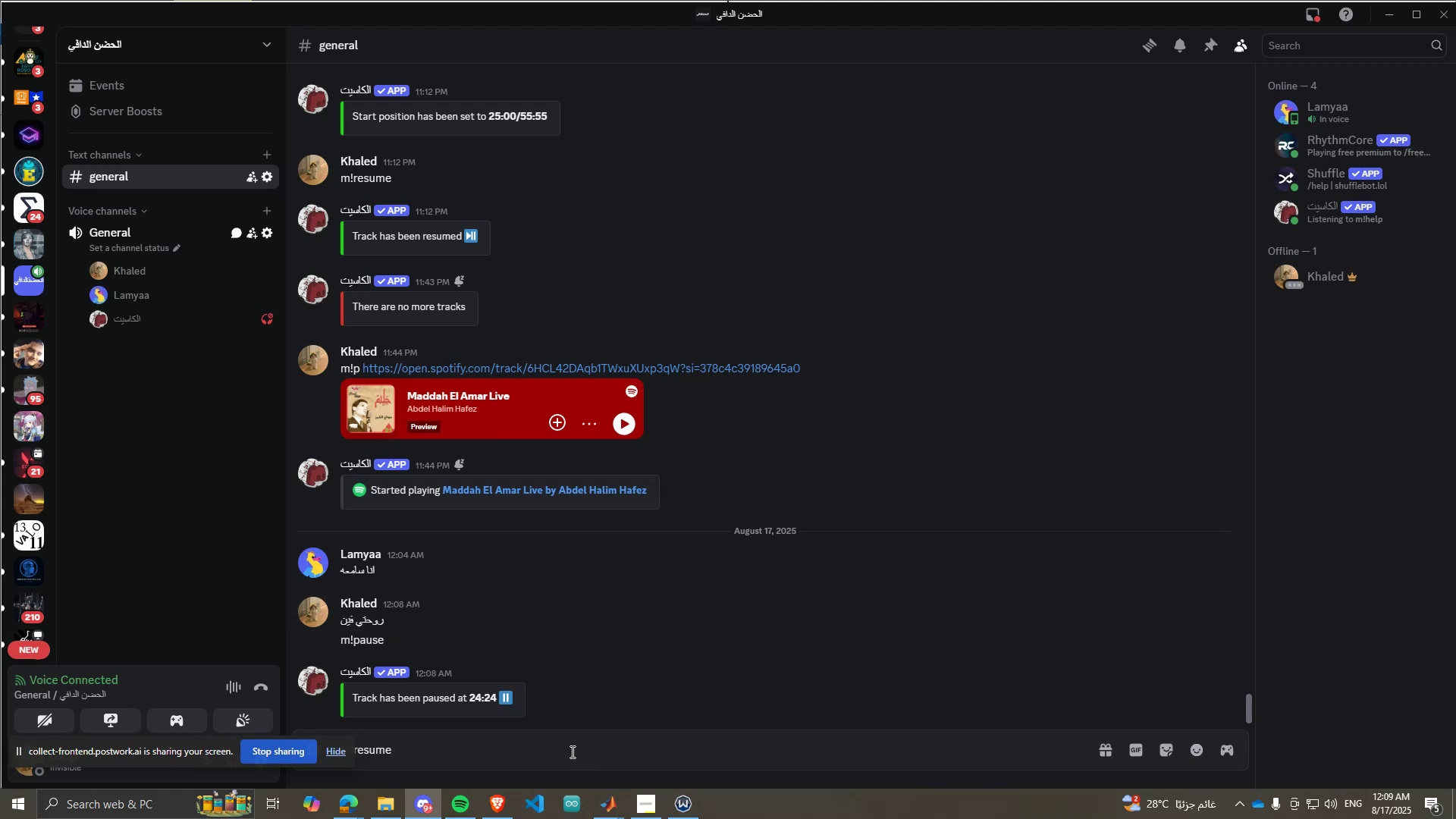 
key(Enter)
 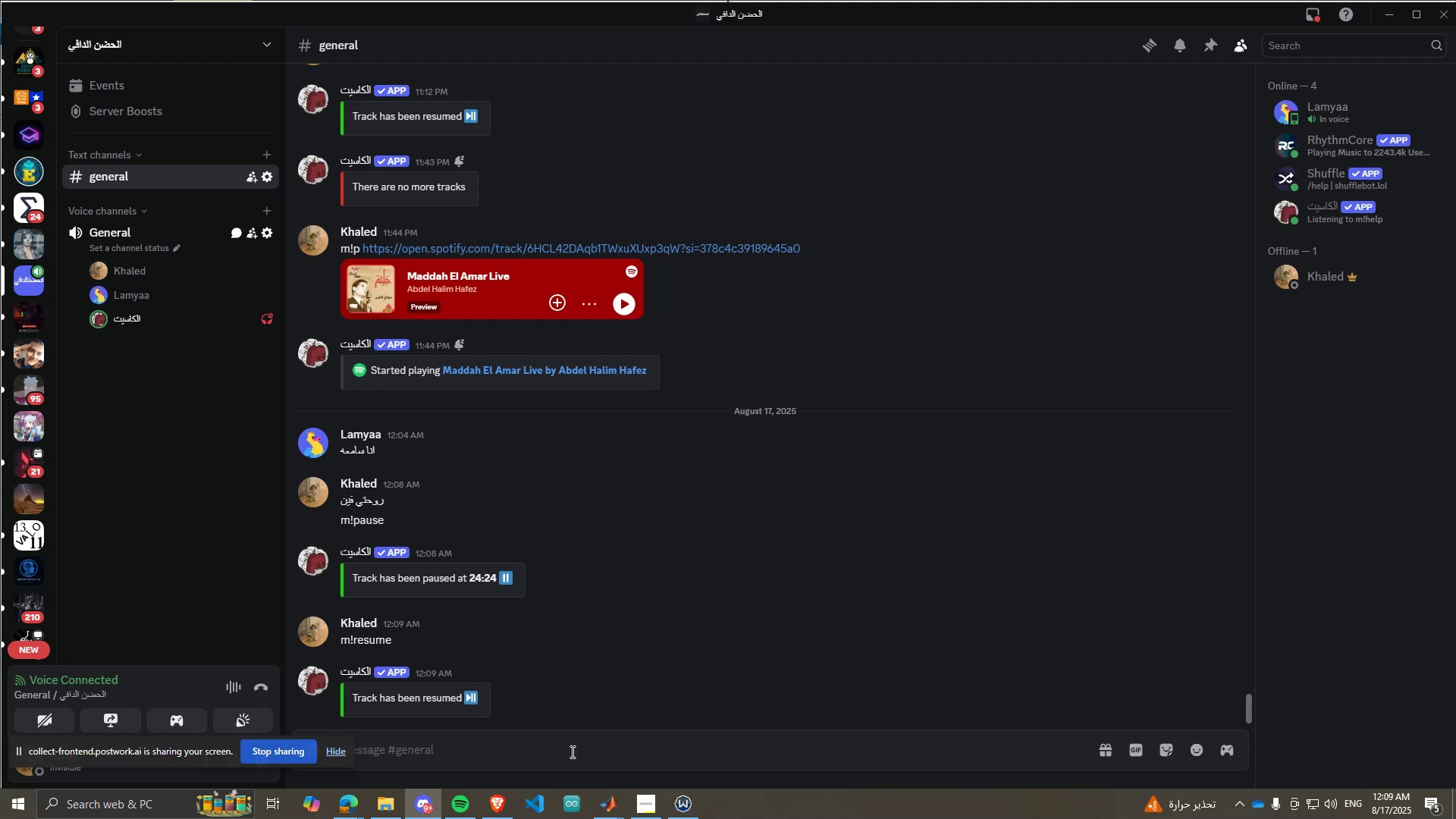 
wait(43.83)
 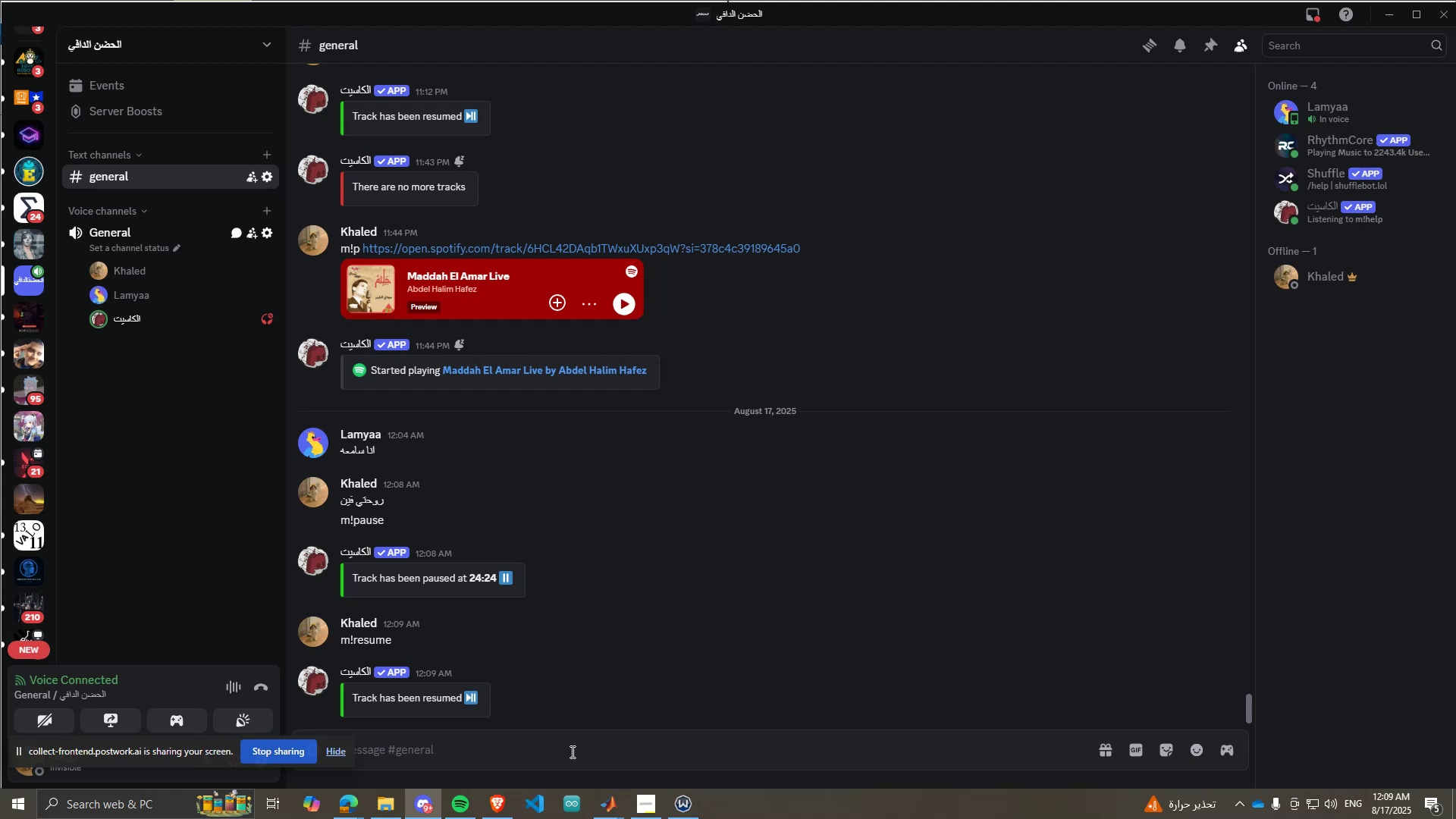 
left_click([424, 808])
 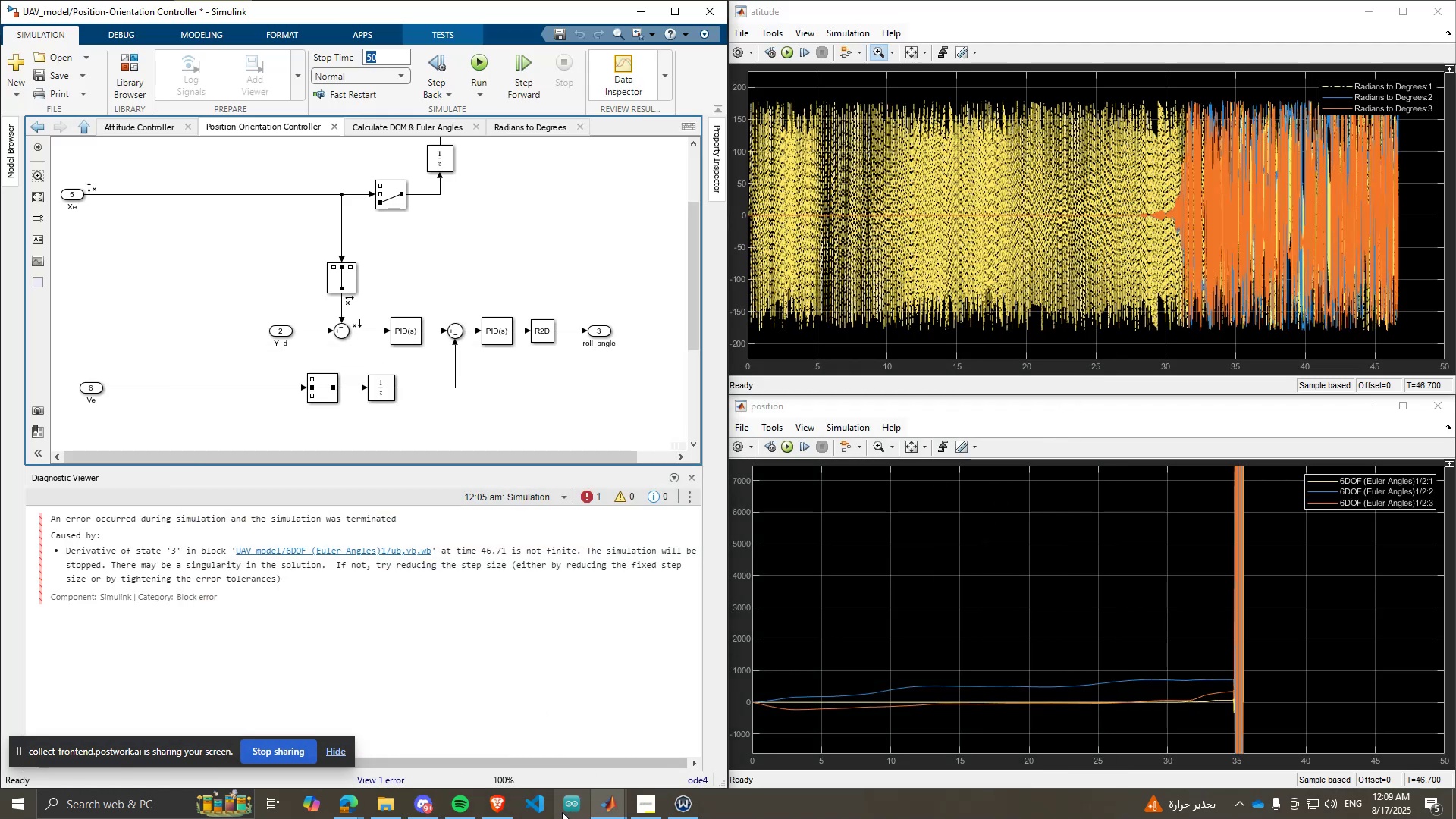 
left_click([494, 811])
 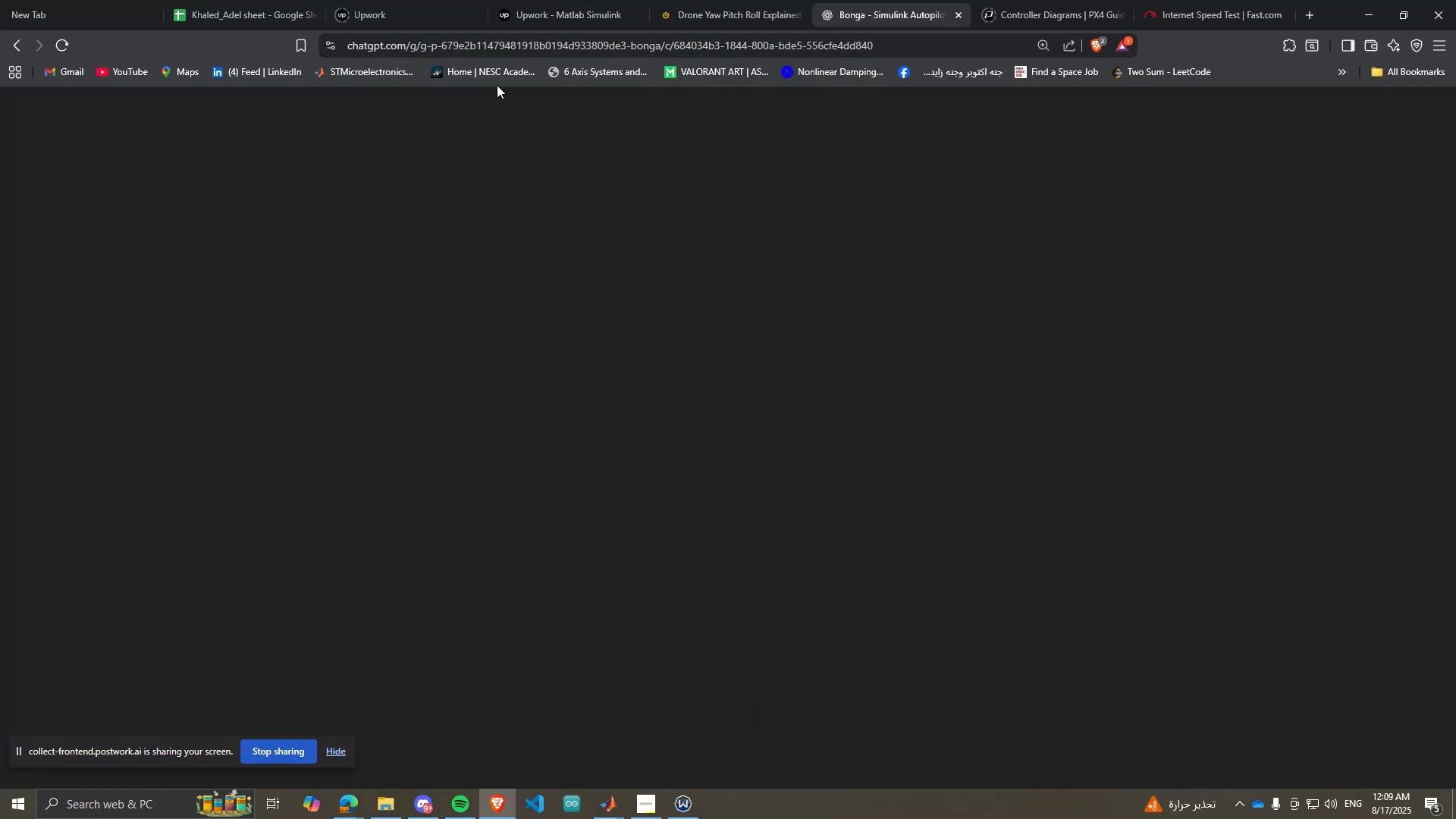 
left_click([59, 48])
 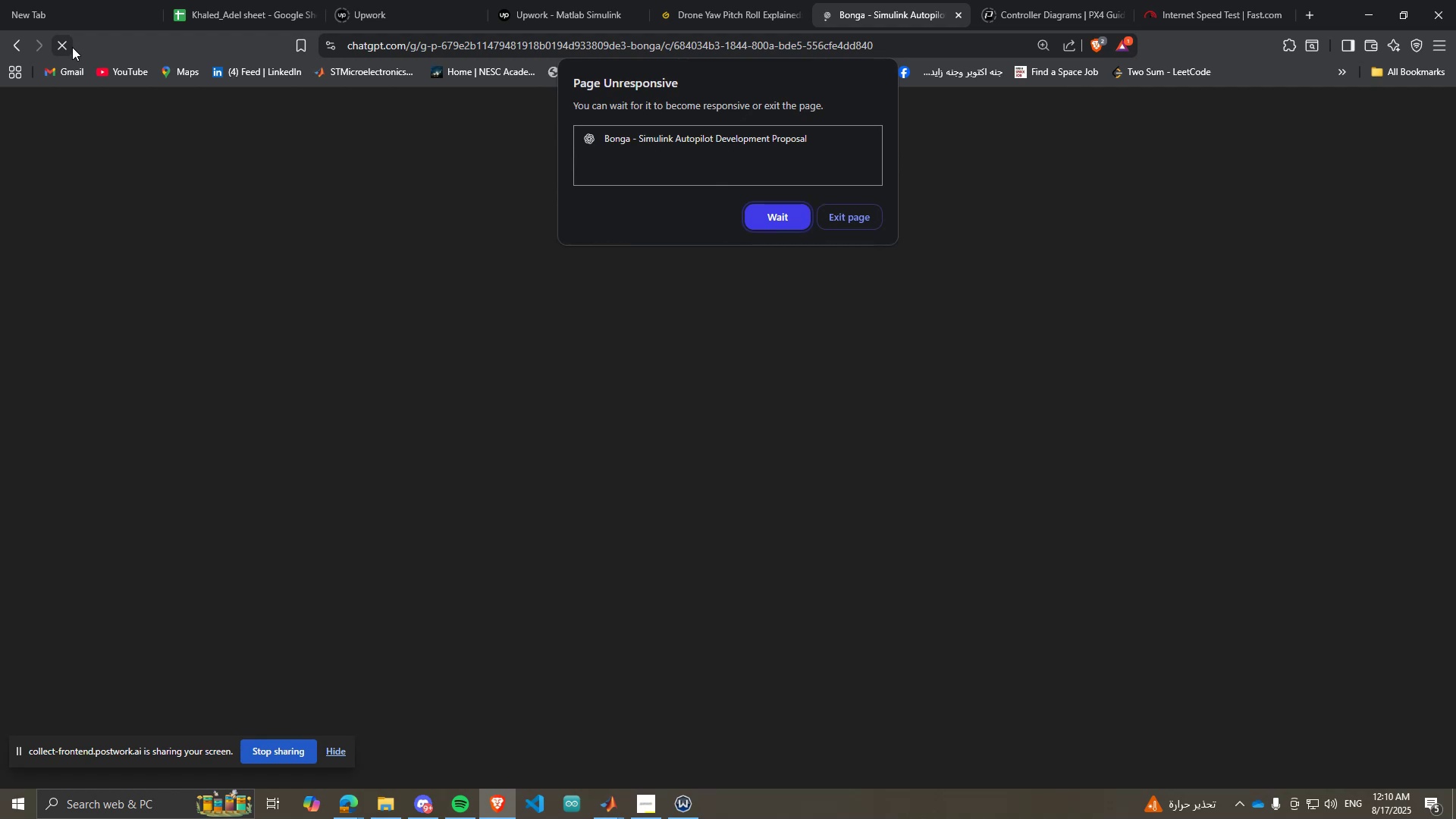 
wait(19.7)
 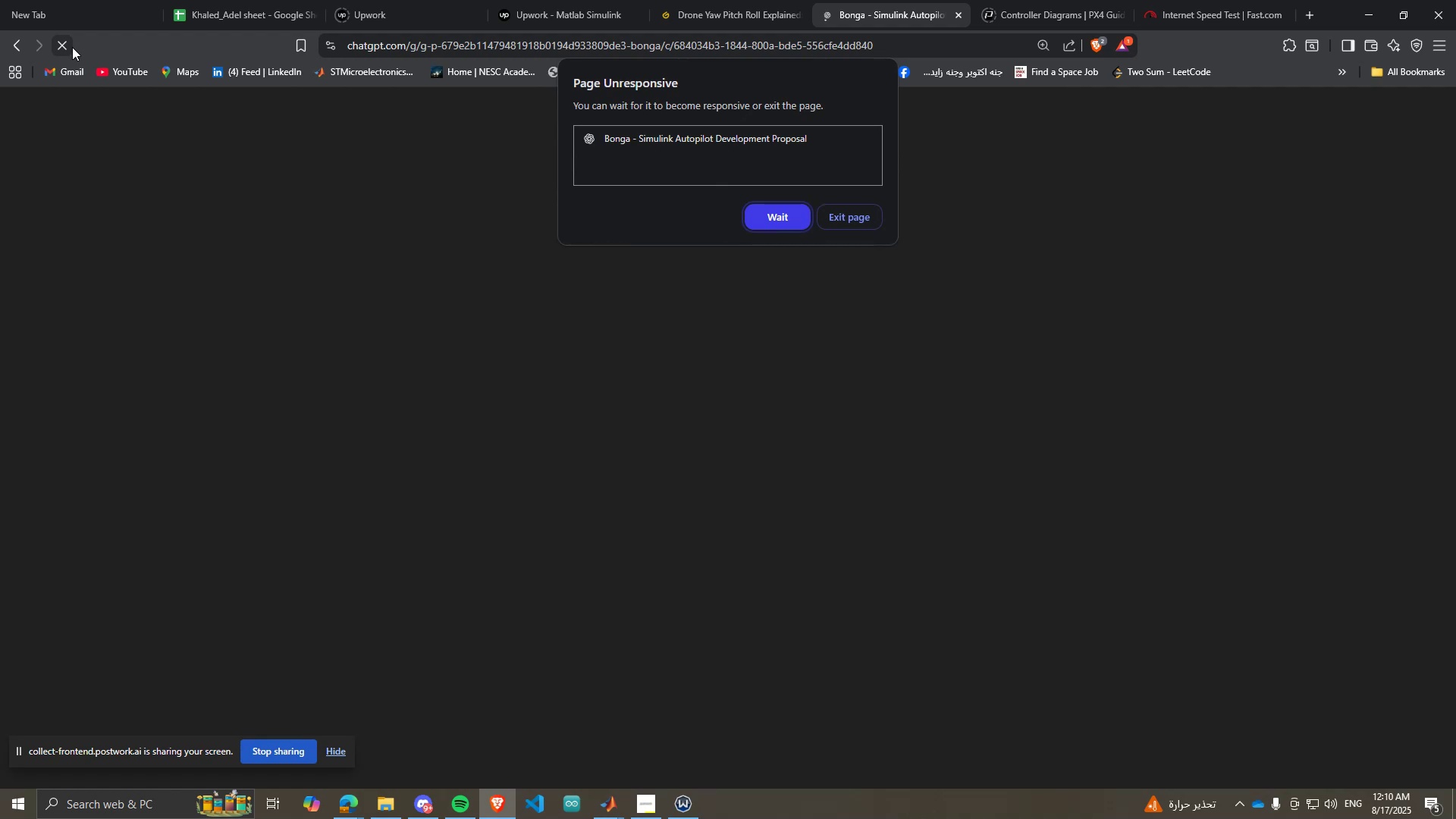 
left_click([771, 218])
 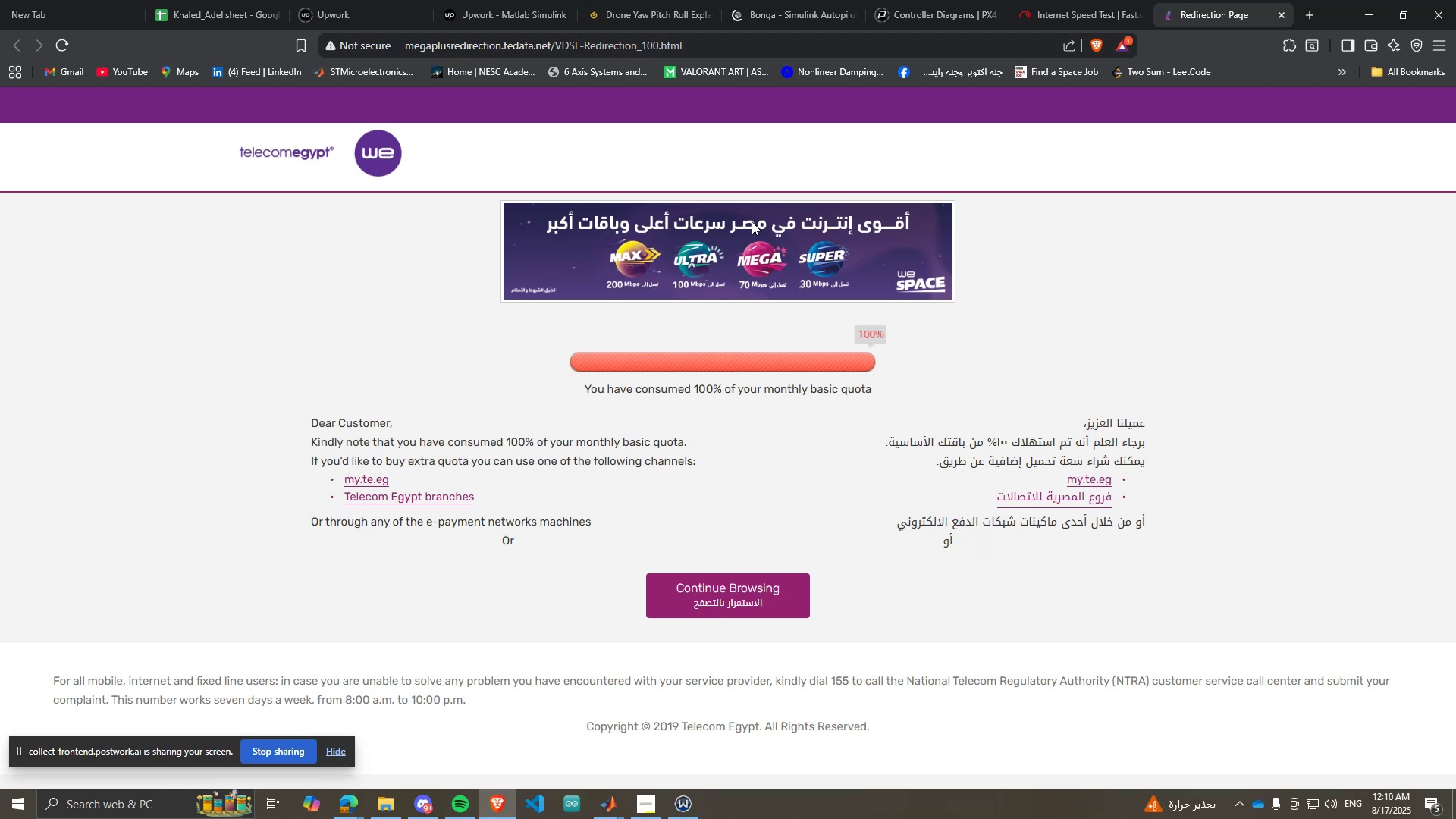 
wait(28.32)
 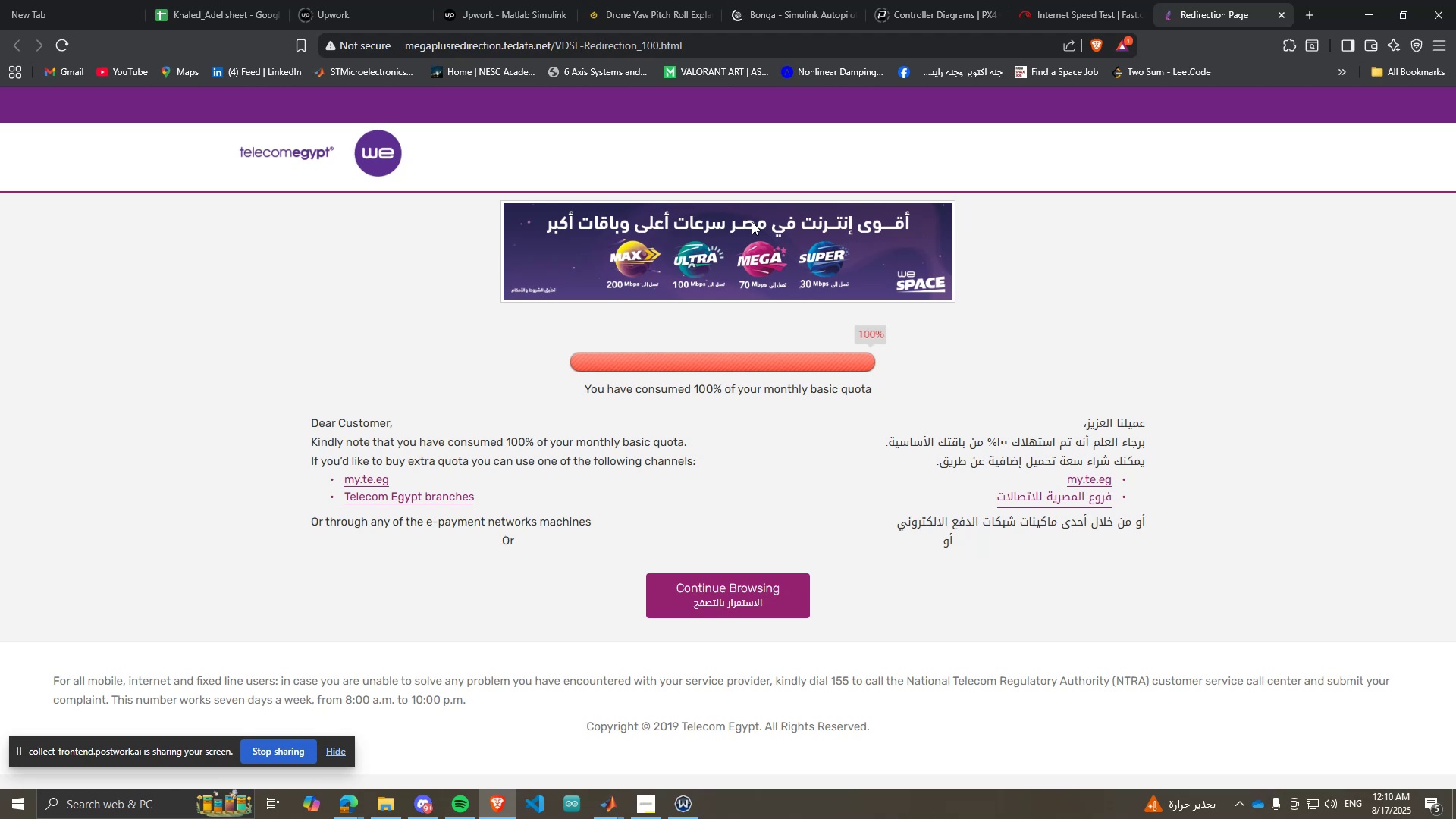 
double_click([1283, 22])
 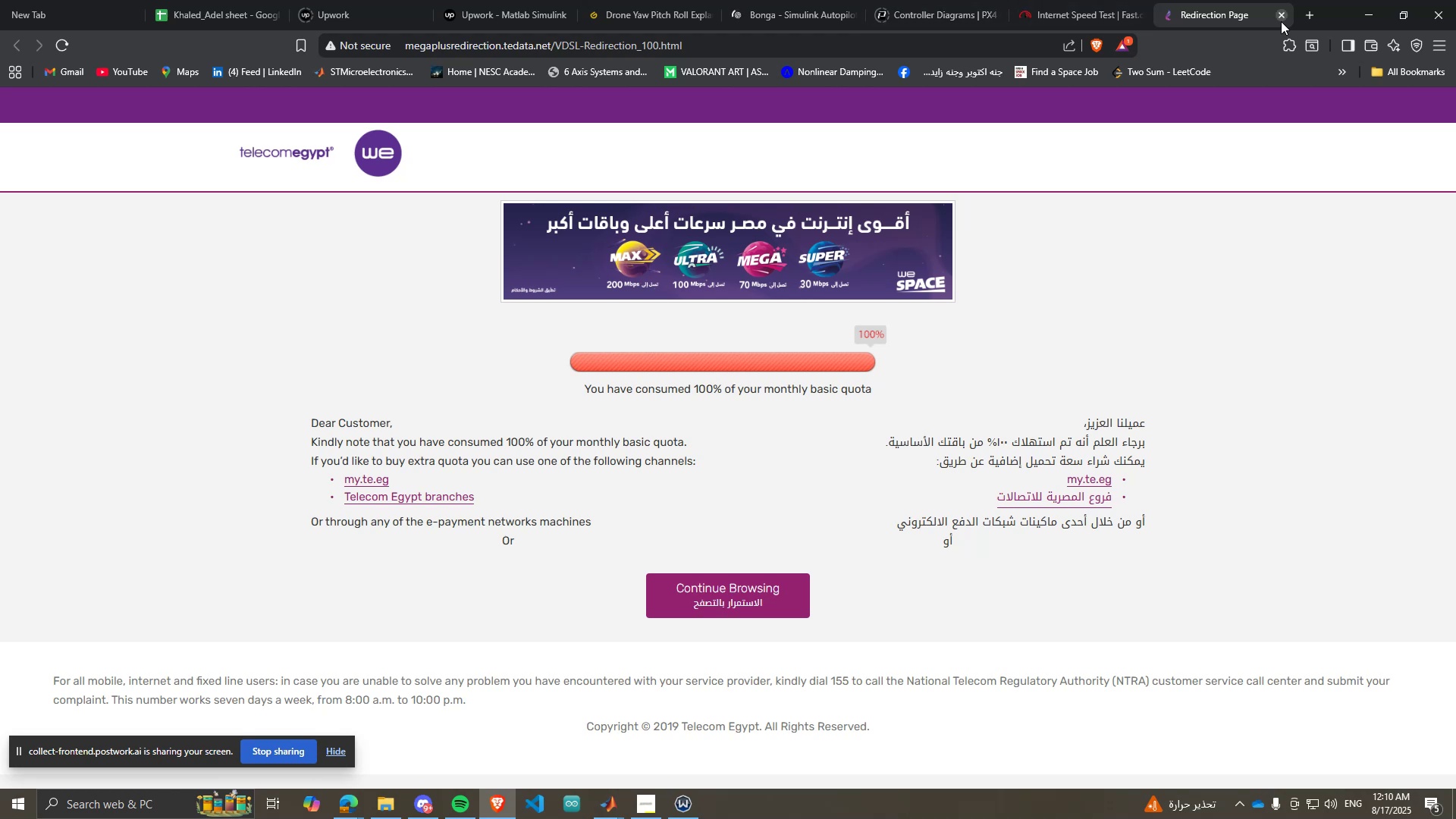 
triple_click([1281, 21])
 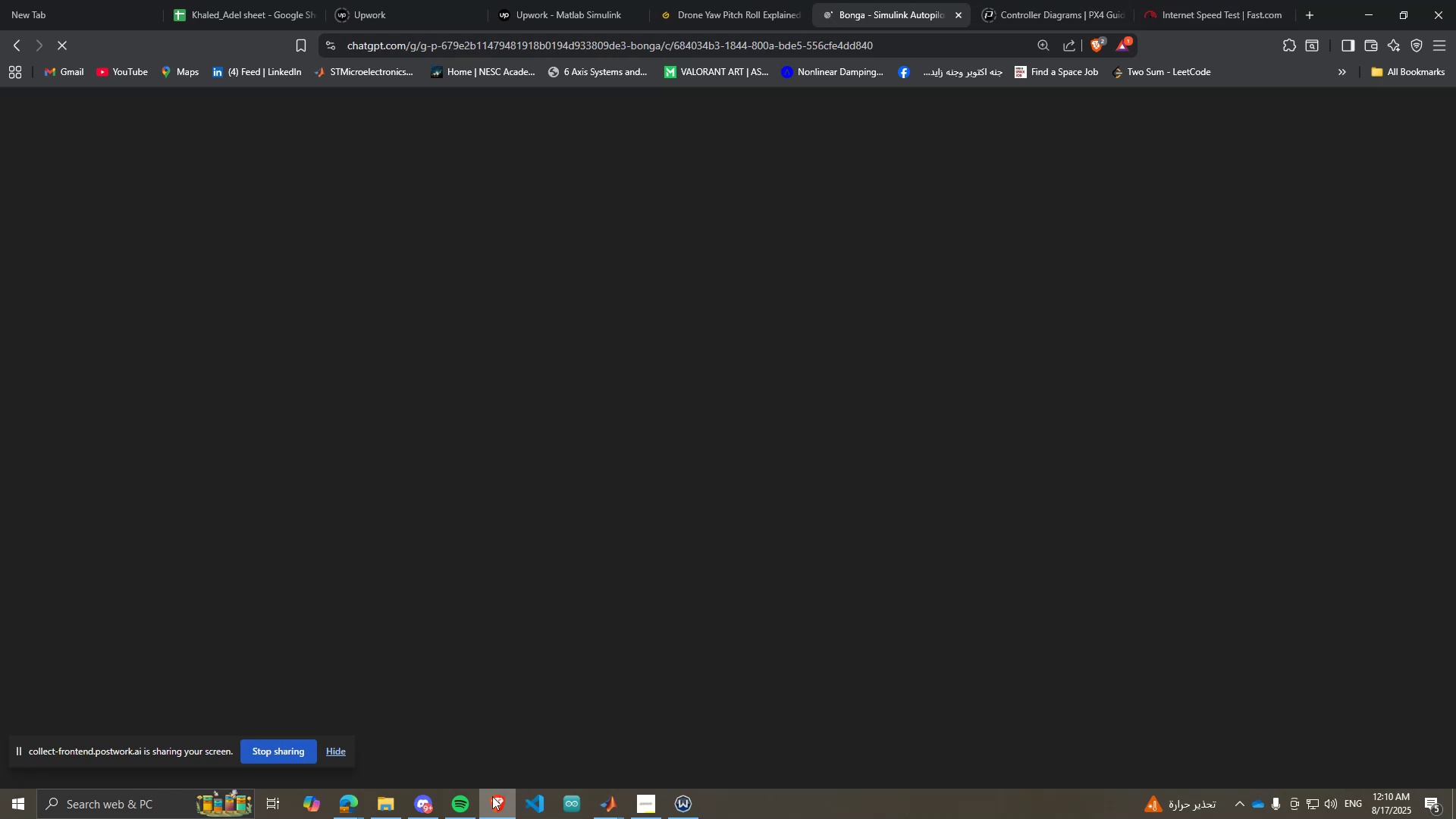 
left_click([492, 796])
 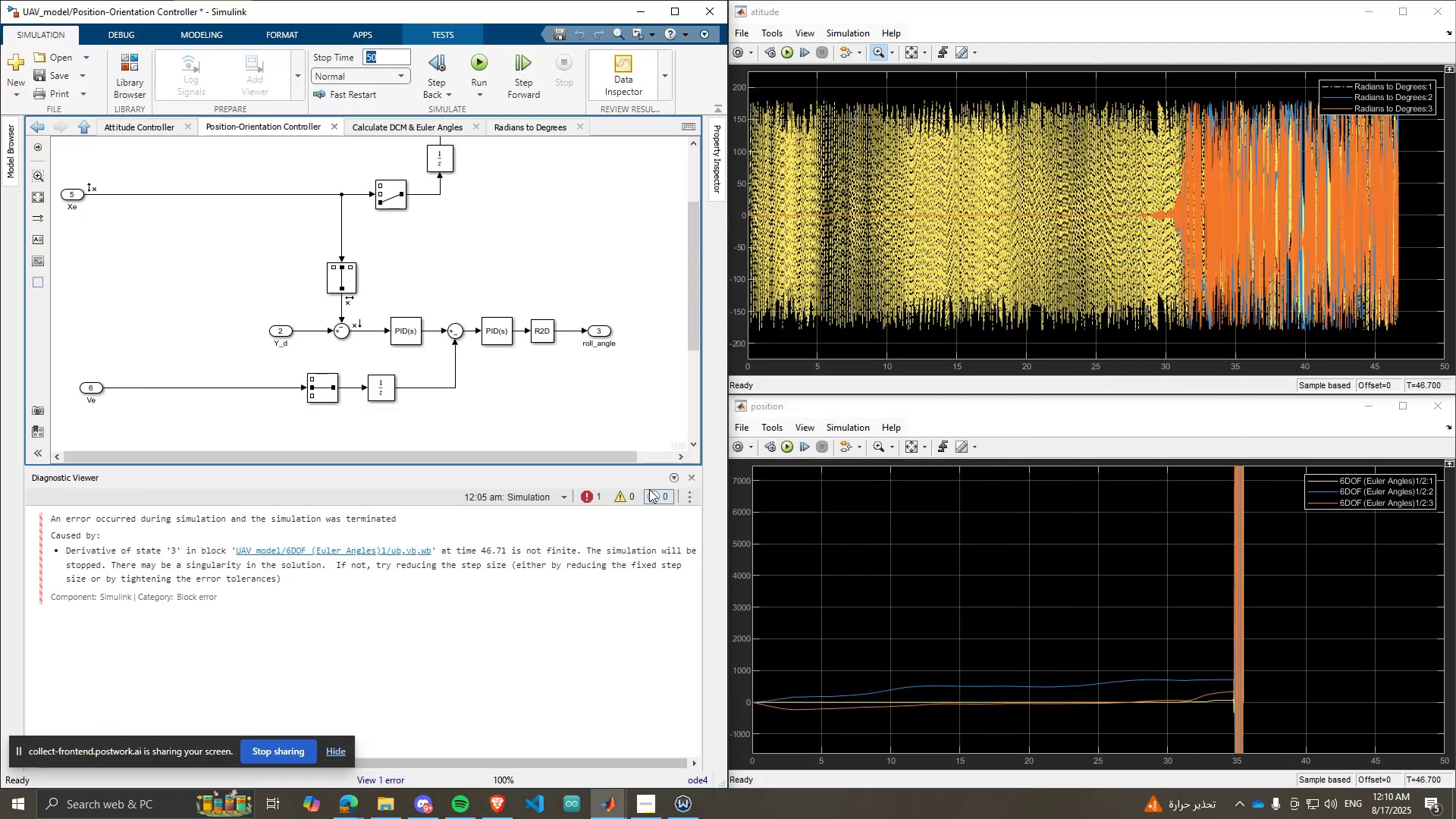 
scroll: coordinate [840, 547], scroll_direction: down, amount: 2.0
 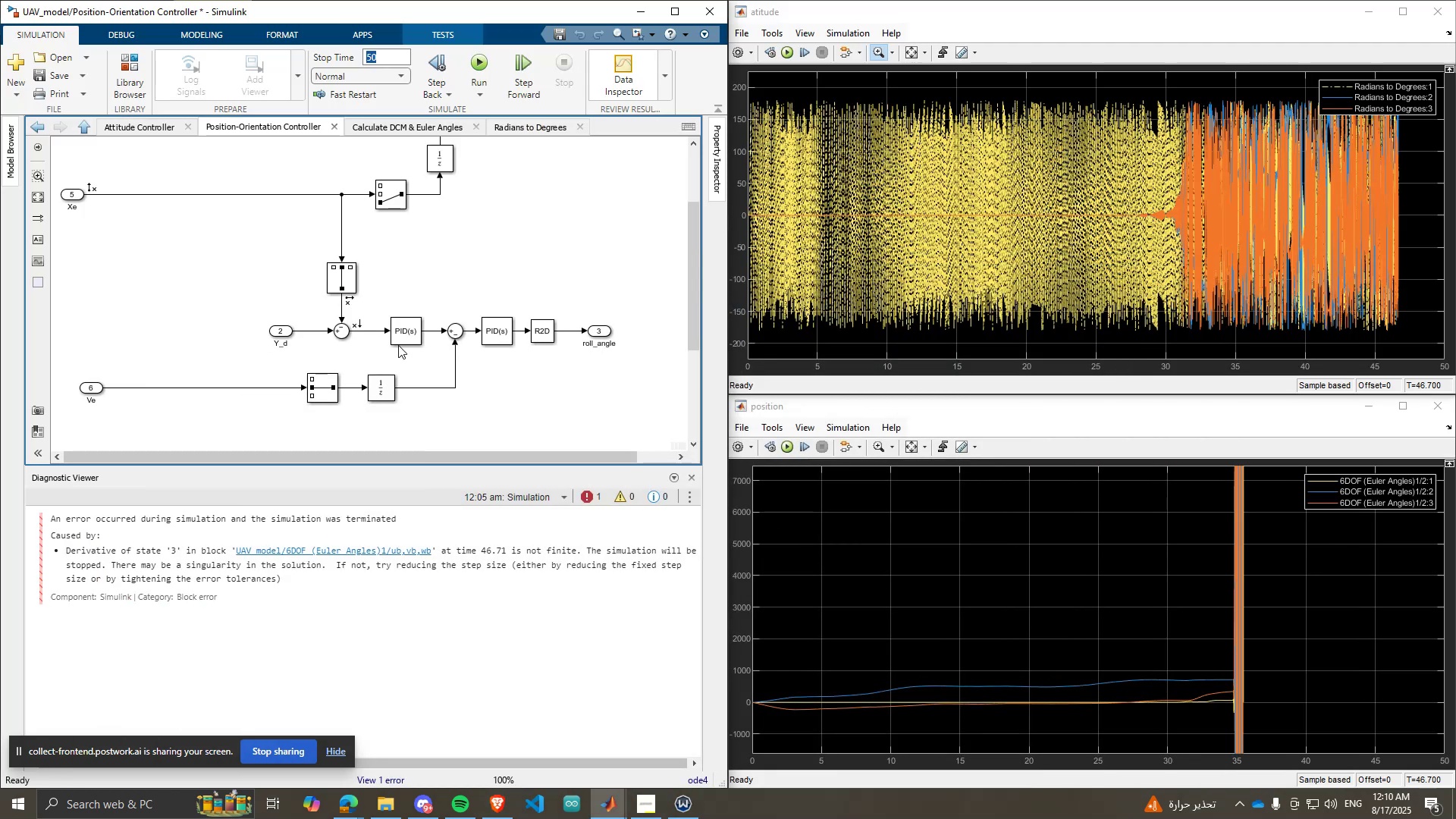 
left_click([432, 271])
 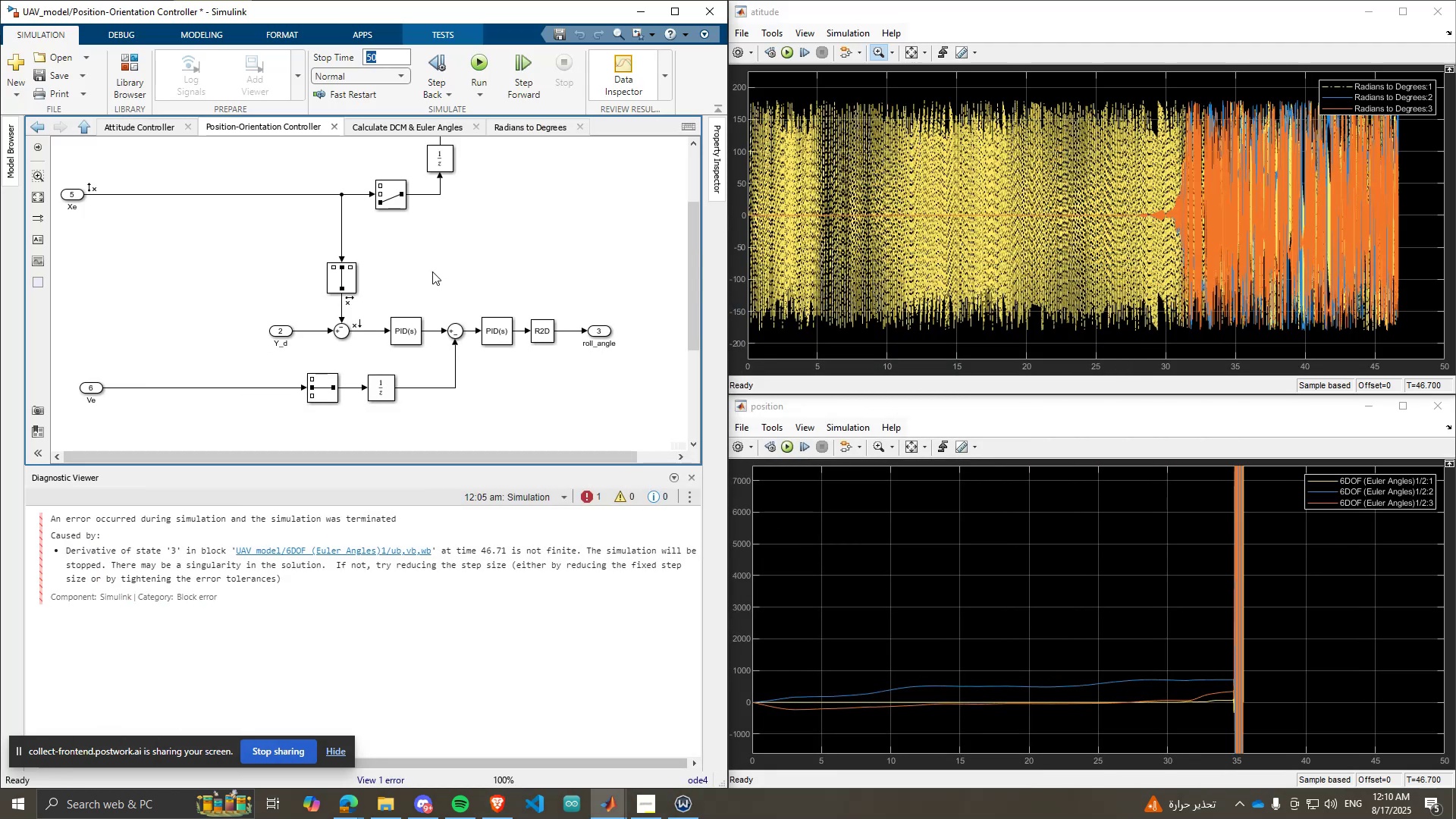 
scroll: coordinate [430, 278], scroll_direction: down, amount: 1.0
 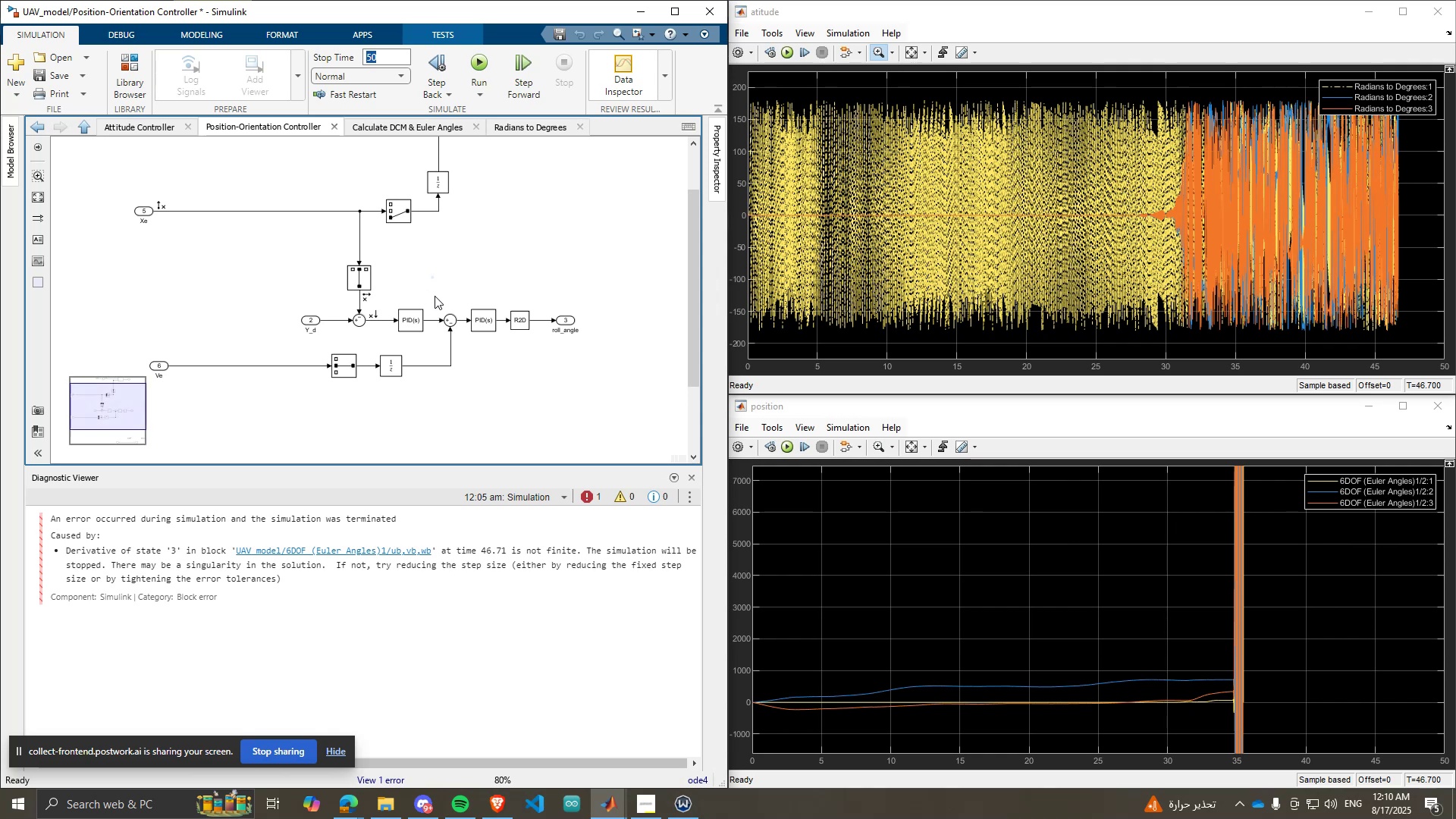 
scroll: coordinate [477, 331], scroll_direction: up, amount: 4.0
 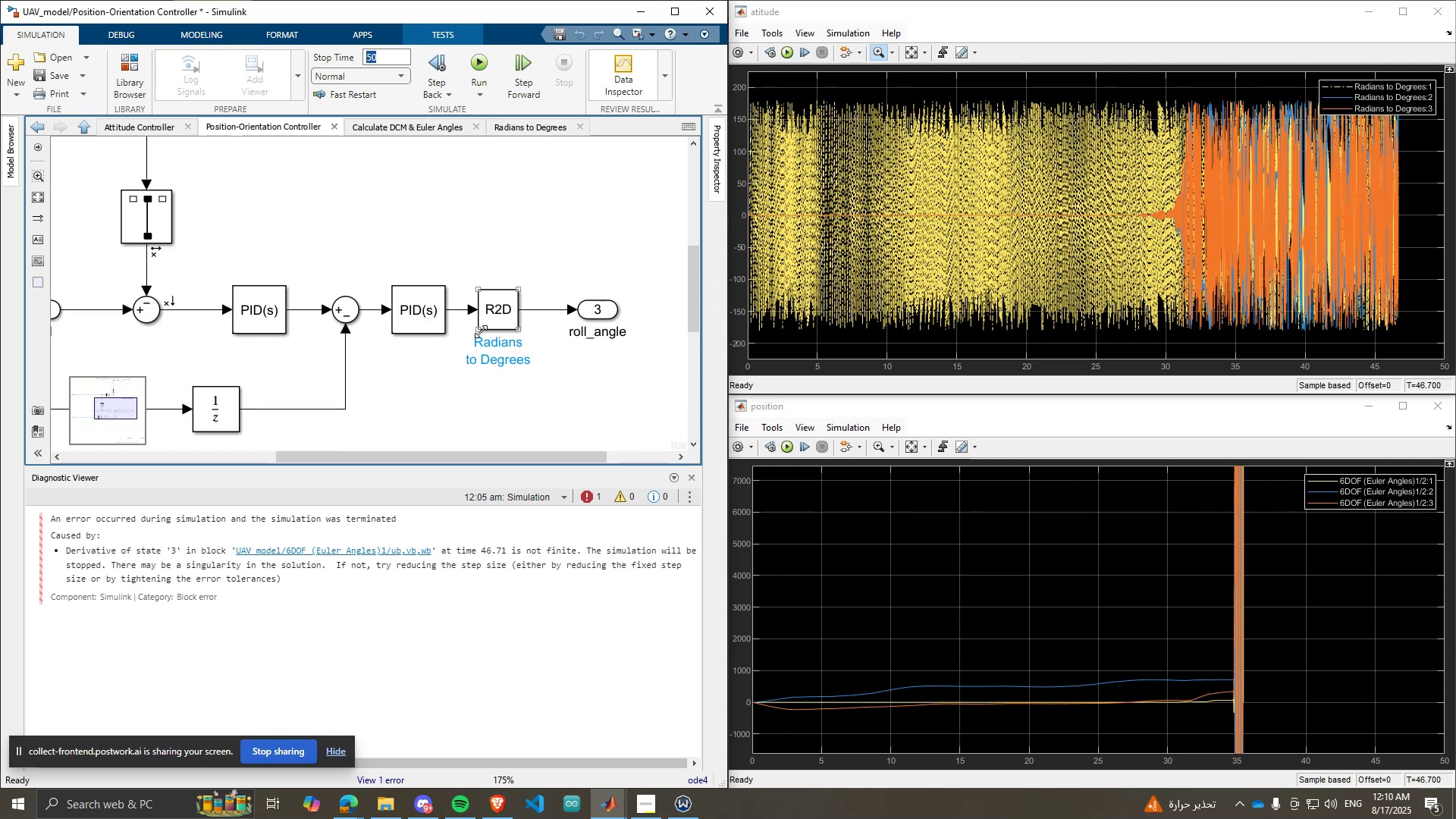 
scroll: coordinate [443, 343], scroll_direction: down, amount: 2.0
 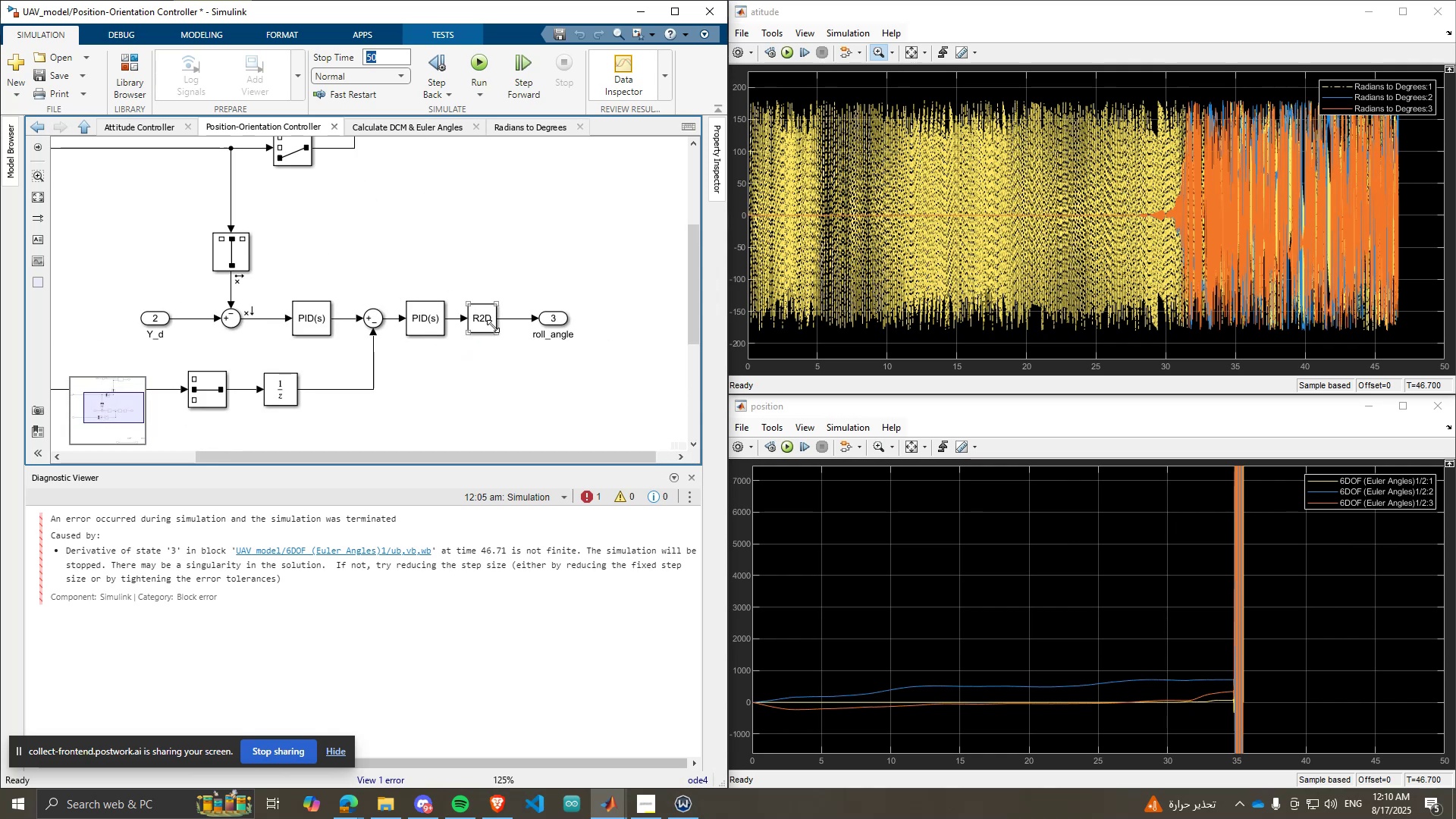 
left_click([493, 326])
 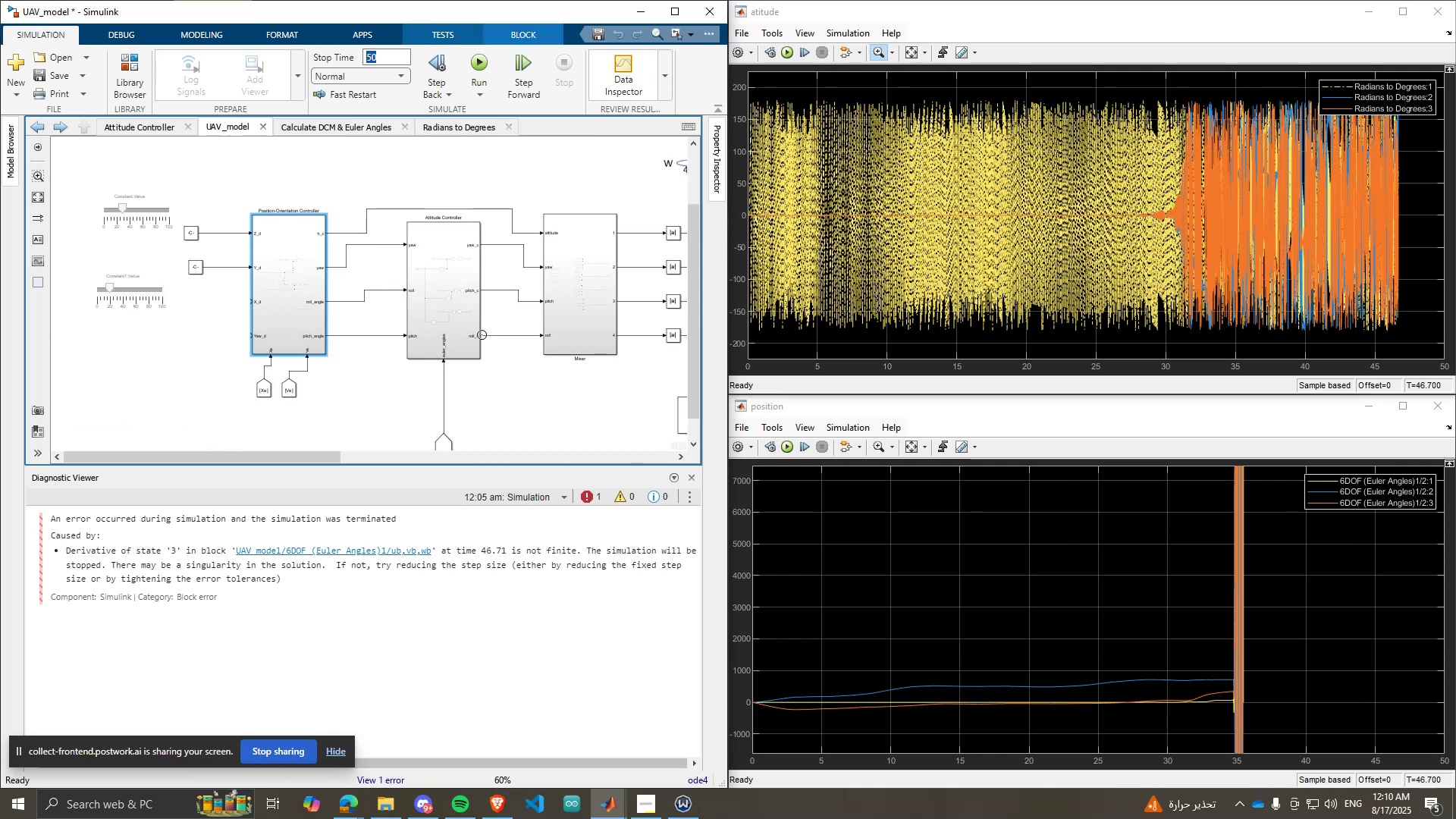 
scroll: coordinate [473, 275], scroll_direction: up, amount: 2.0
 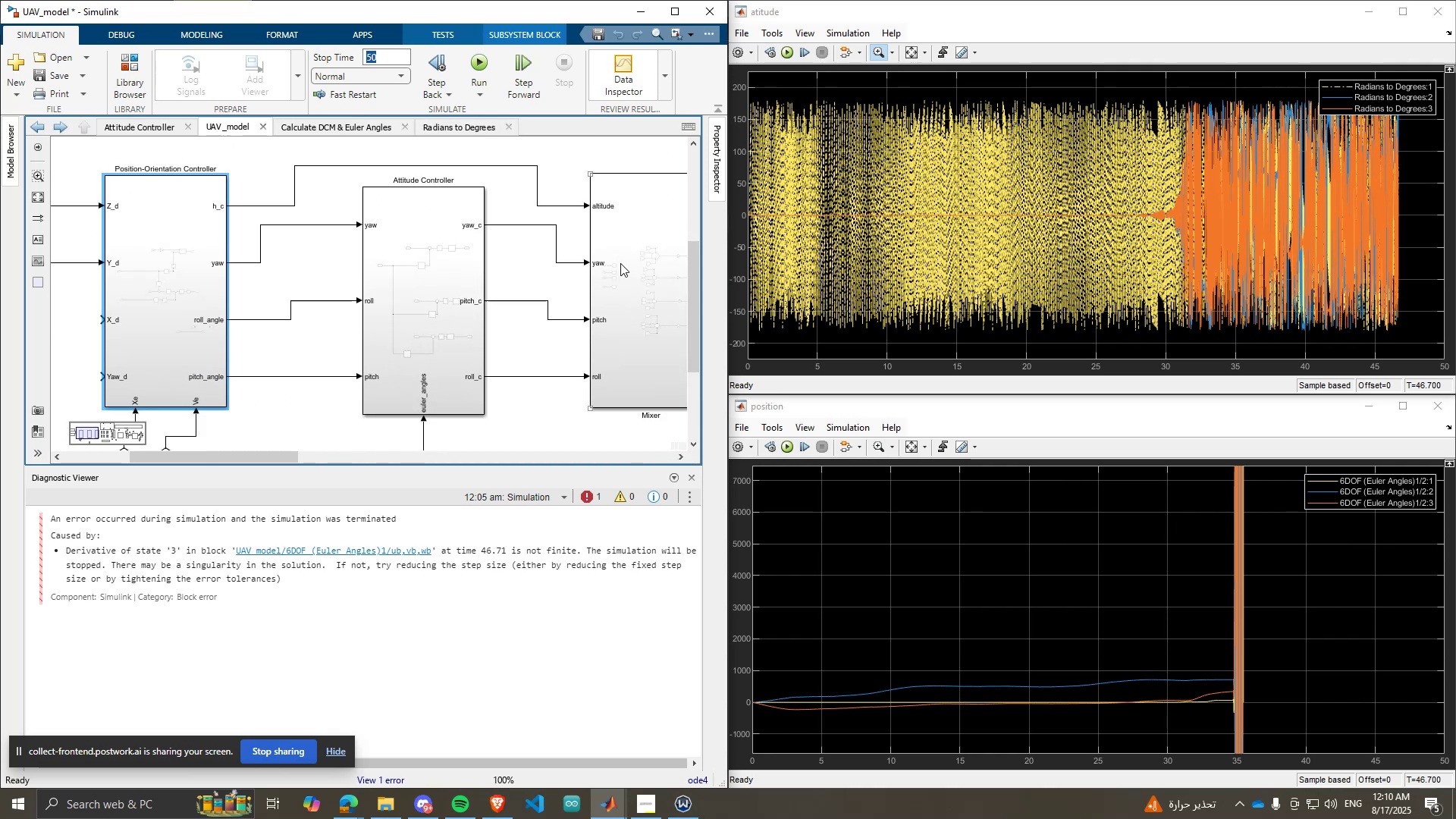 
double_click([620, 263])
 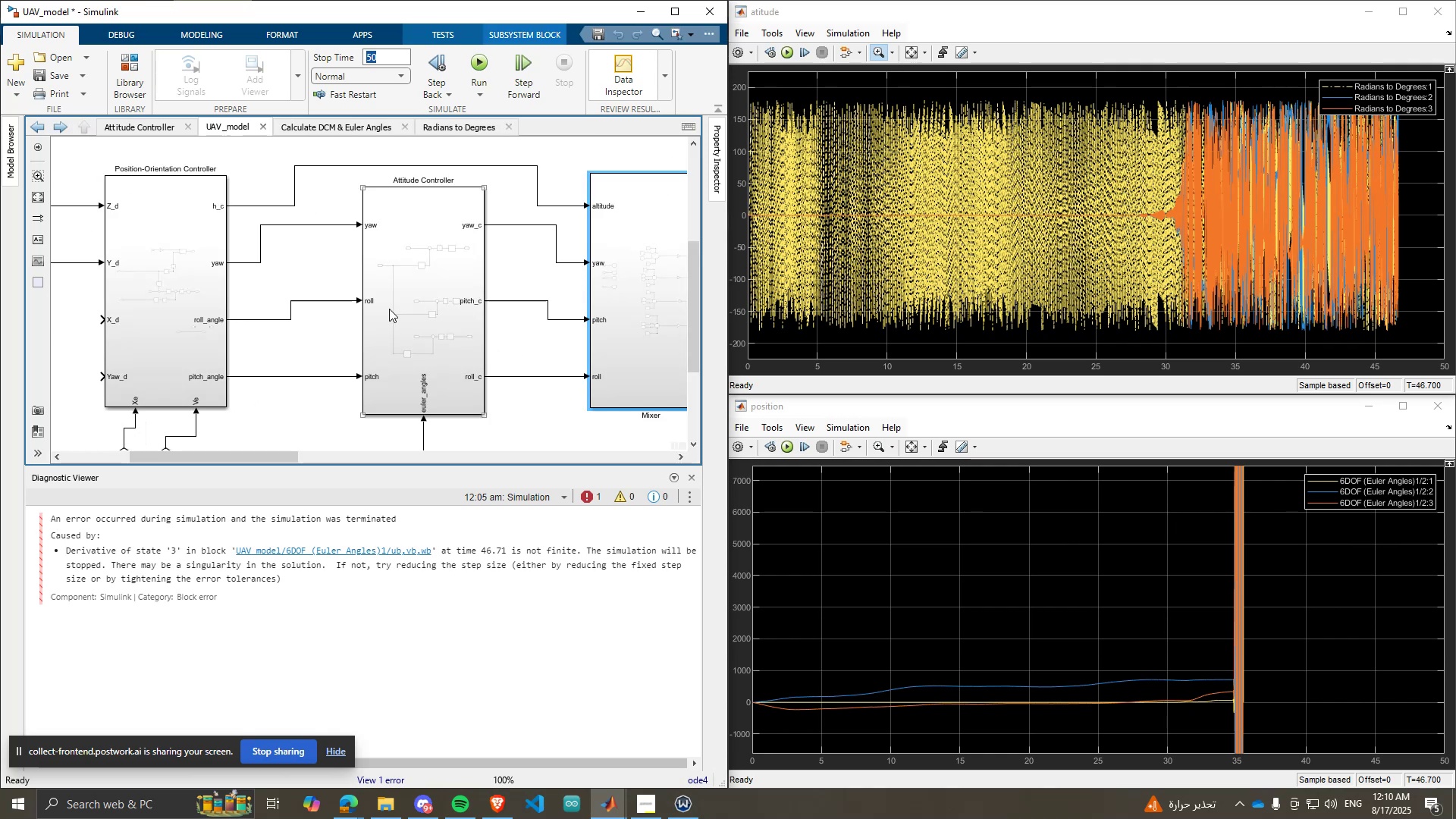 
double_click([389, 308])
 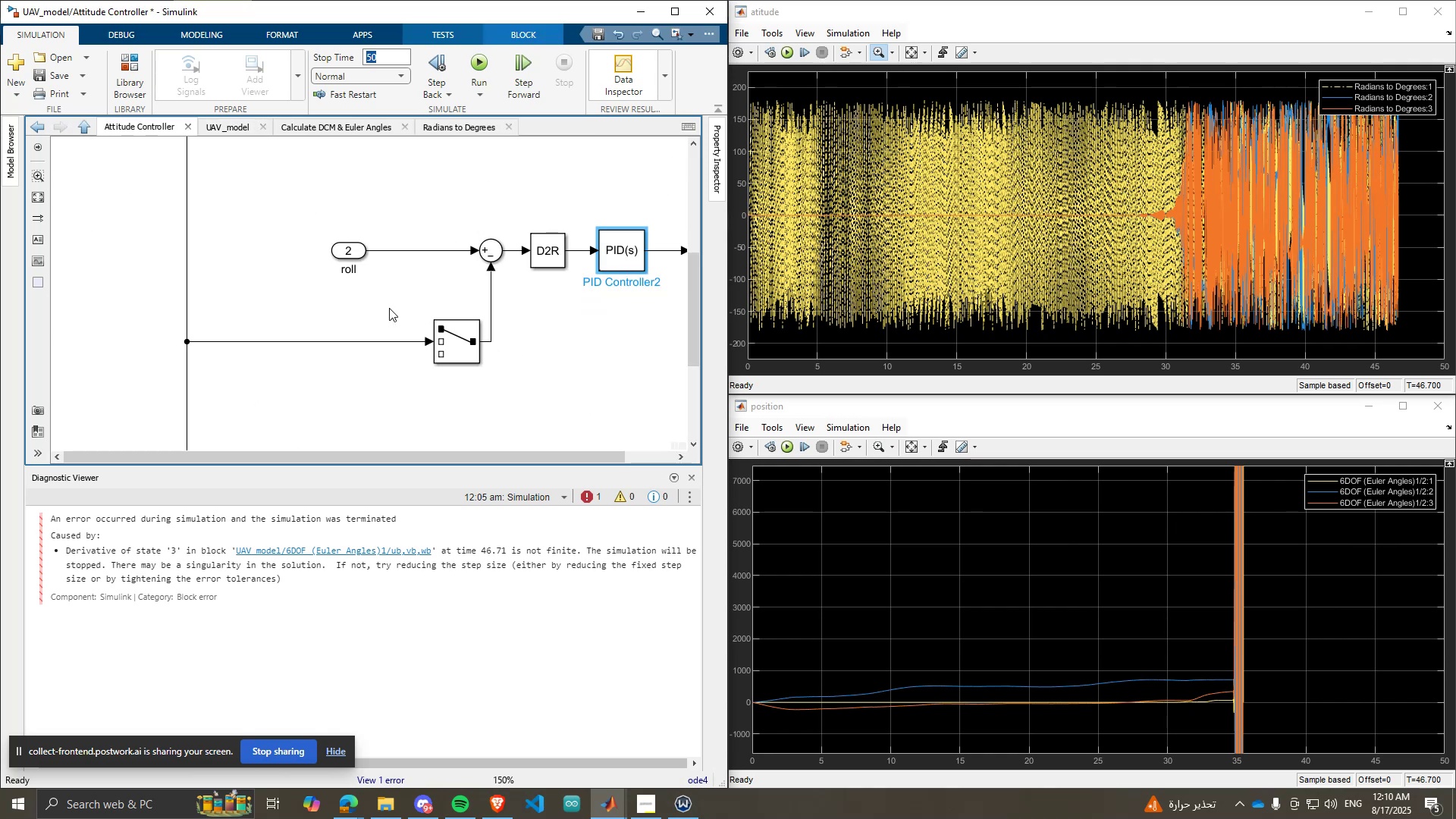 
scroll: coordinate [184, 328], scroll_direction: down, amount: 5.0
 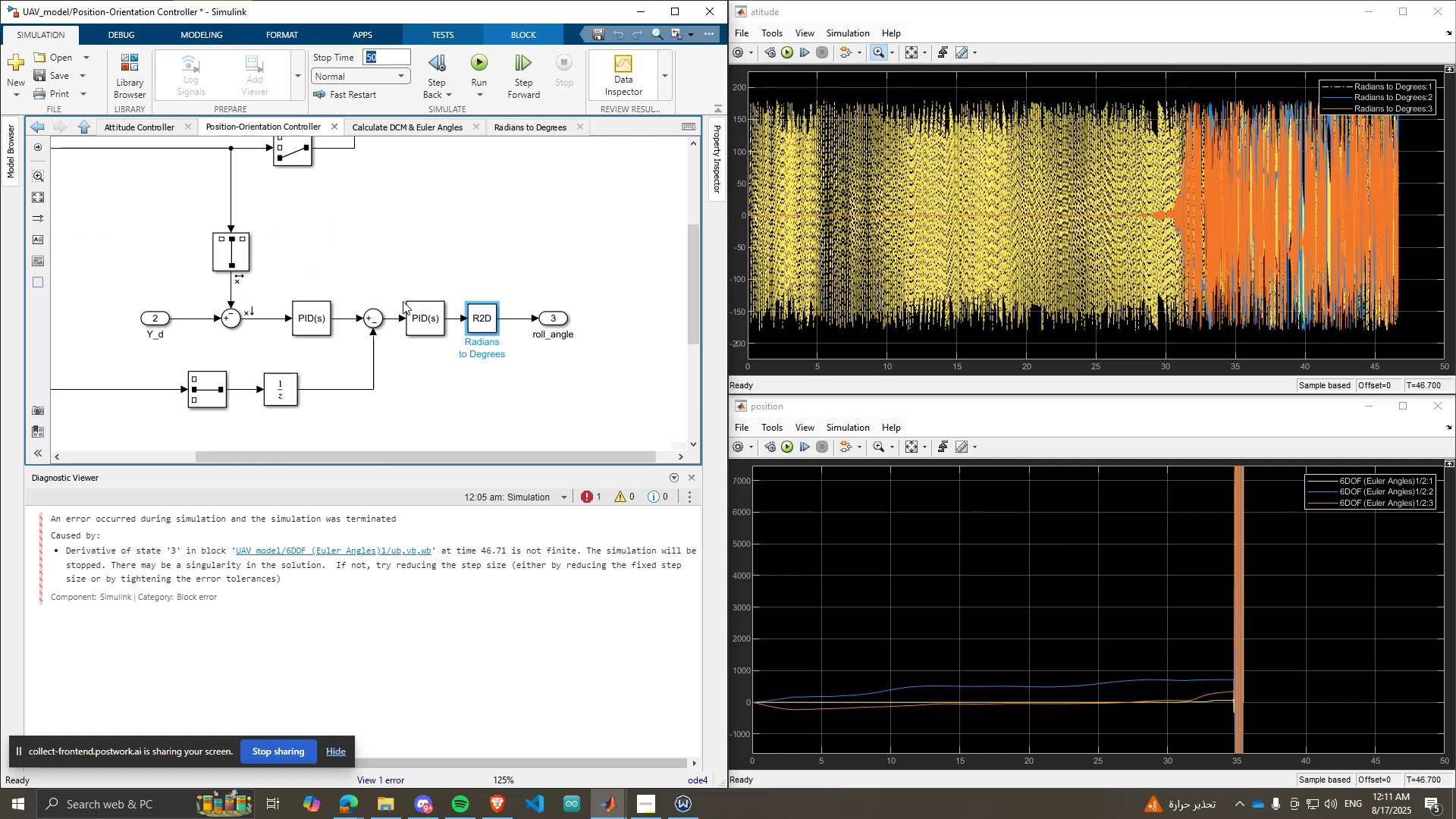 
left_click([420, 310])
 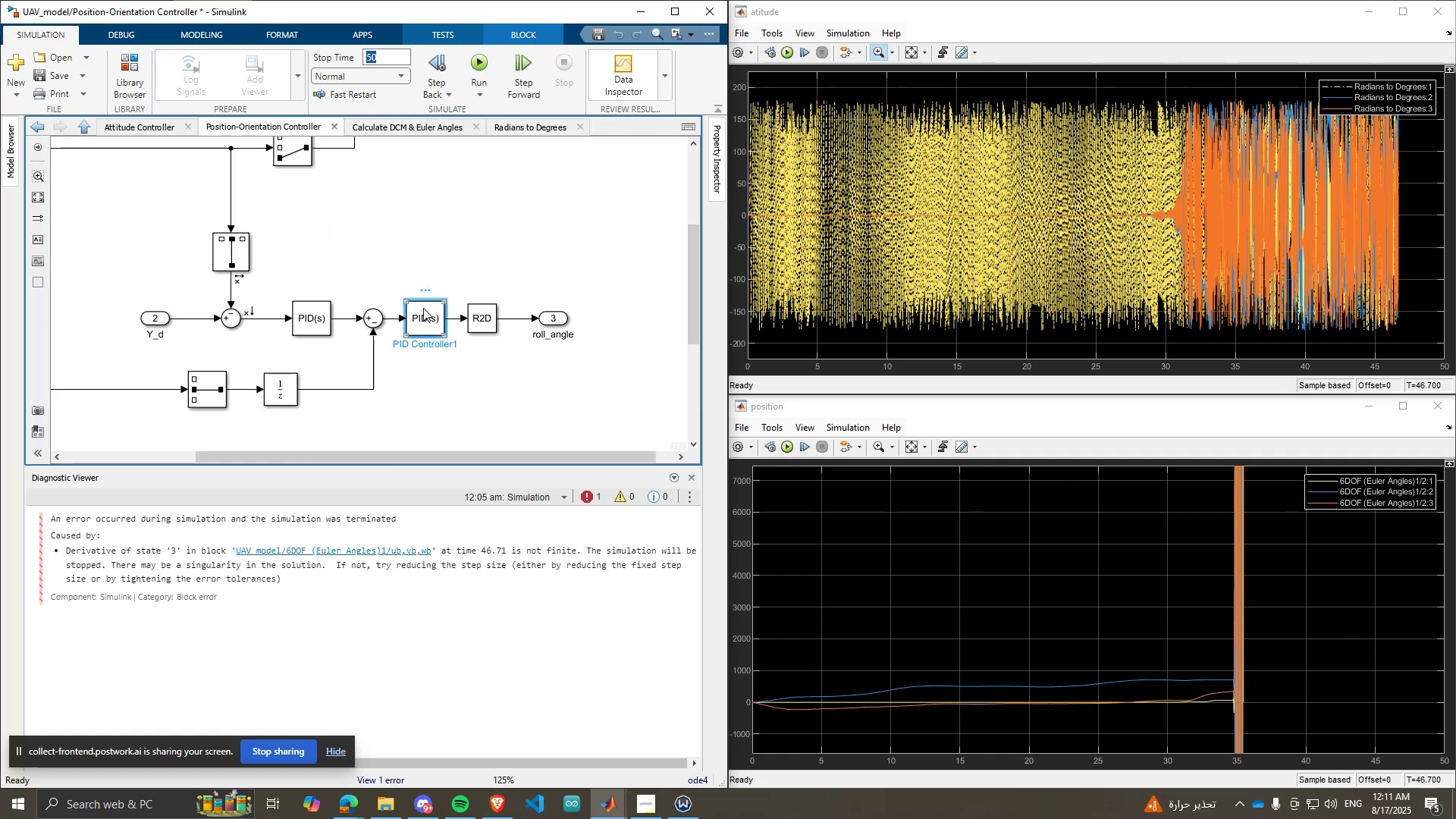 
mouse_move([406, 293])
 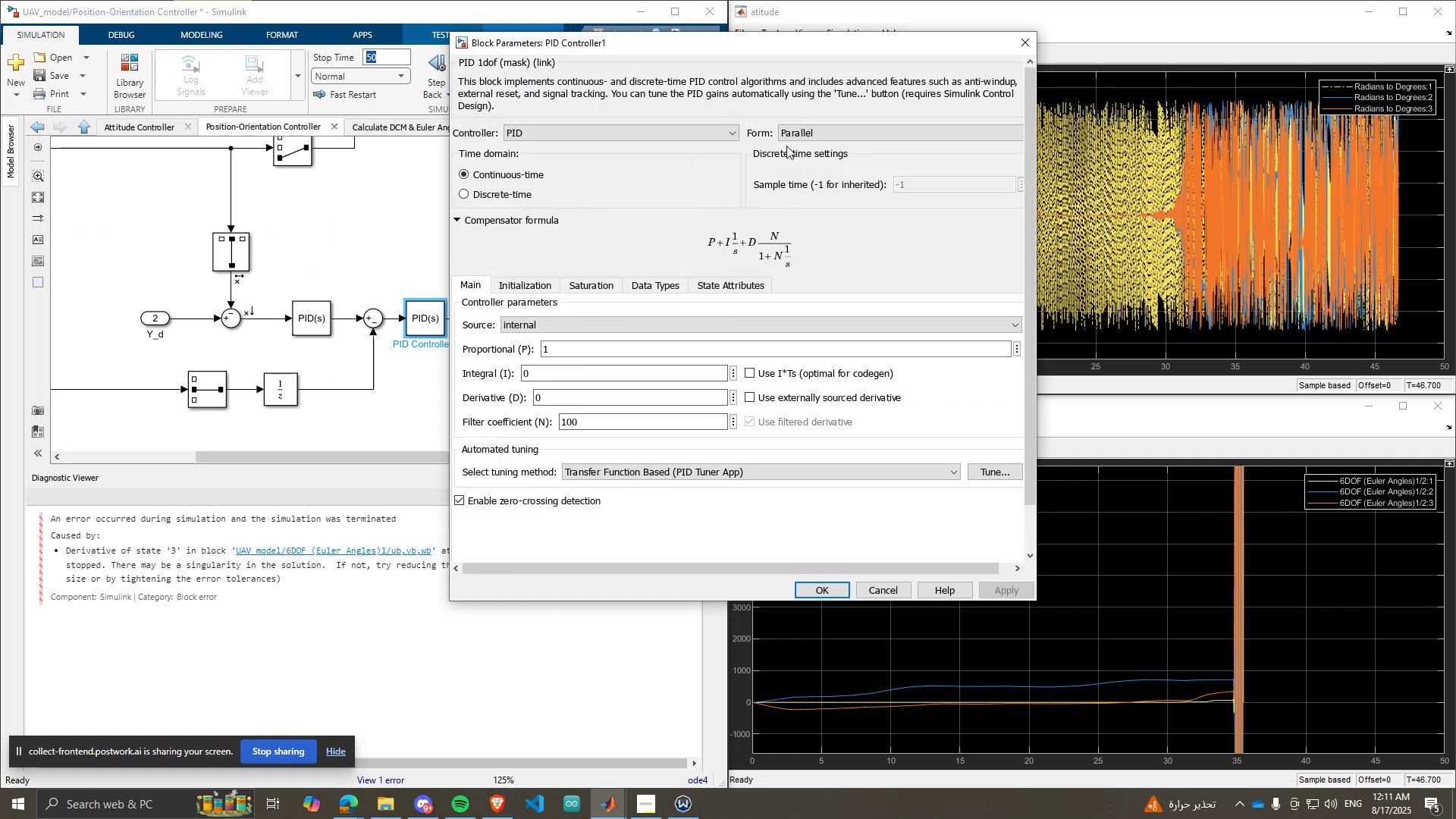 
left_click_drag(start_coordinate=[772, 43], to_coordinate=[408, 120])
 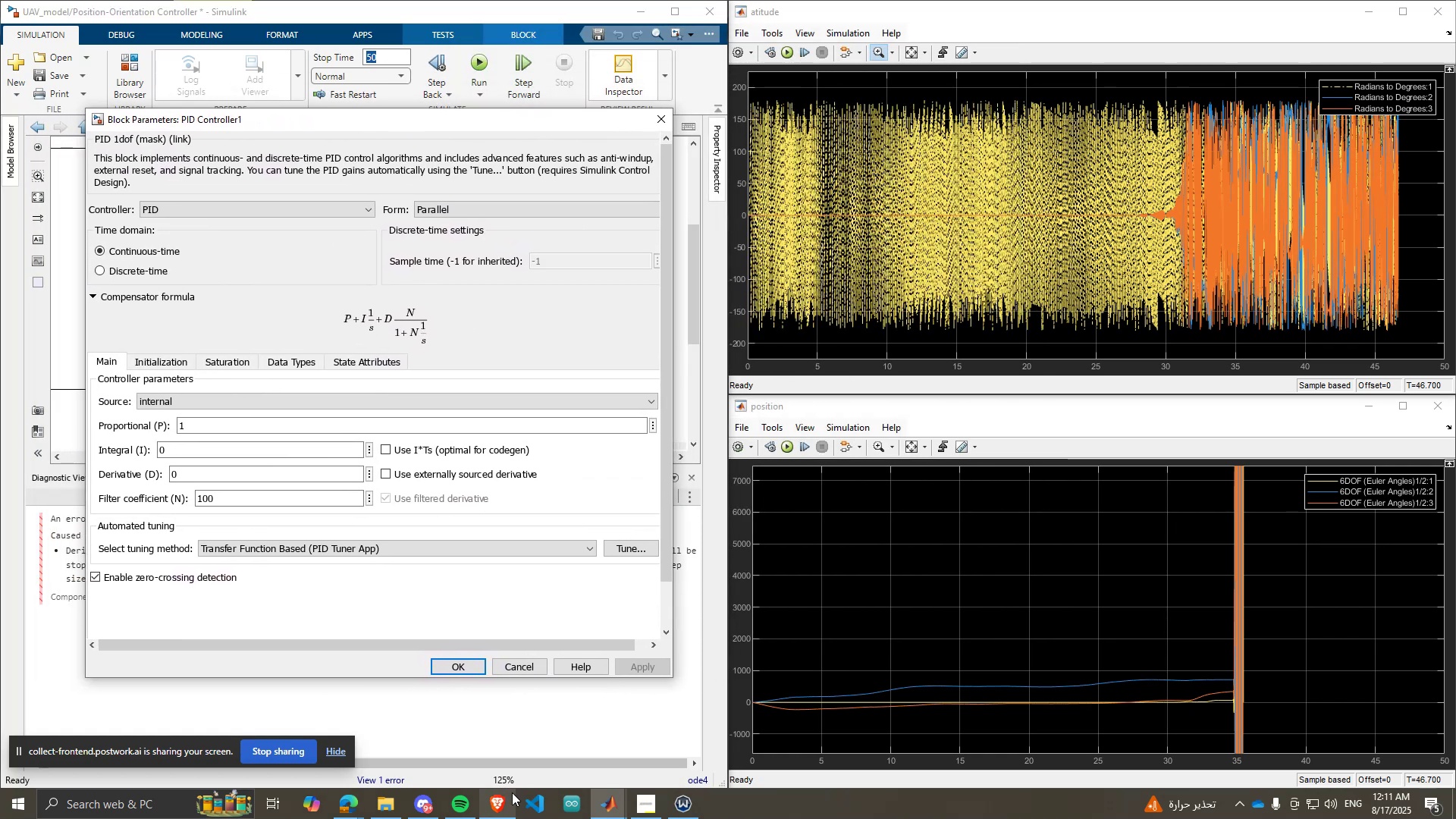 
left_click([507, 792])
 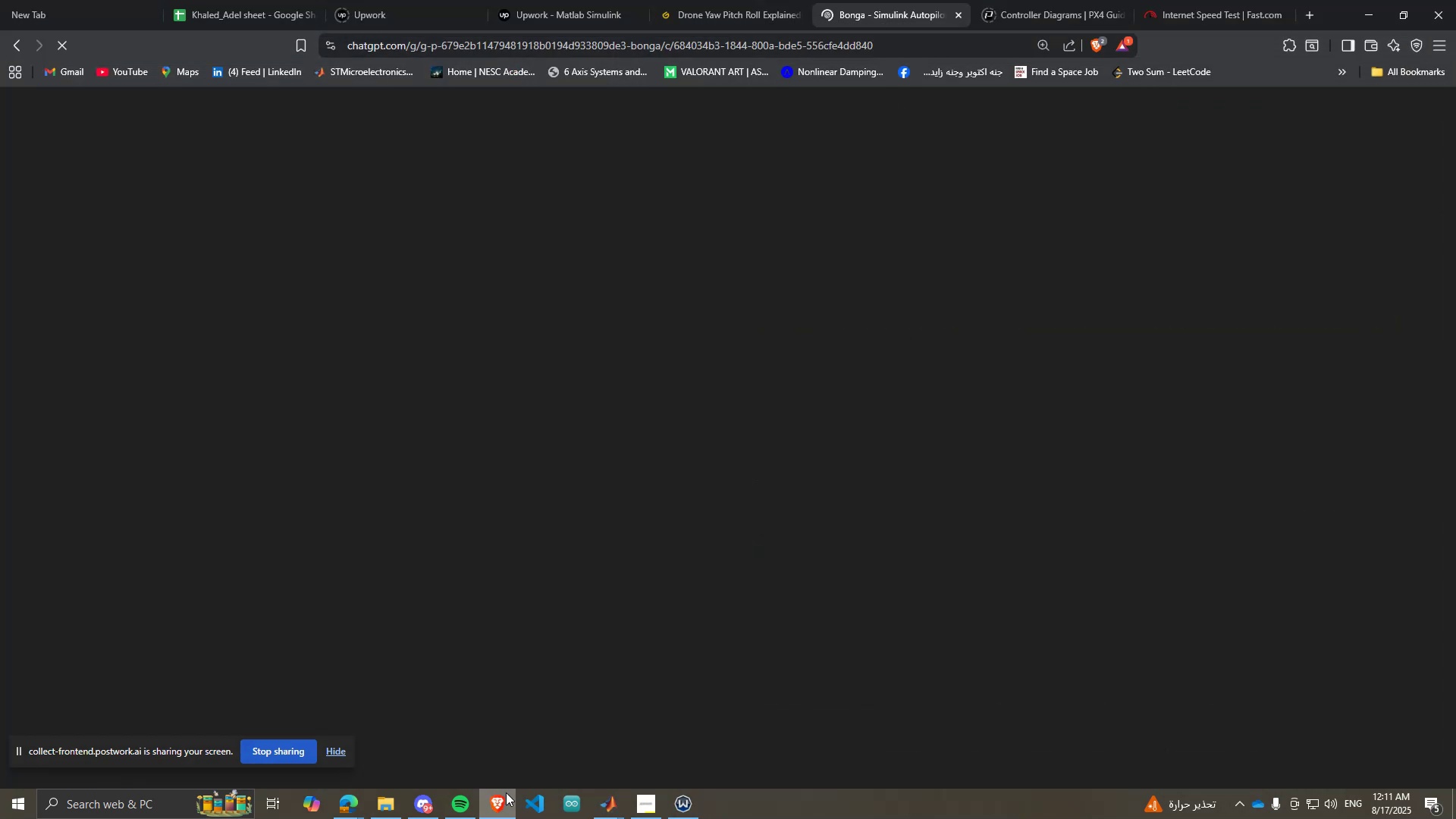 
left_click([506, 792])
 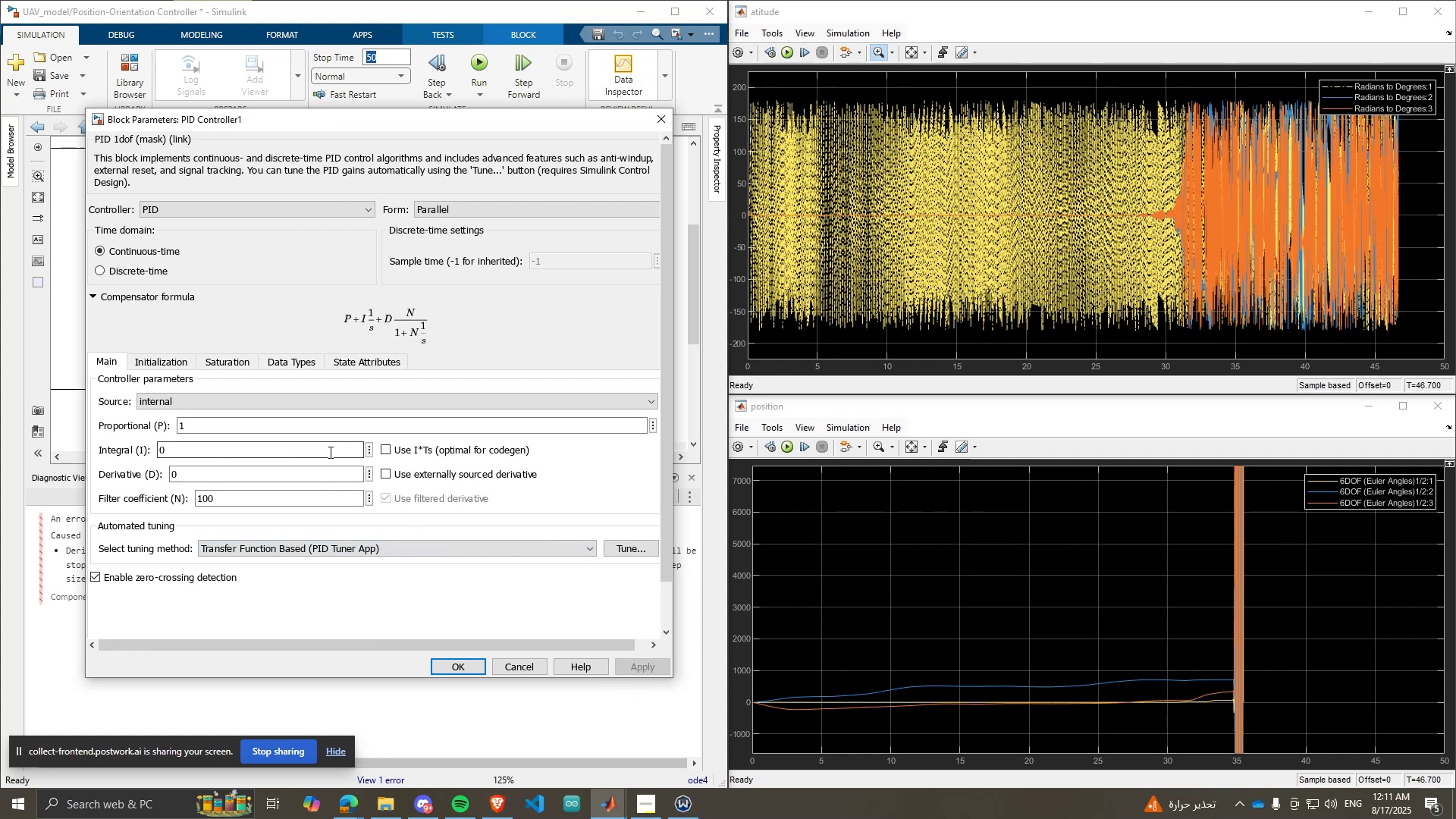 
left_click([292, 430])
 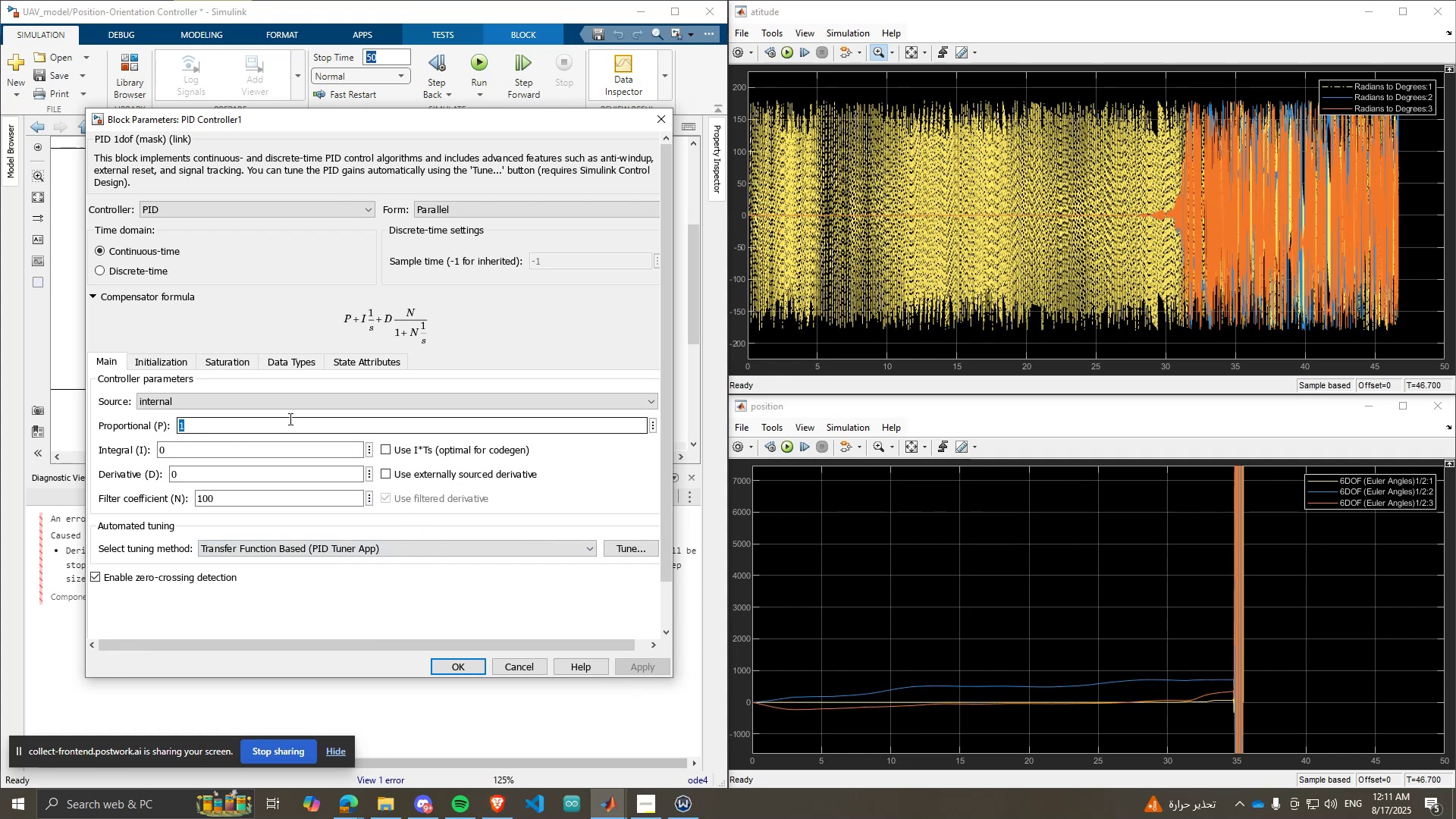 
type(10)
 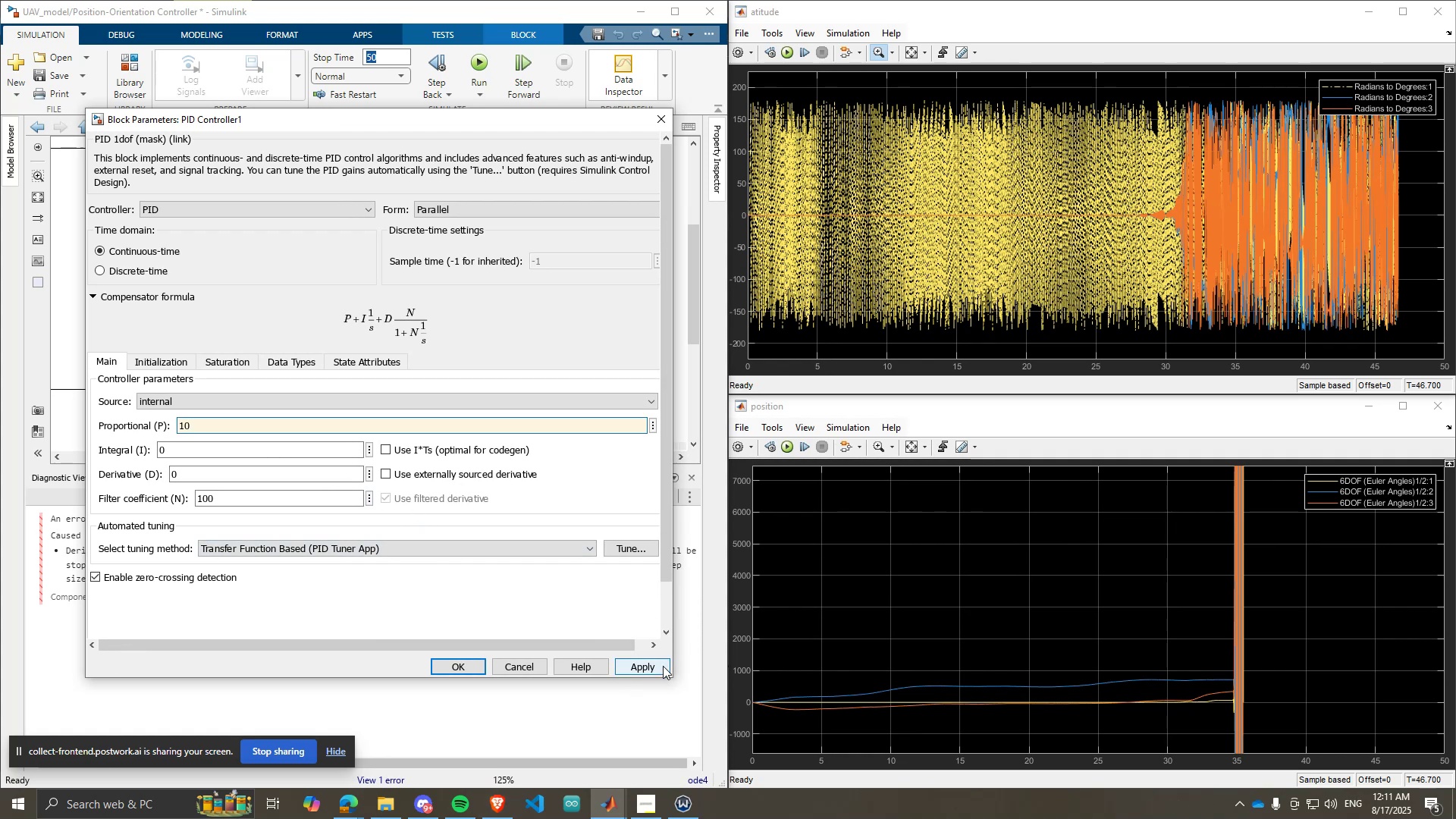 
left_click([663, 666])
 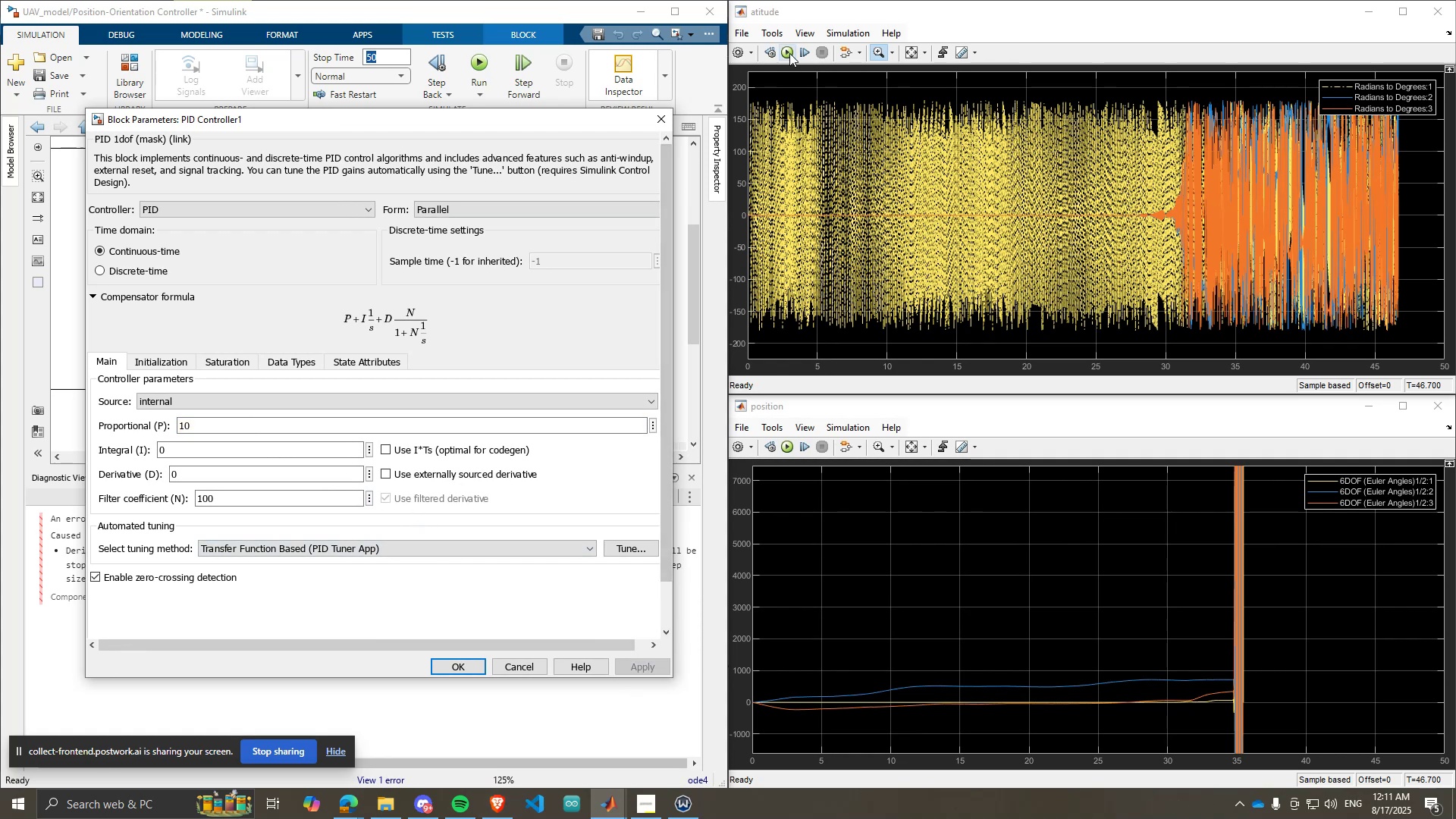 
left_click([789, 53])
 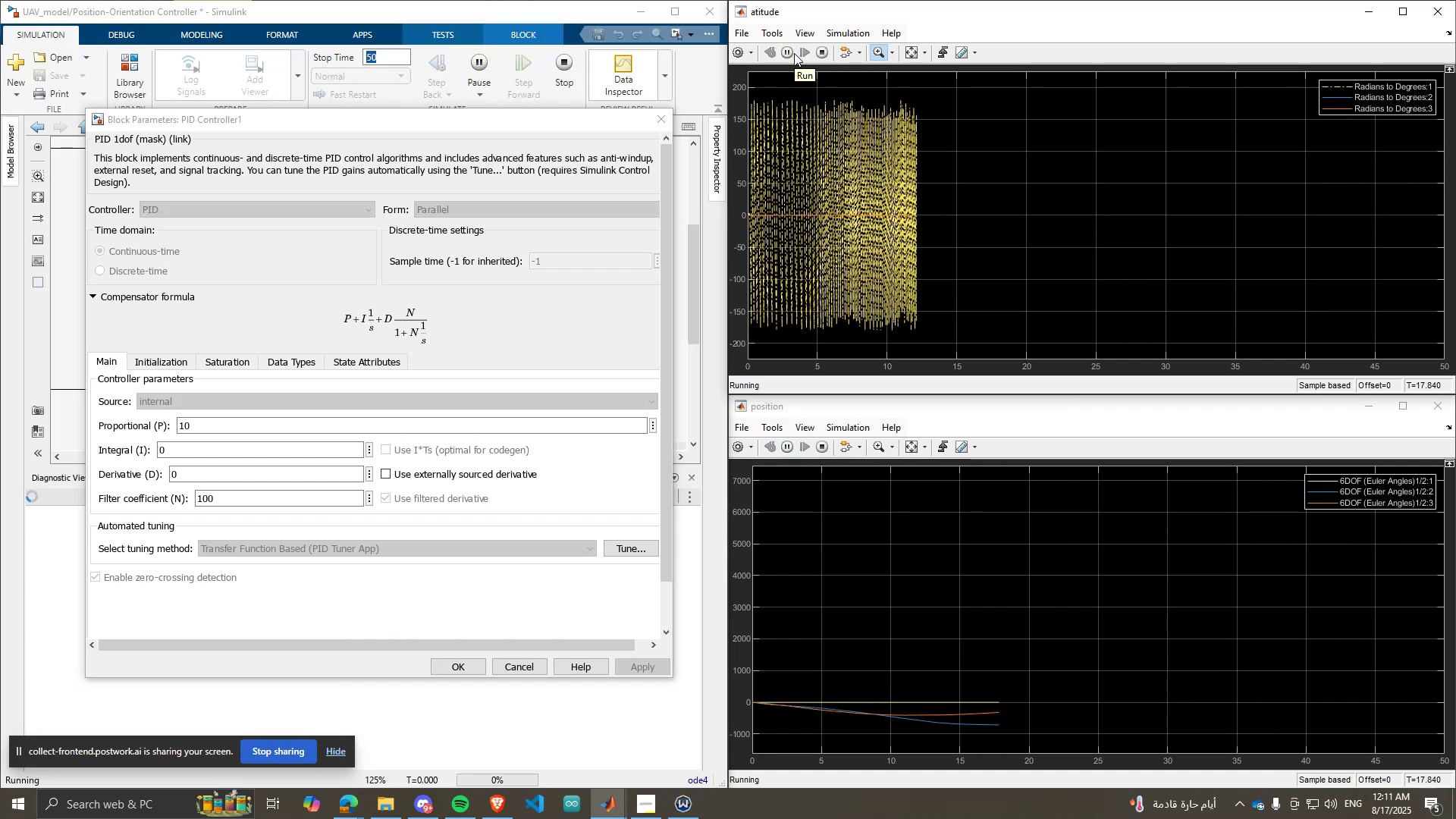 
wait(9.54)
 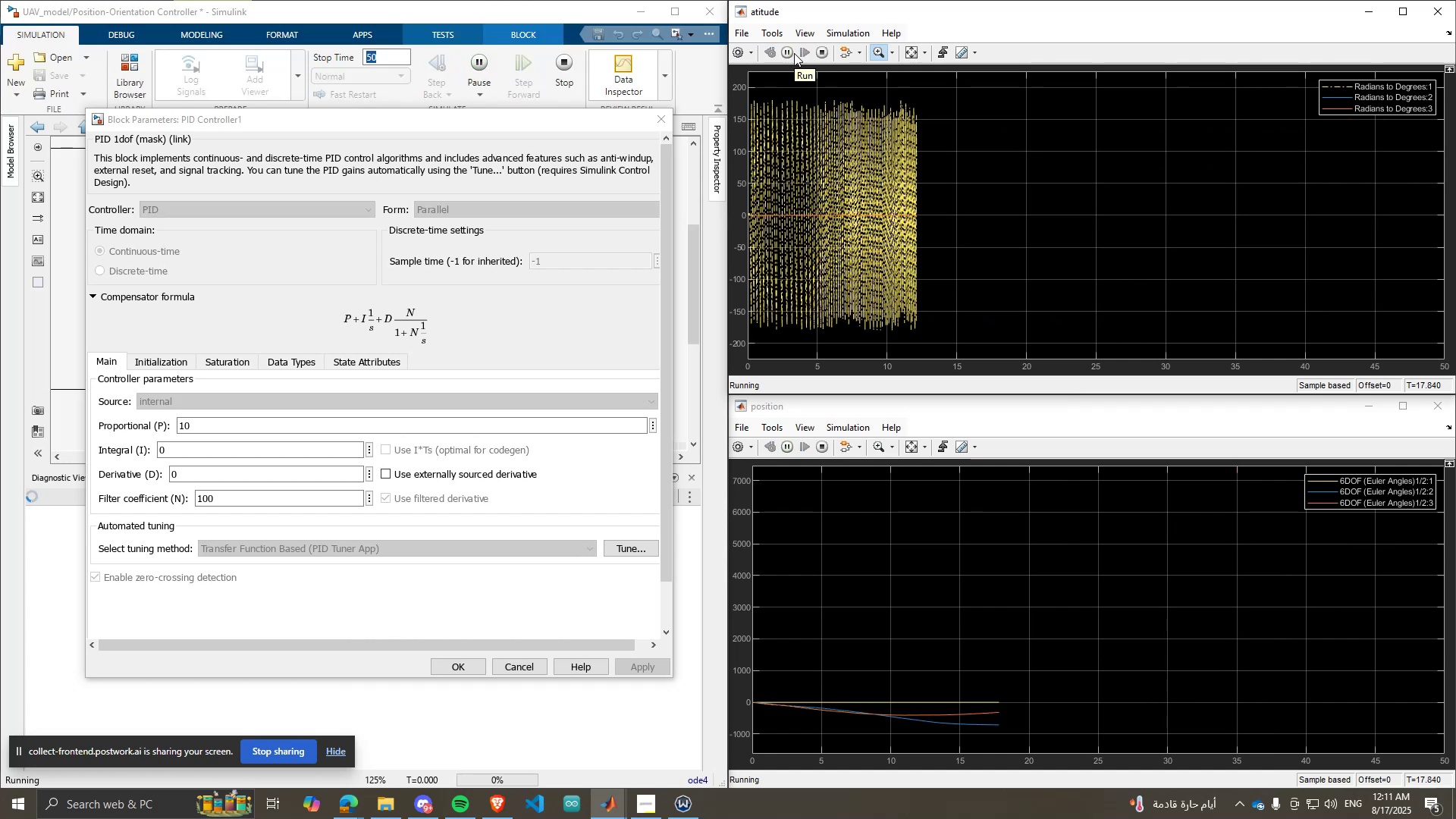 
double_click([218, 474])
 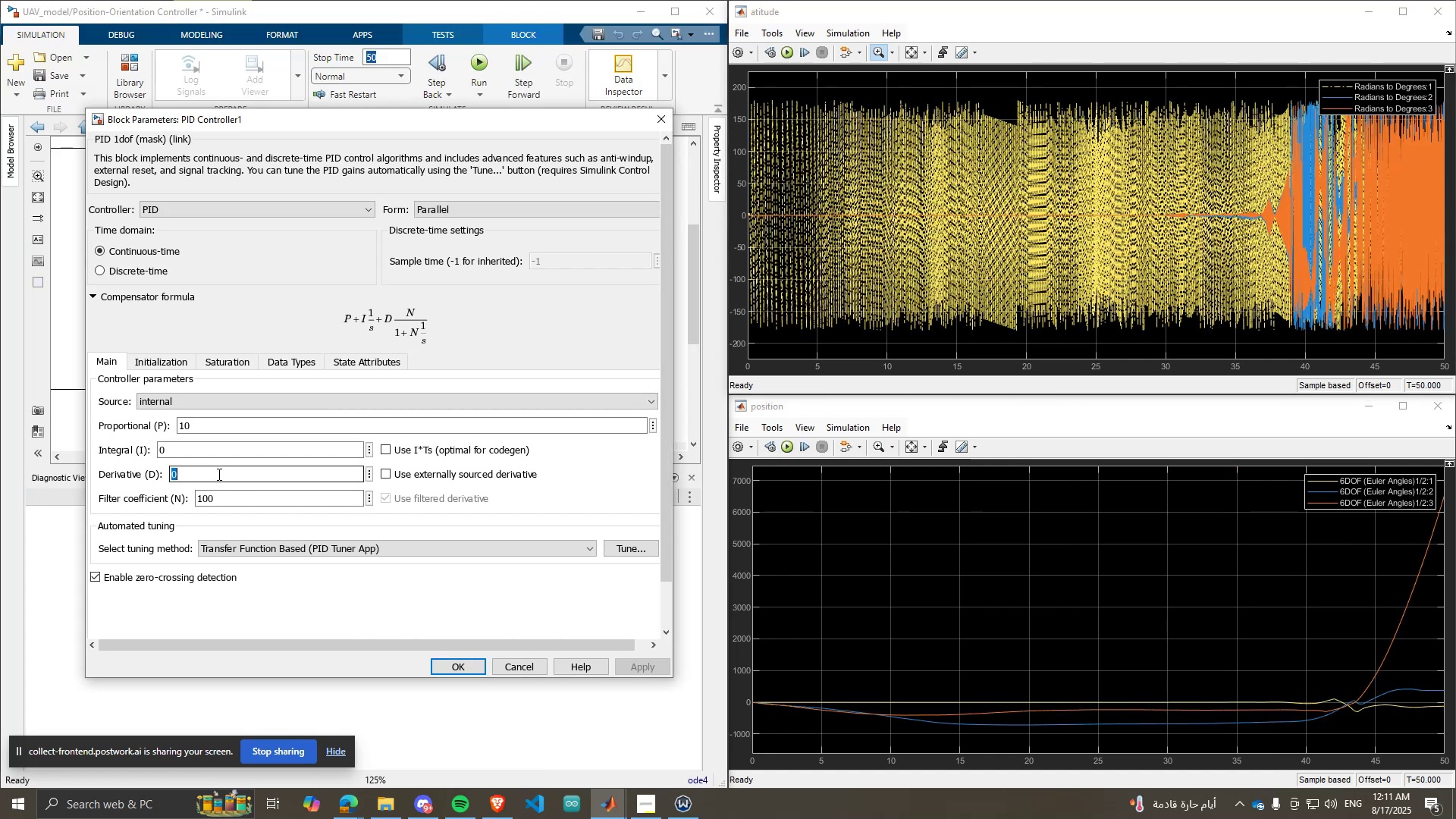 
type(10000)
 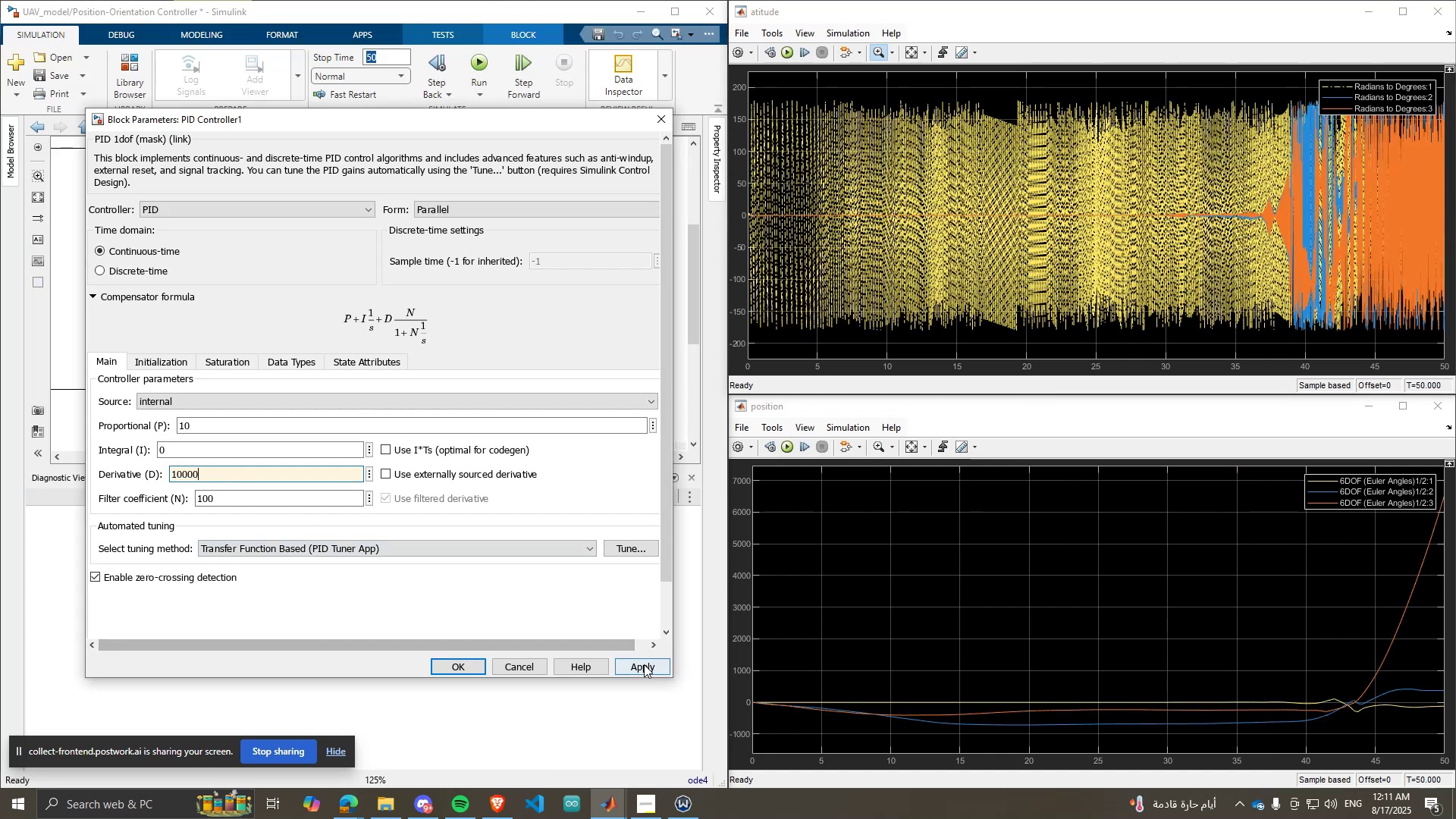 
left_click([644, 664])
 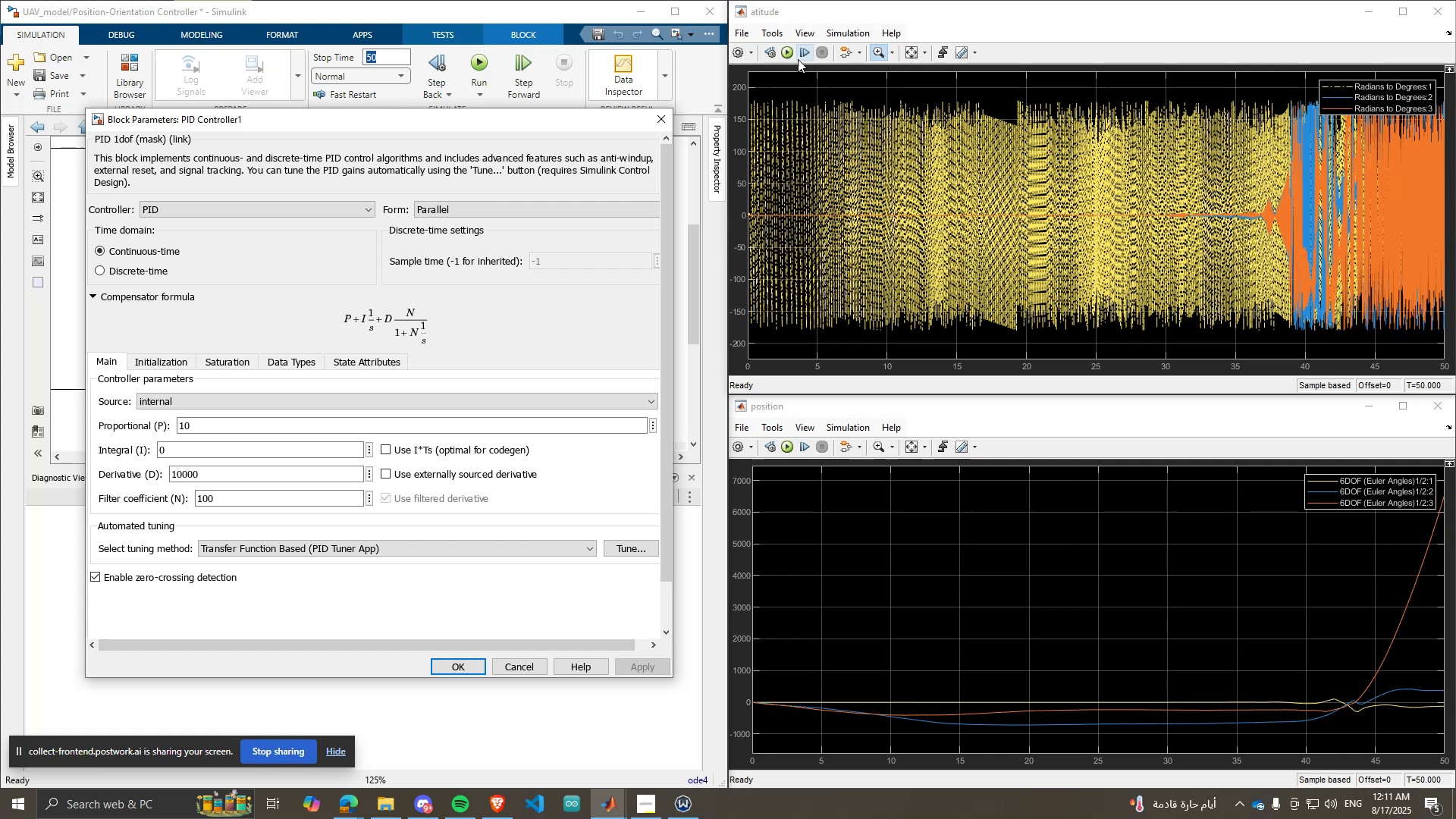 
left_click([790, 59])
 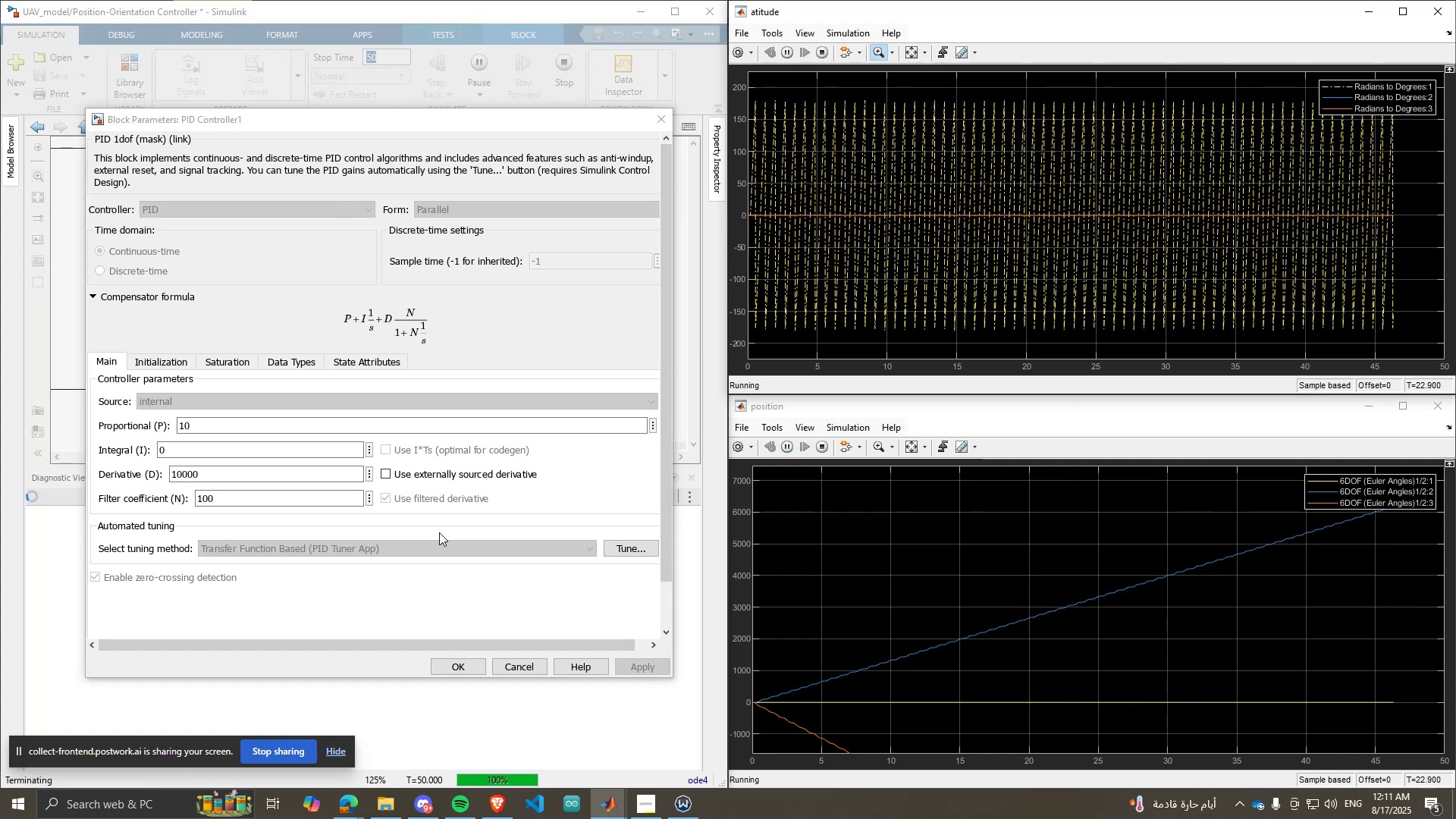 
wait(6.77)
 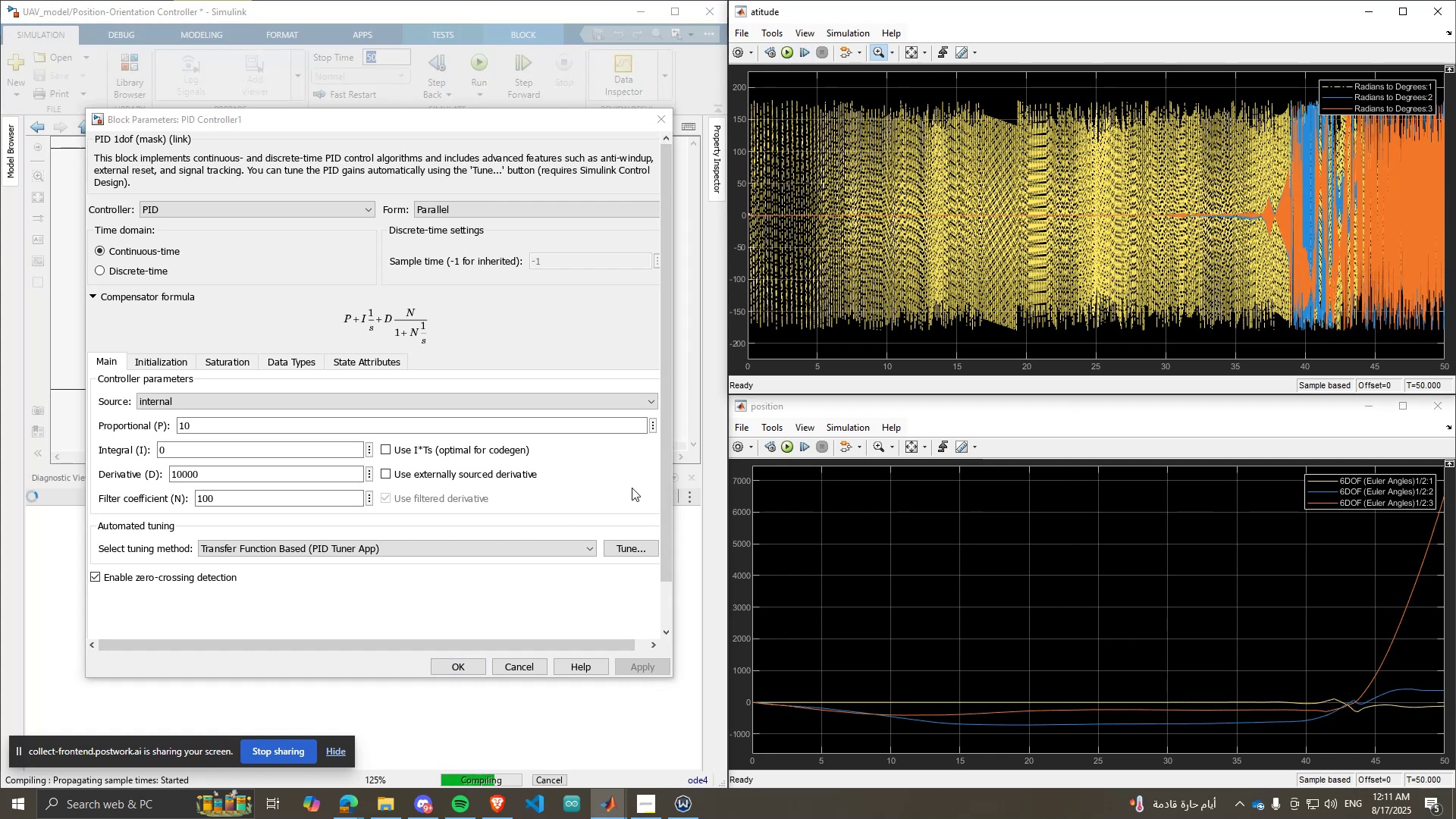 
double_click([288, 478])
 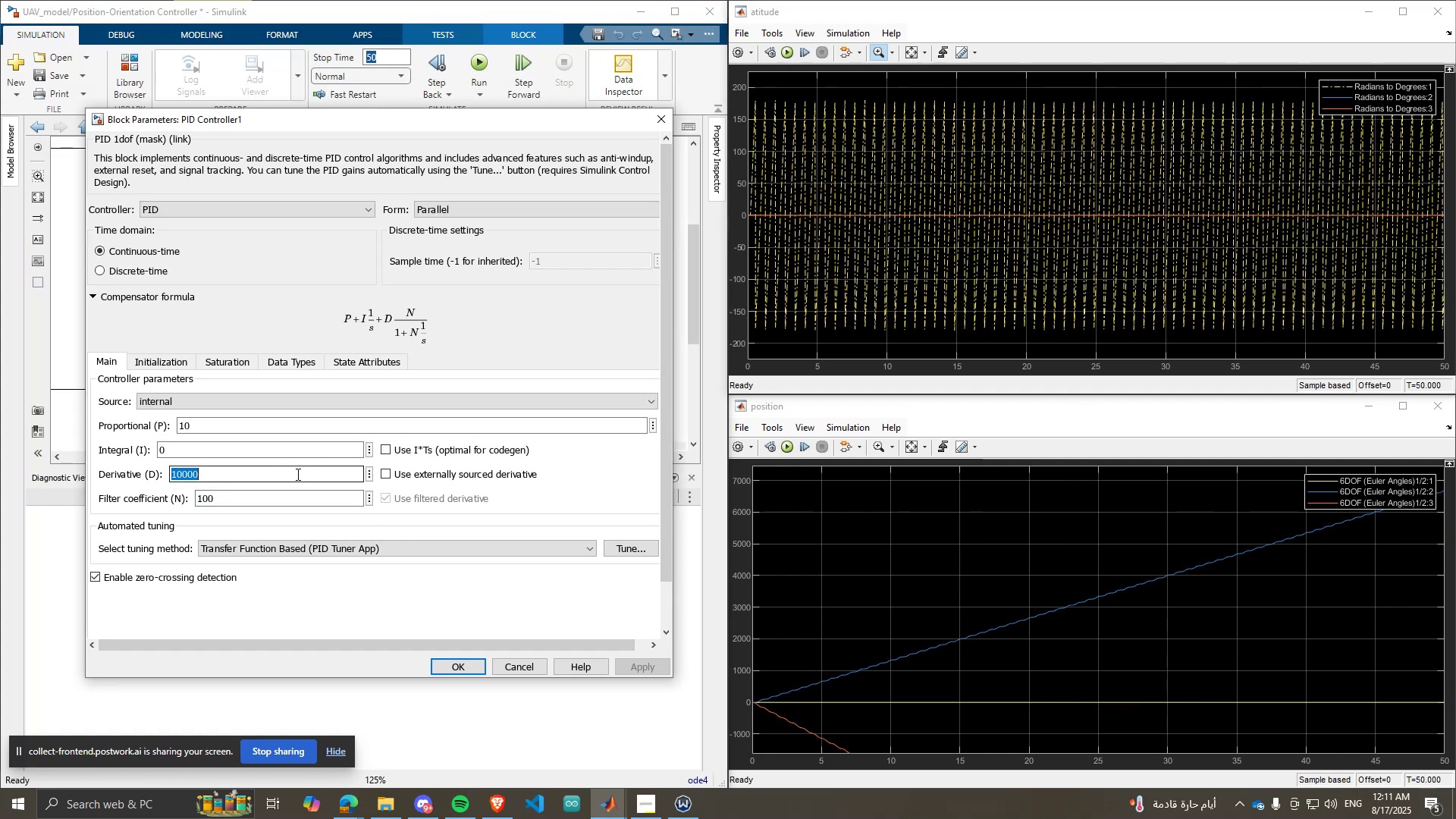 
left_click([297, 474])
 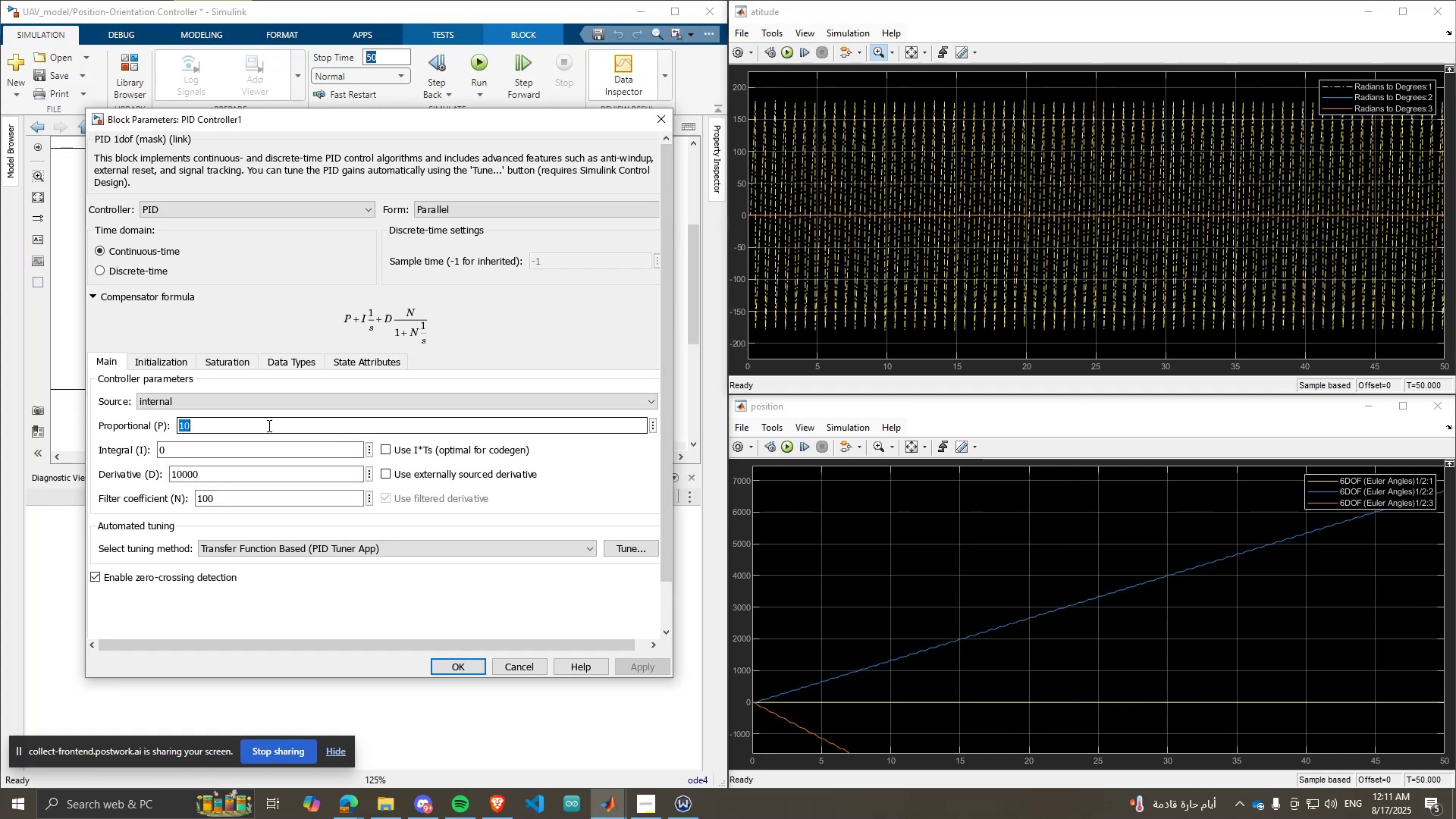 
double_click([277, 428])
 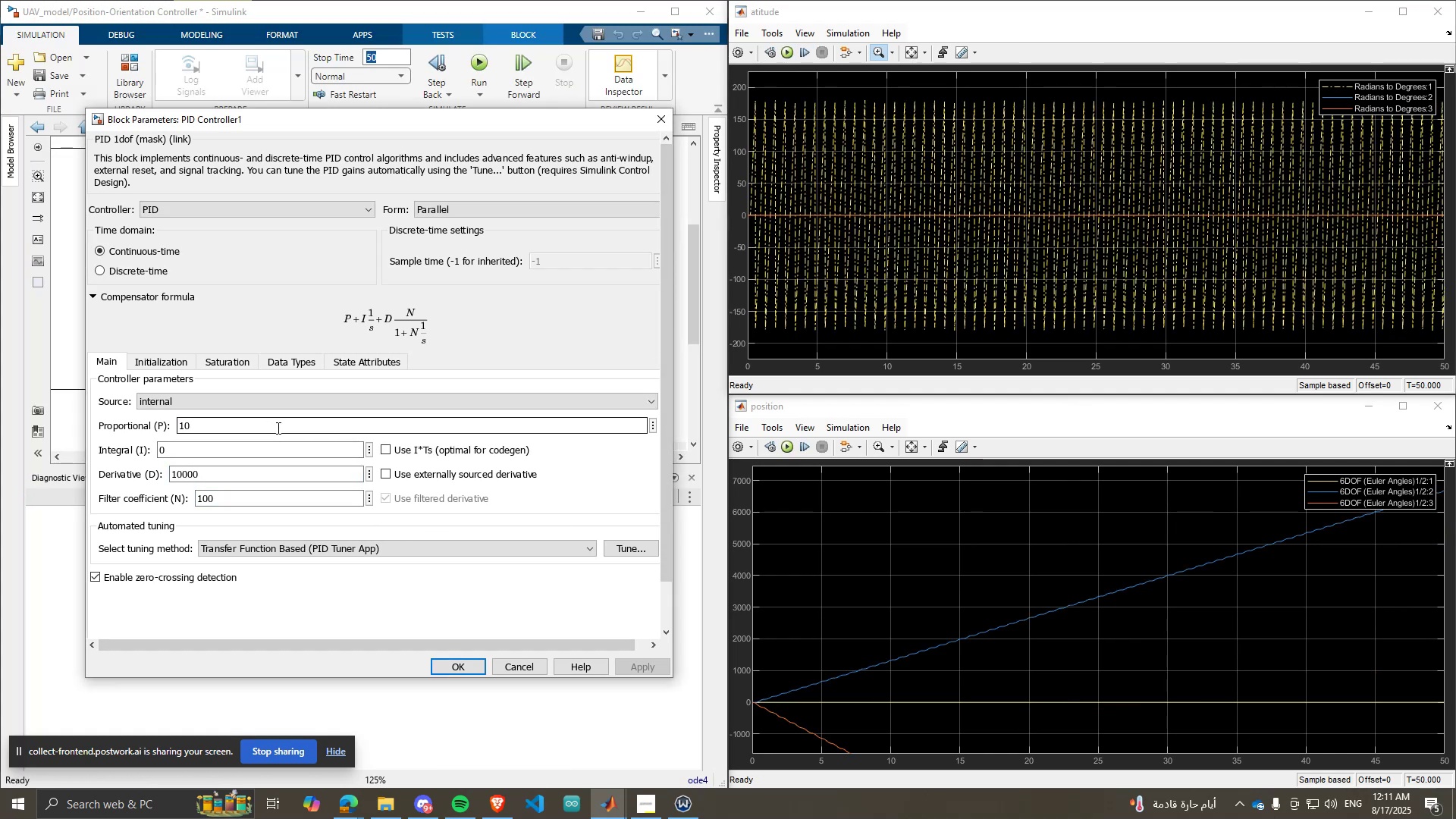 
type(00)
 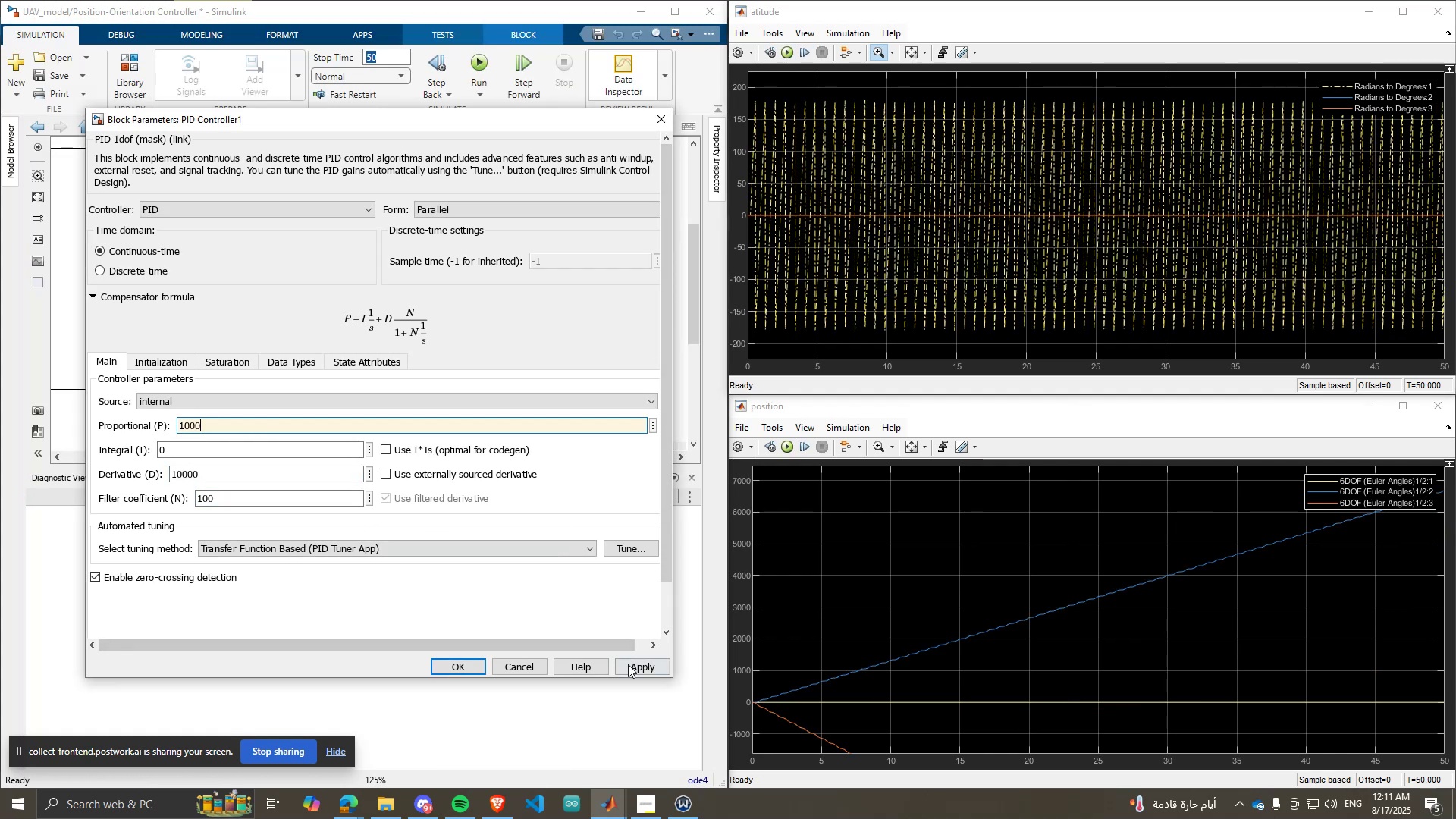 
left_click([635, 666])
 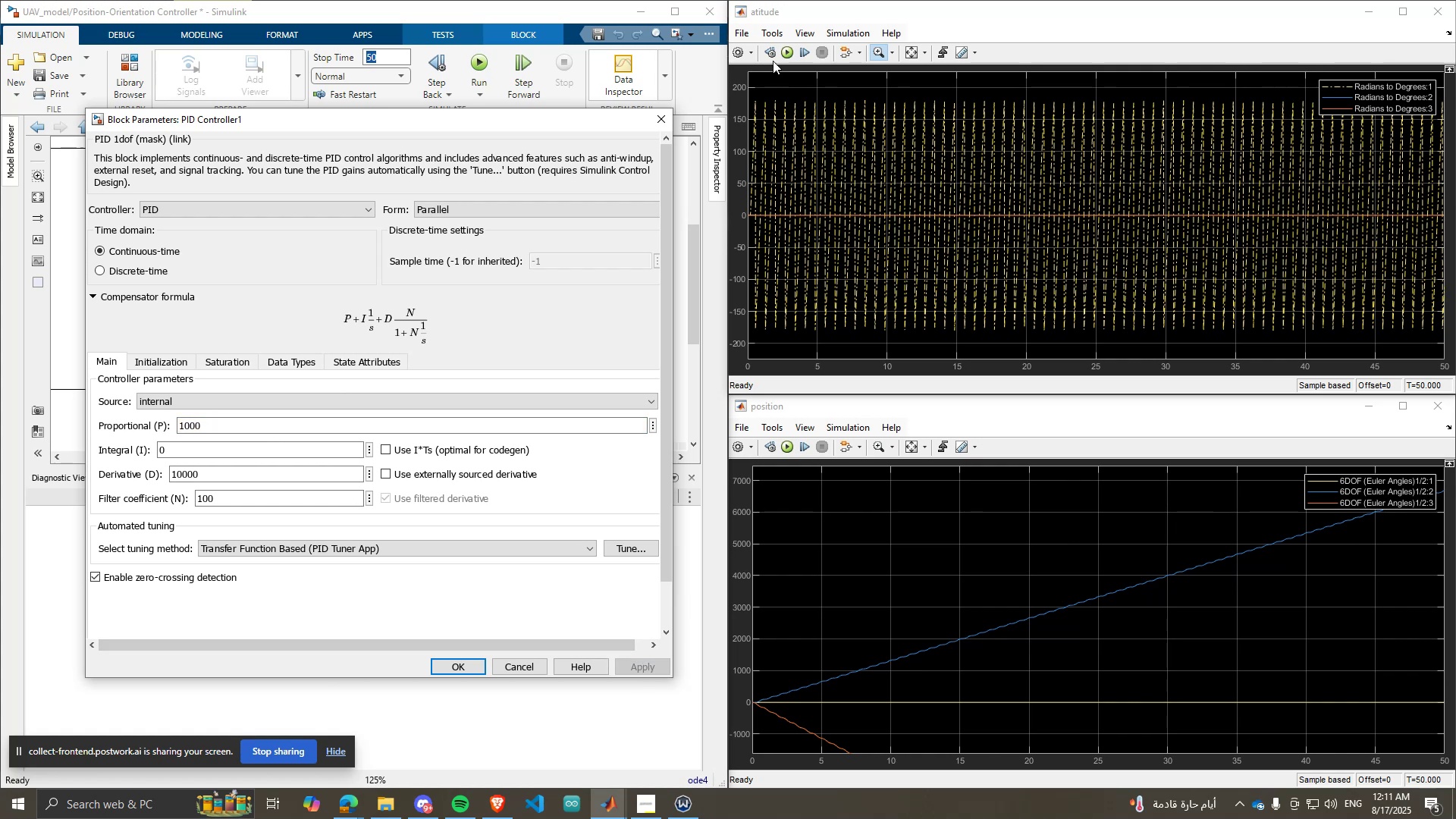 
left_click([785, 54])
 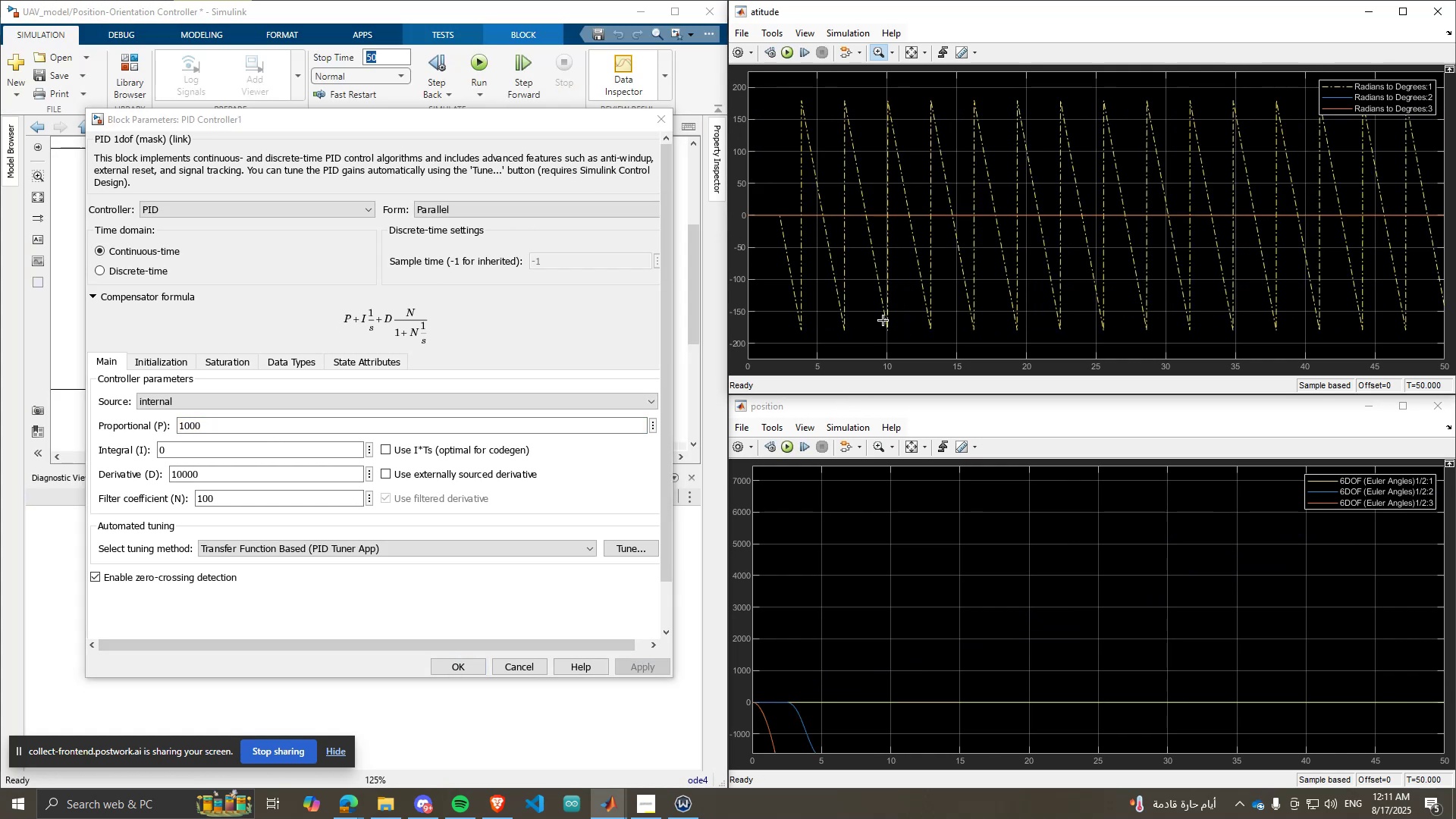 
wait(12.38)
 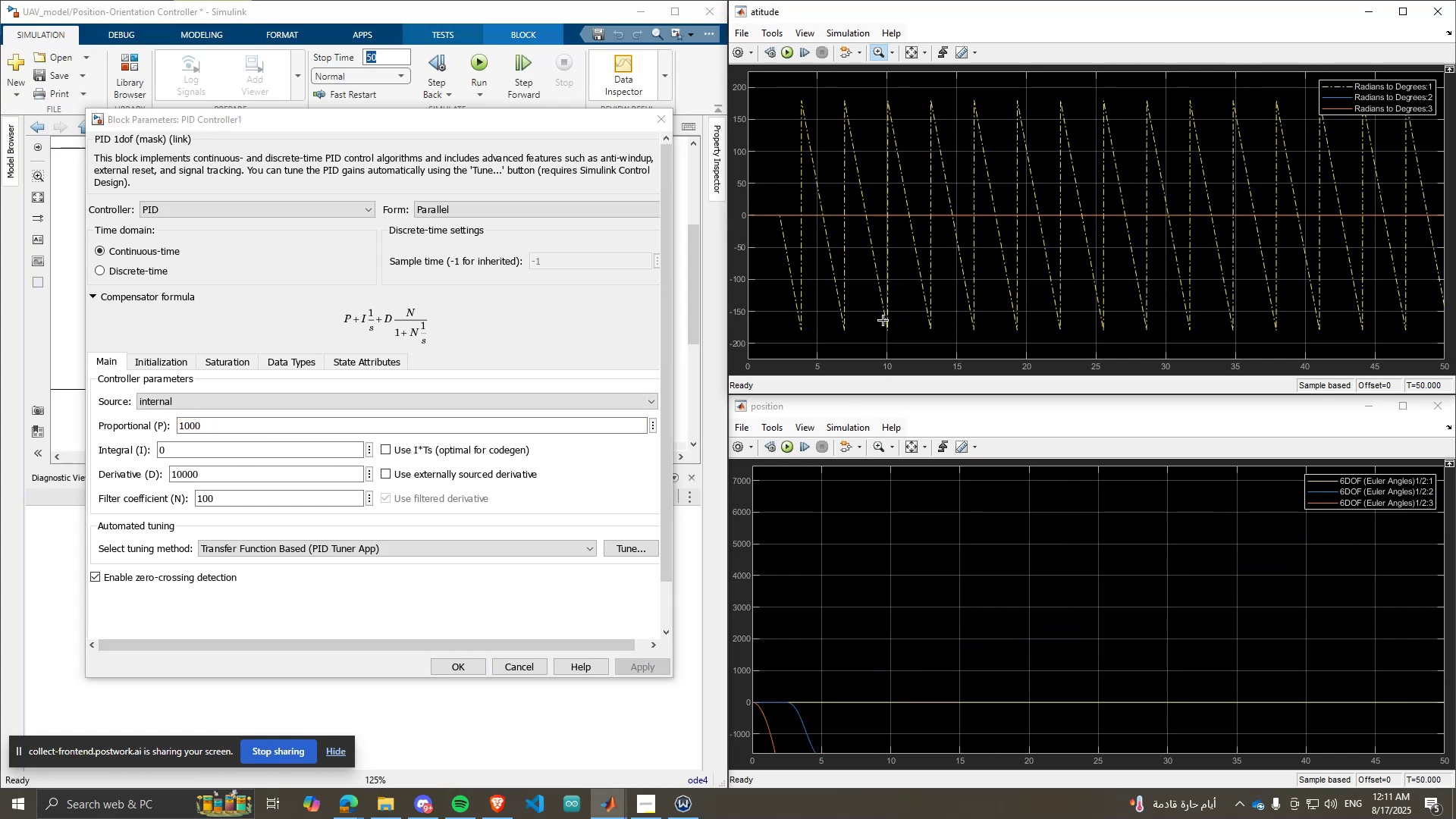 
left_click([234, 500])
 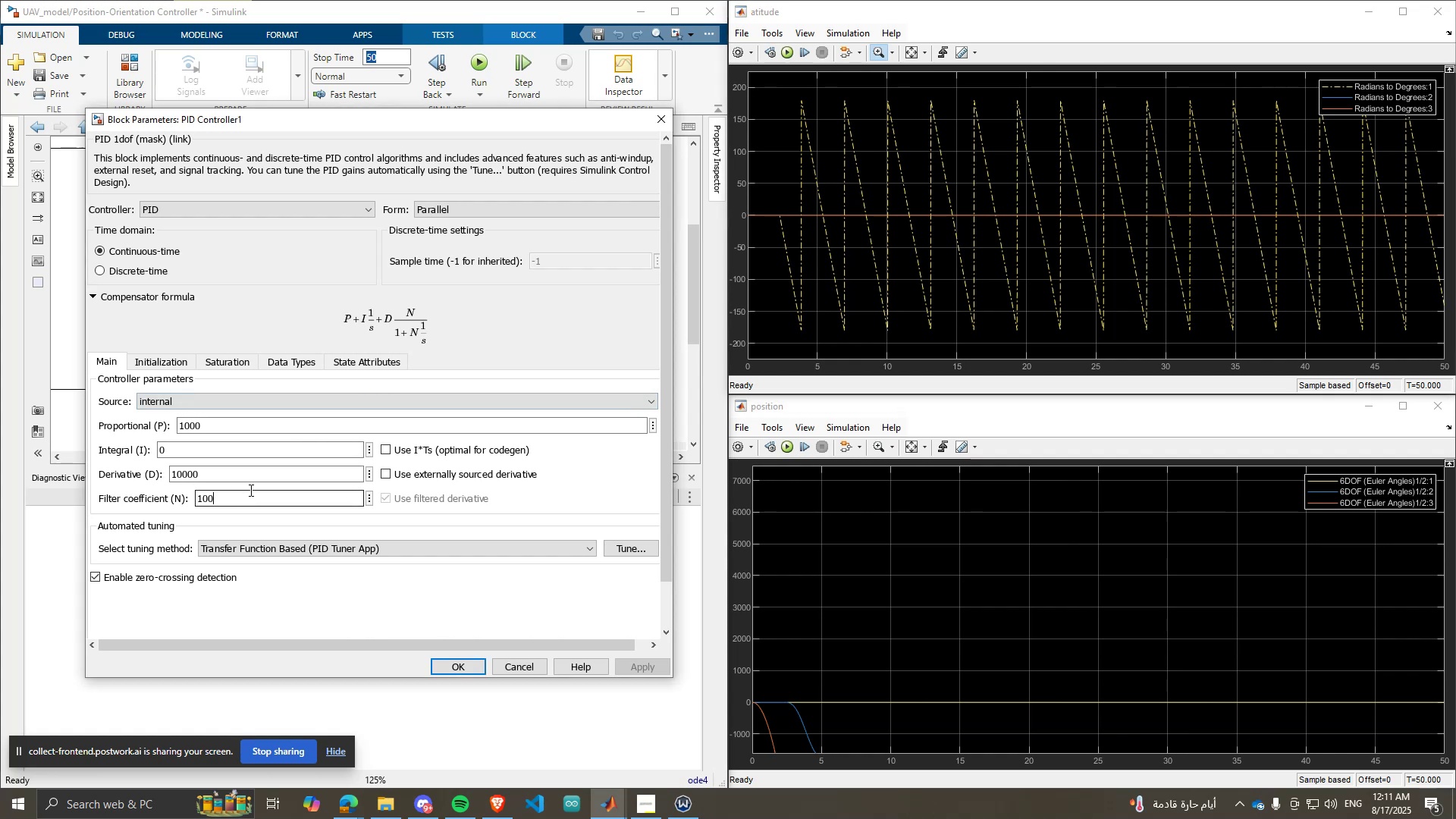 
left_click([236, 476])
 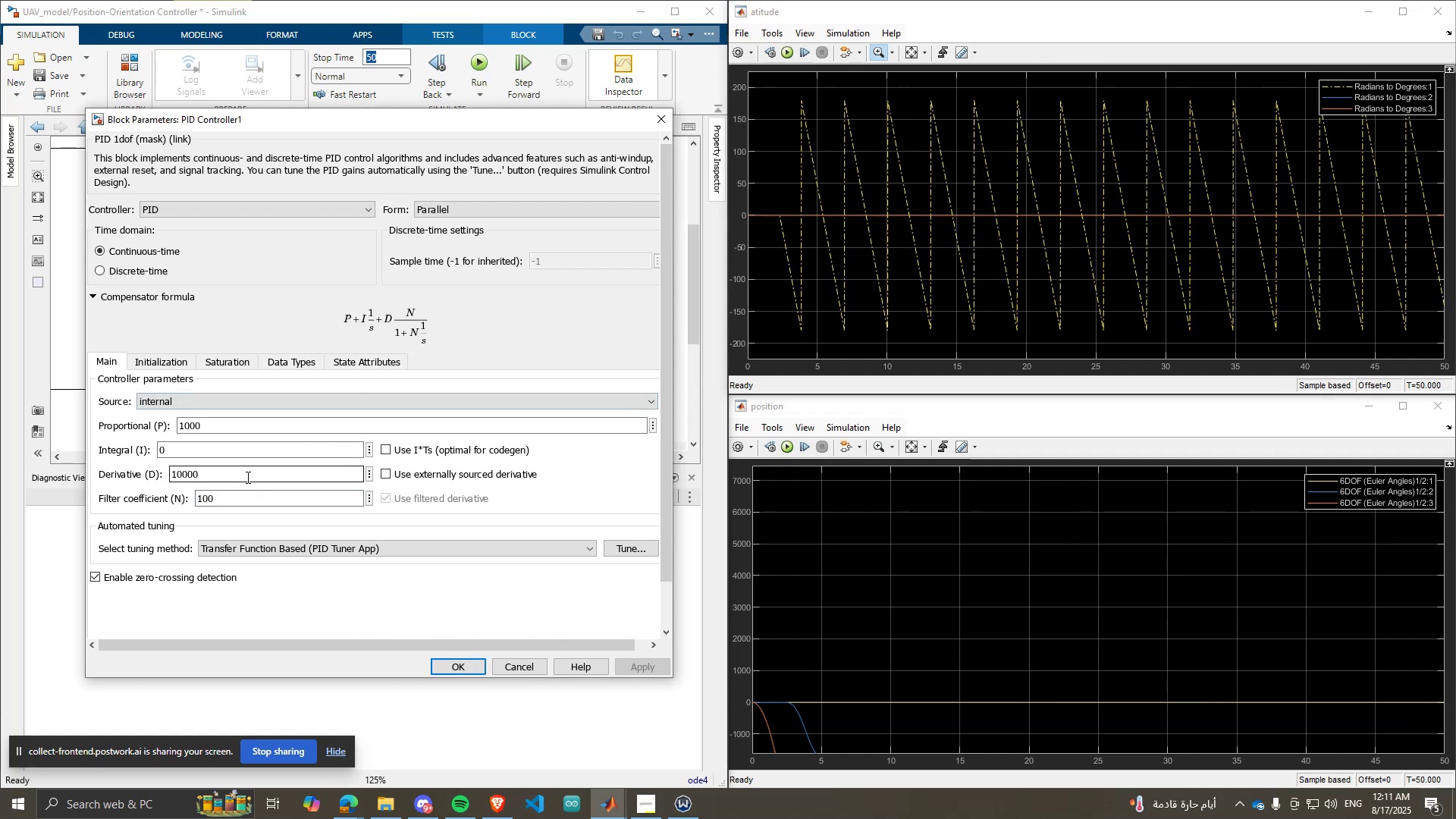 
type(00)
 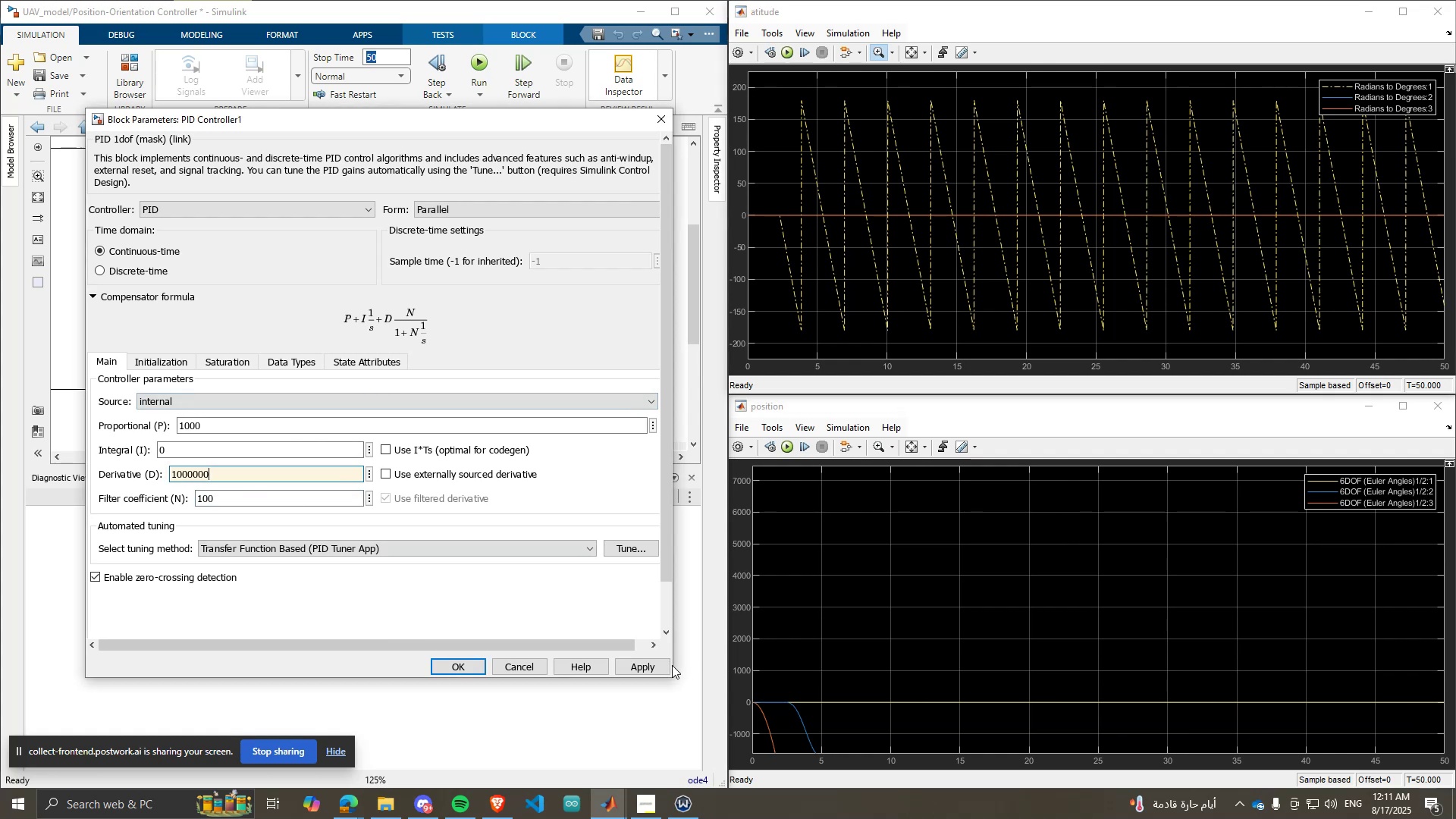 
left_click([664, 664])
 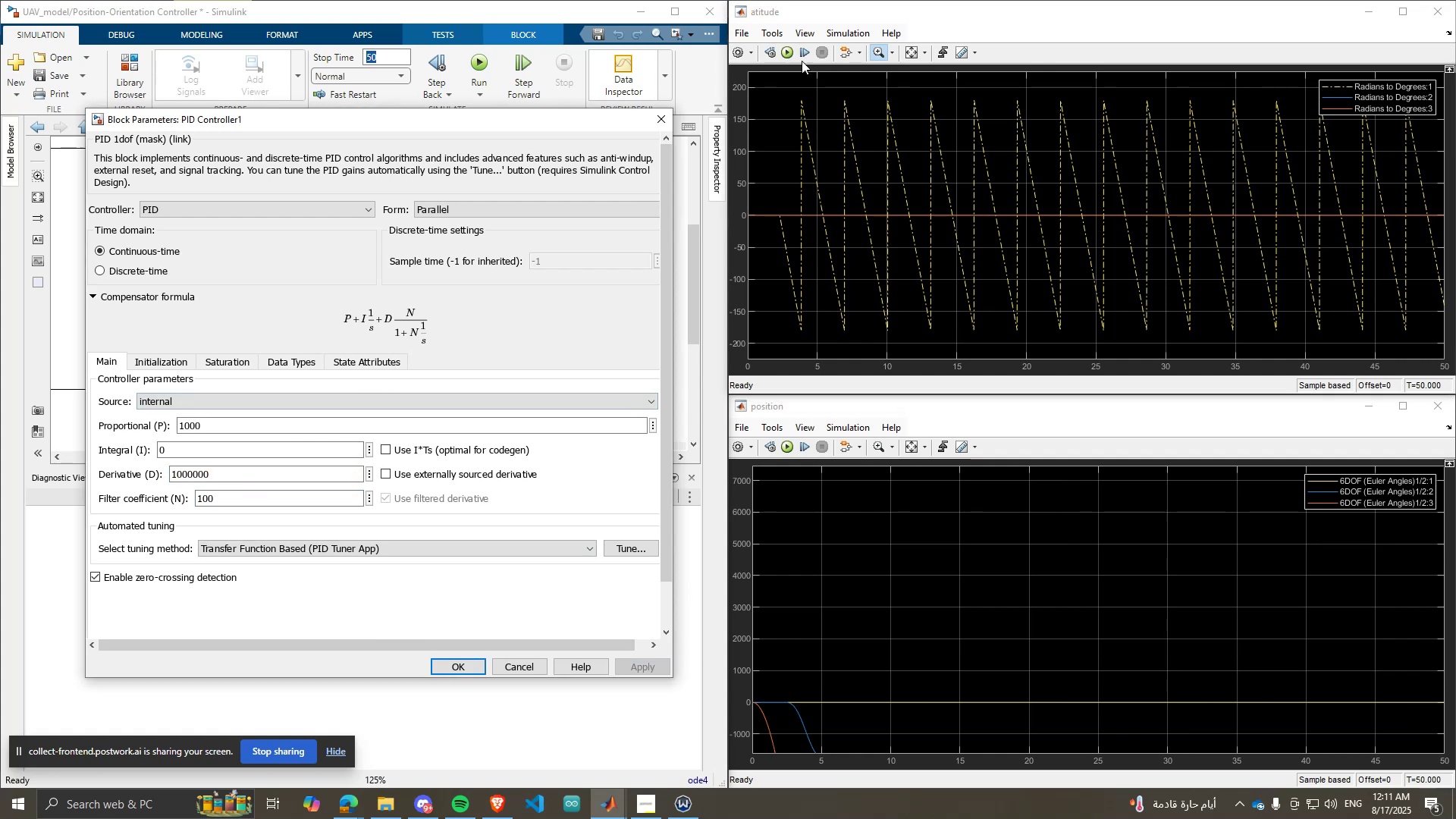 
left_click([795, 55])
 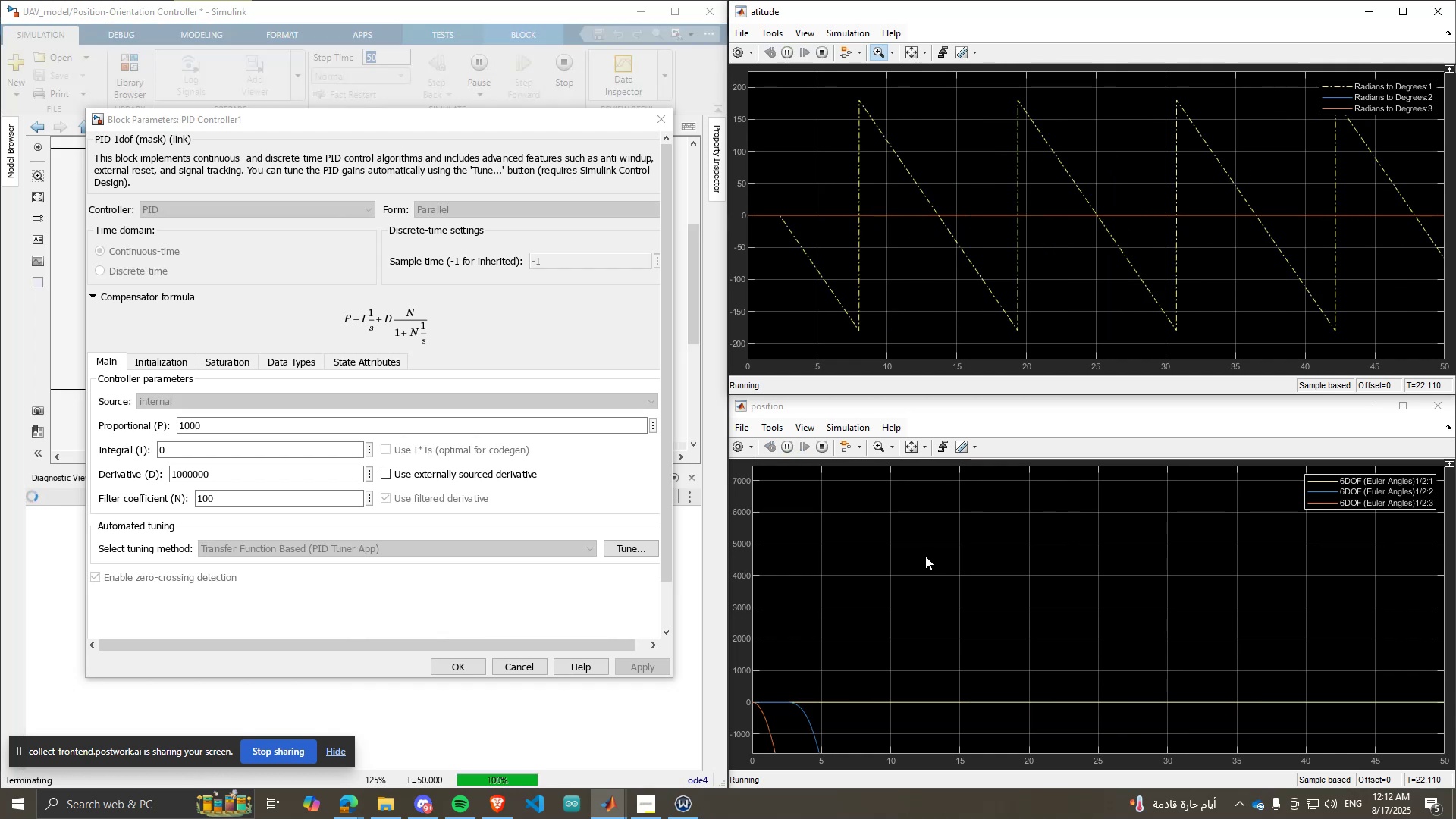 
wait(6.84)
 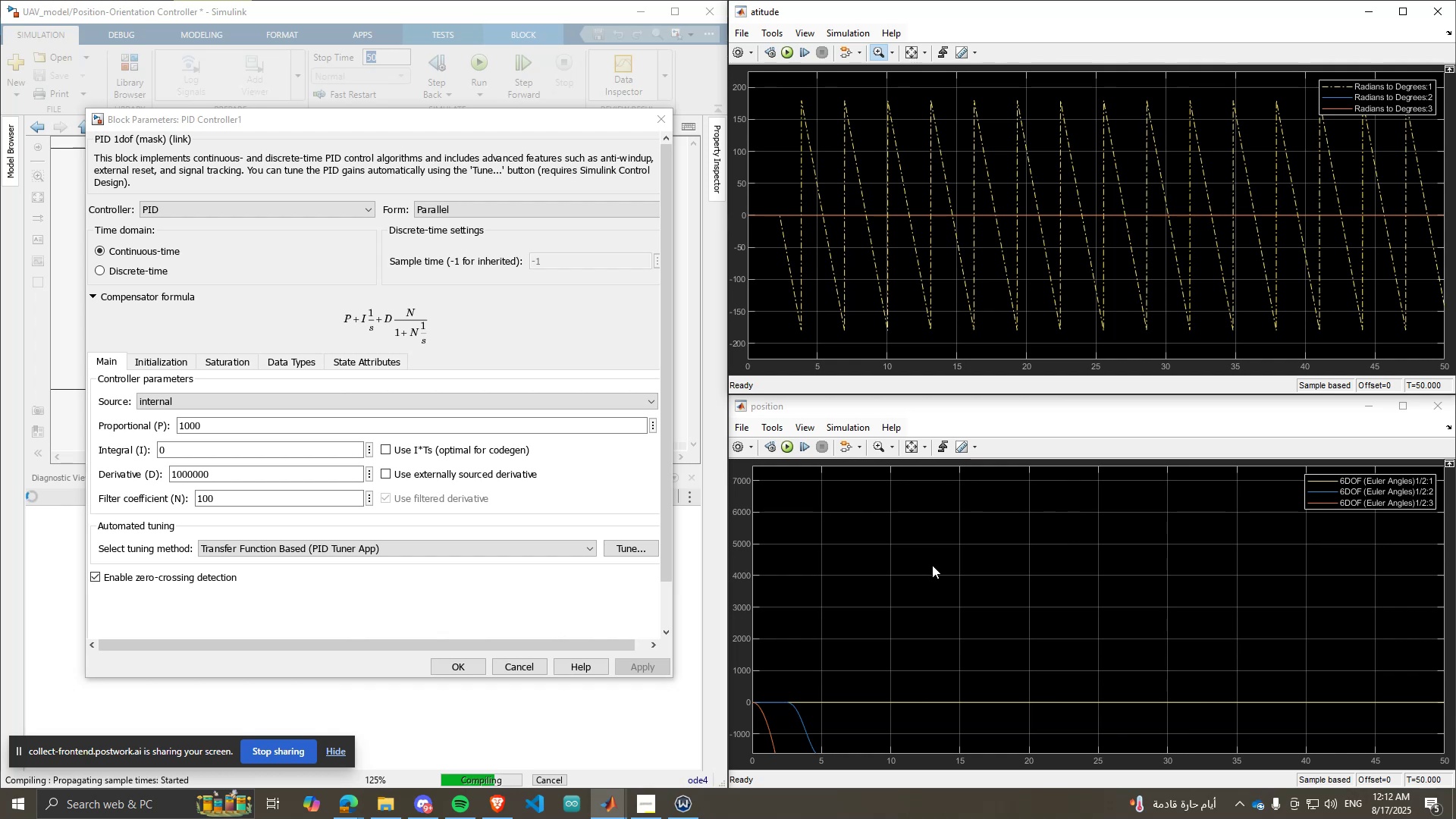 
left_click([275, 429])
 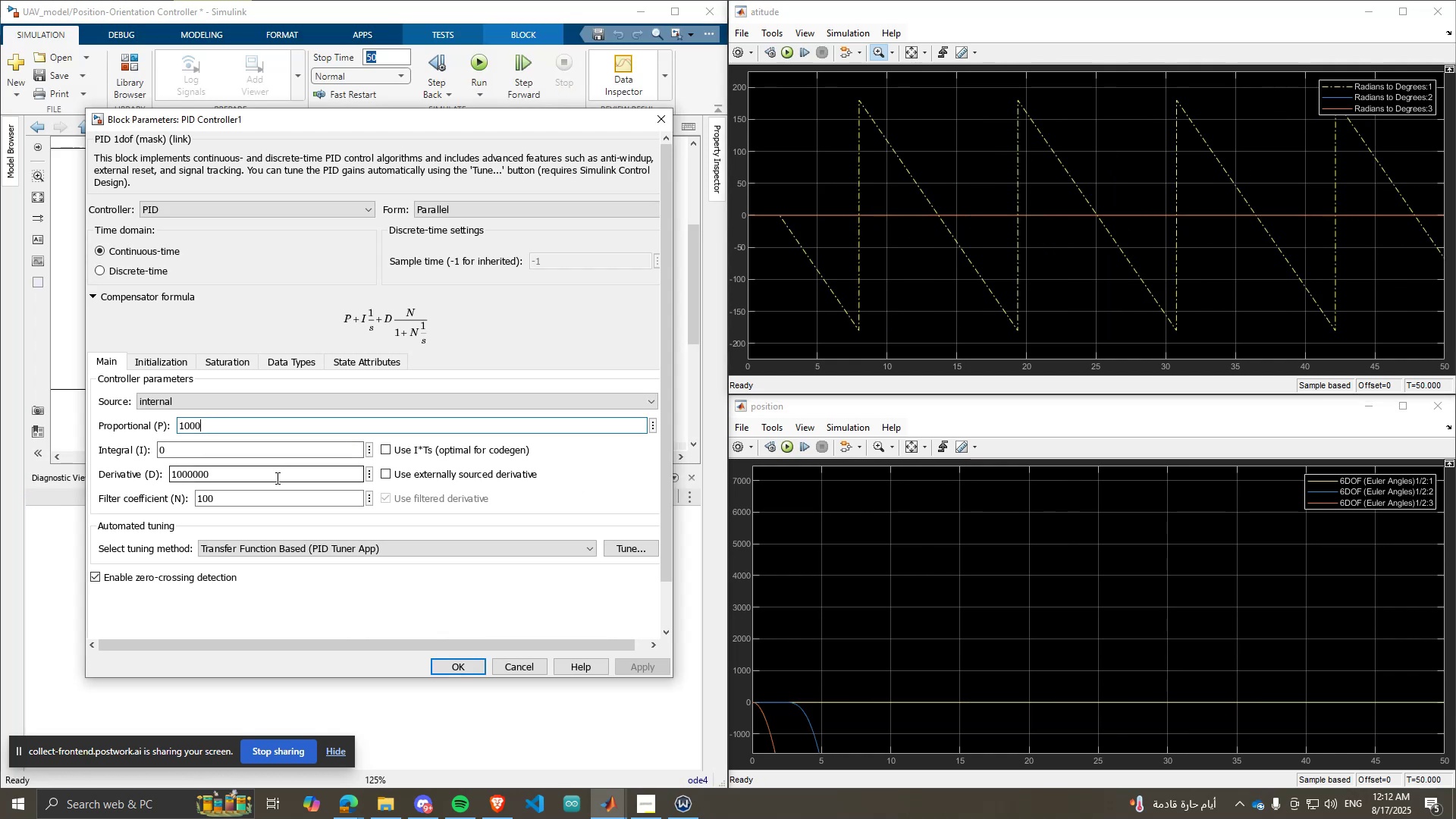 
left_click([259, 455])
 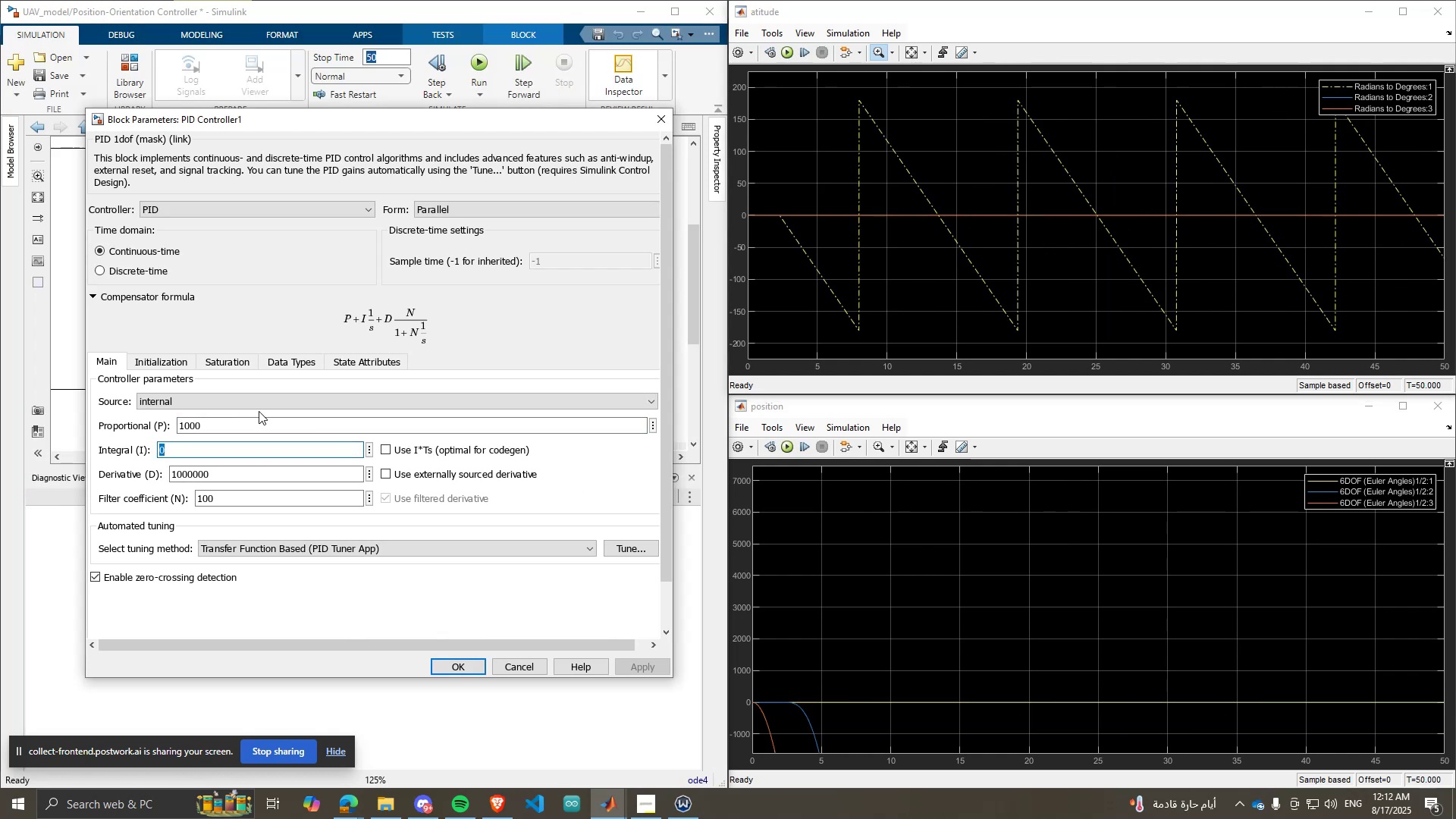 
key(1)
 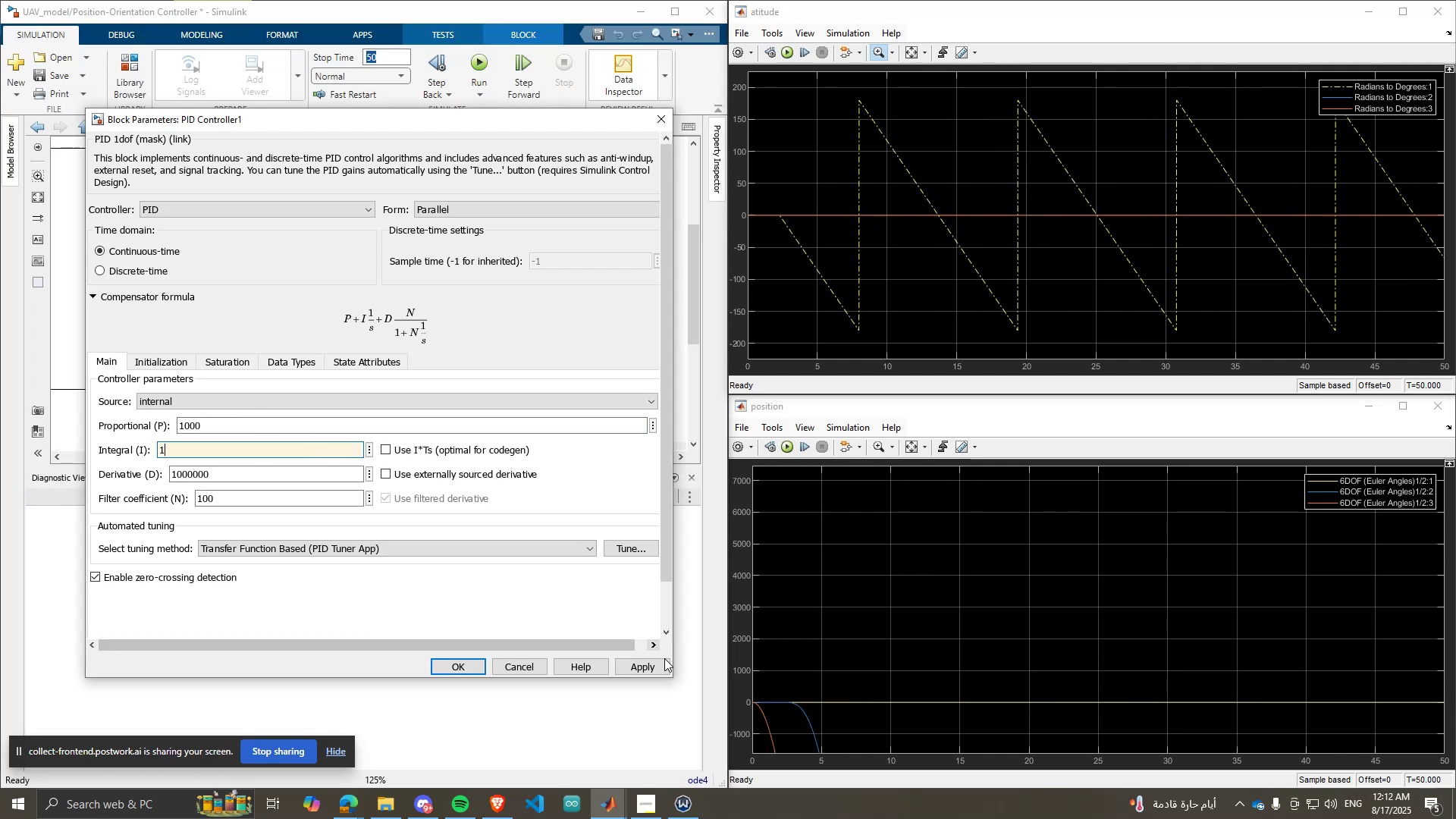 
left_click([665, 661])
 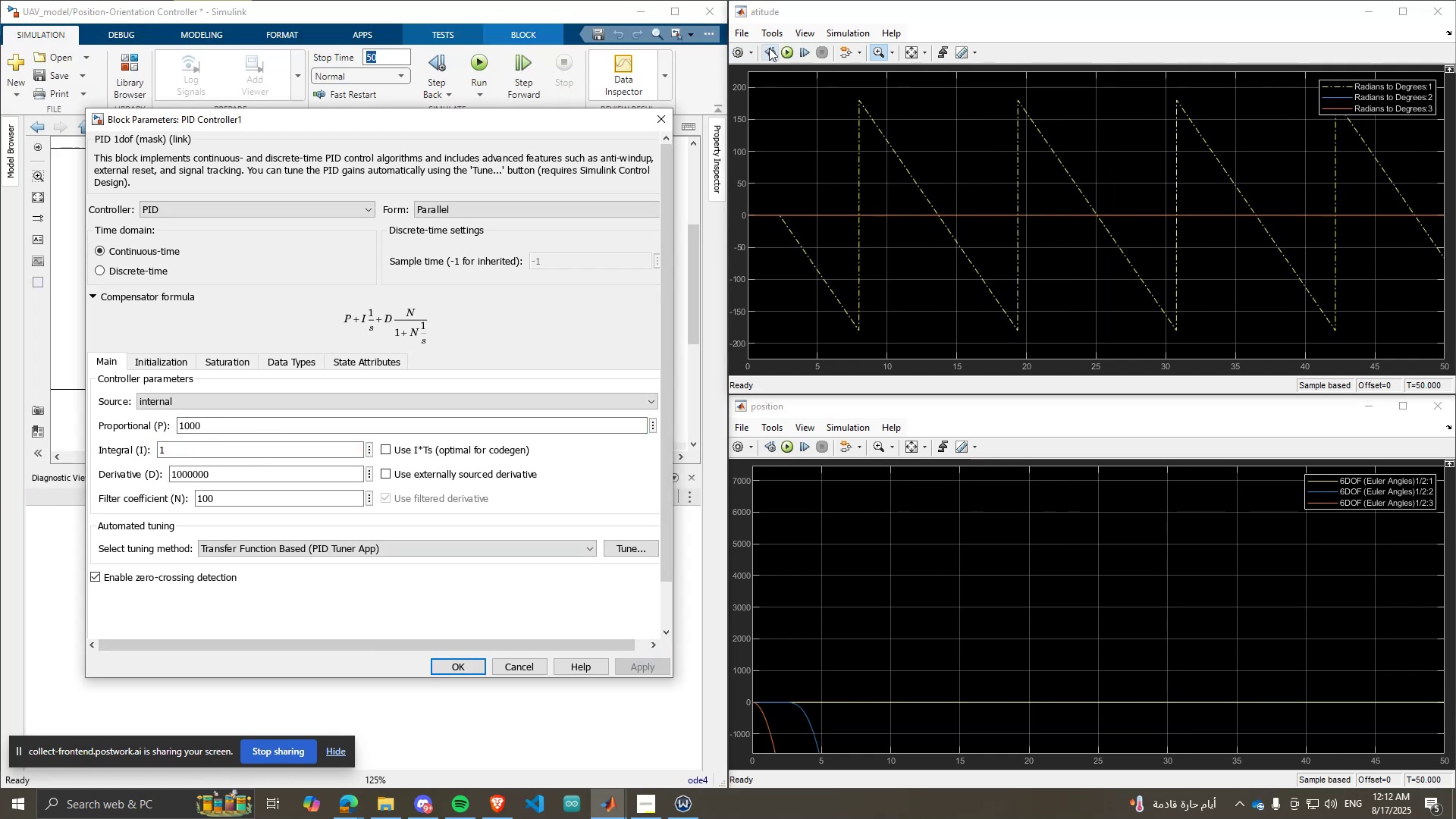 
left_click([785, 52])
 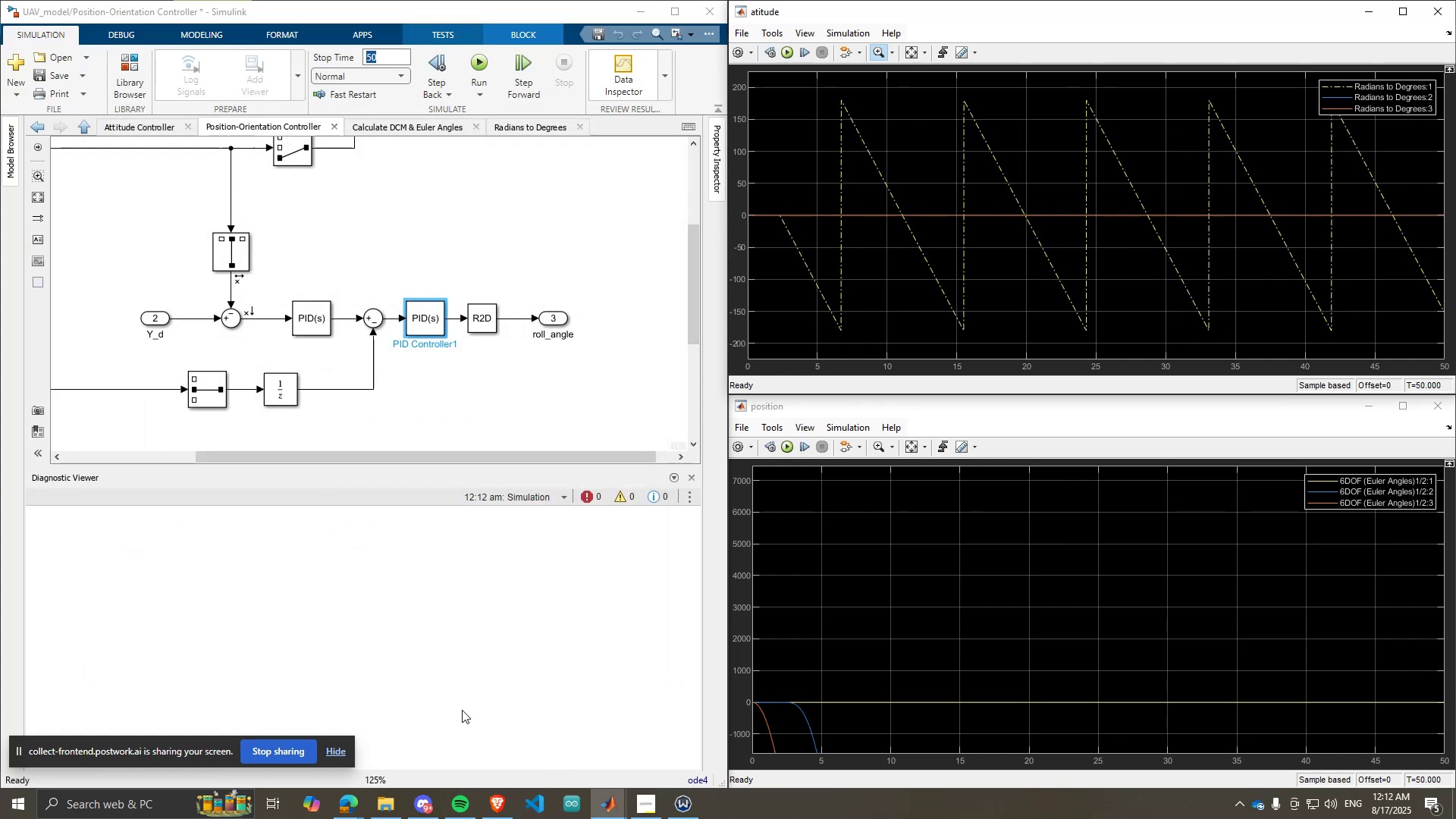 
wait(13.63)
 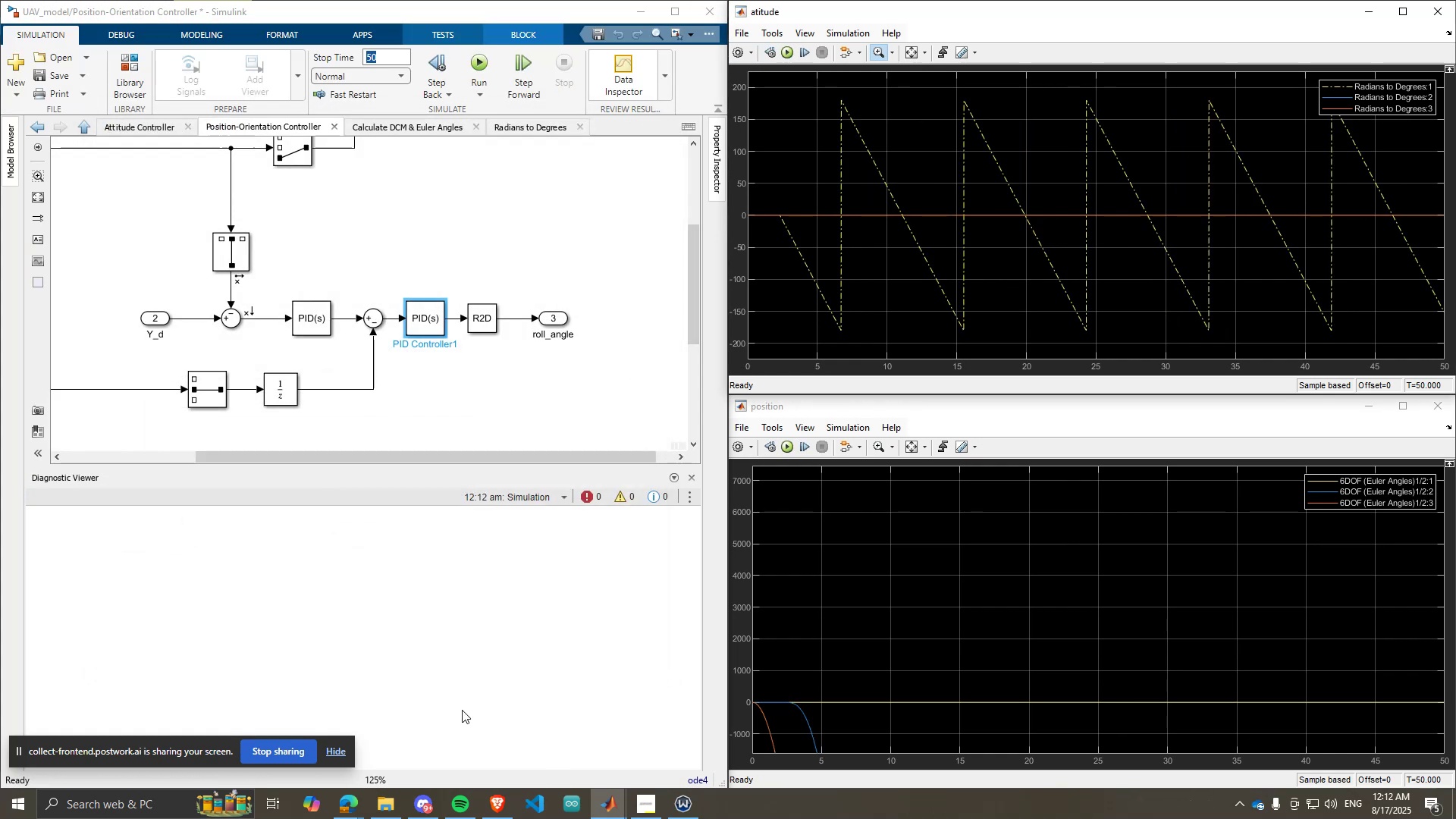 
left_click([500, 792])
 